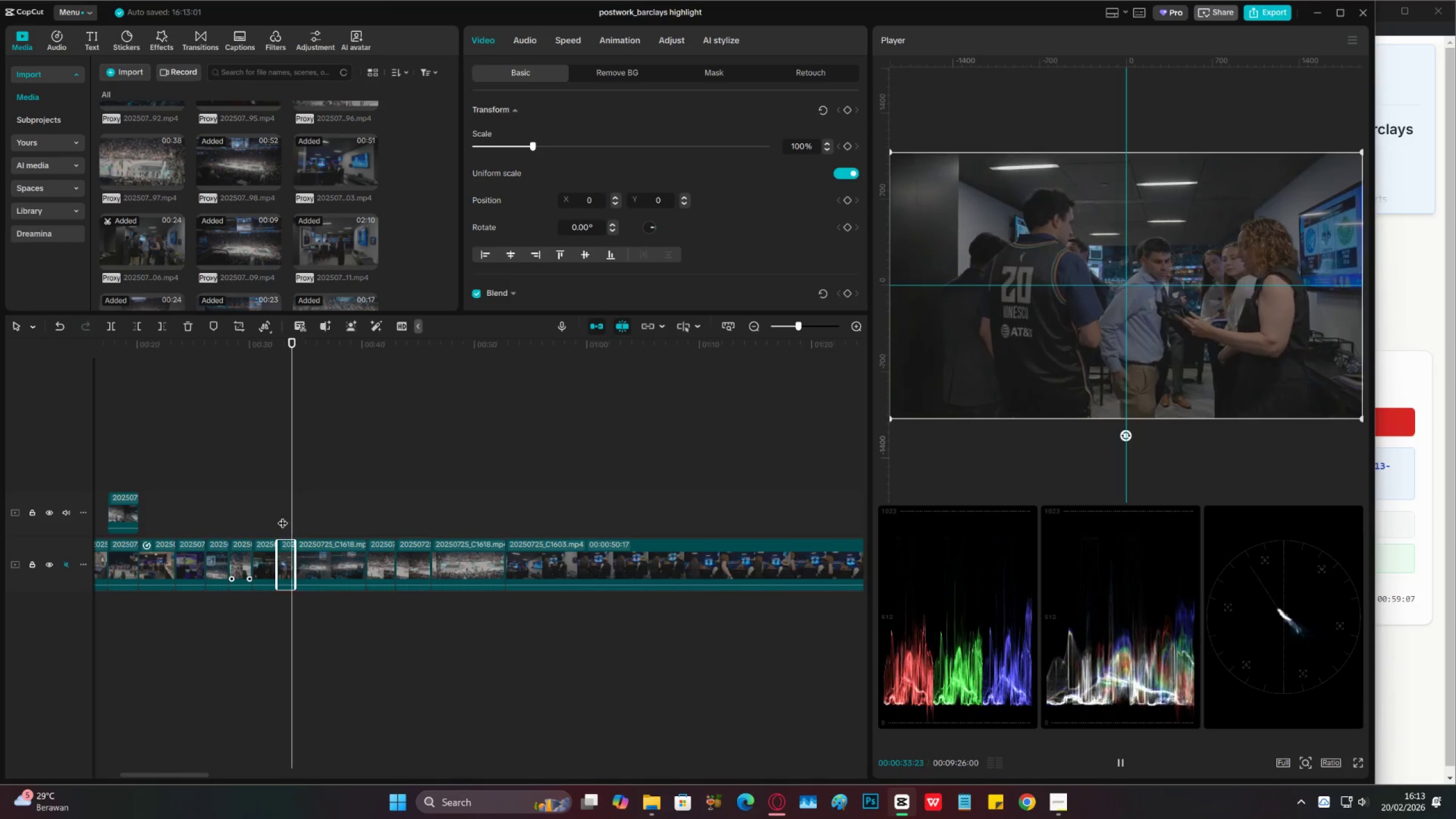 
key(Space)
 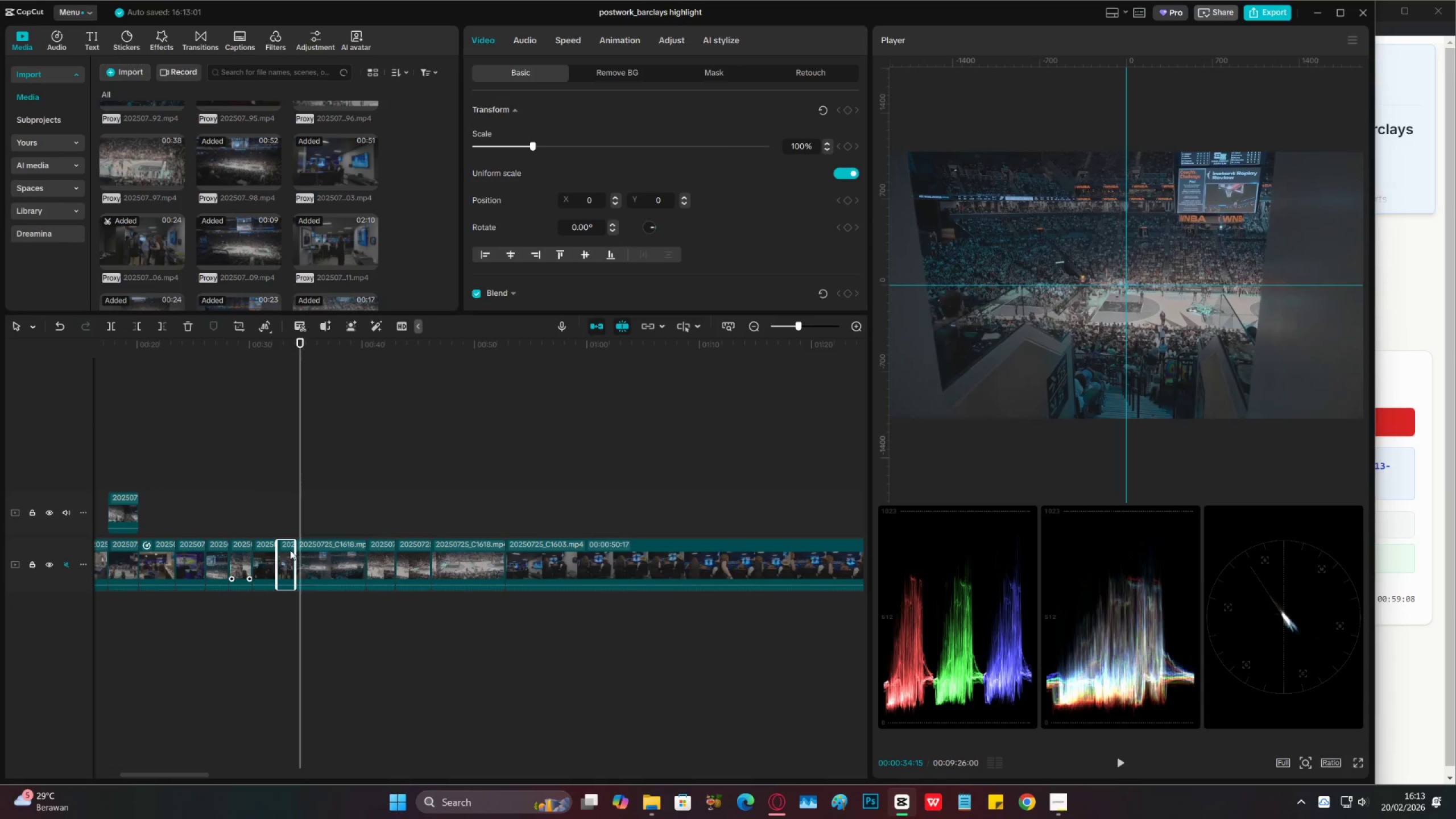 
left_click([278, 510])
 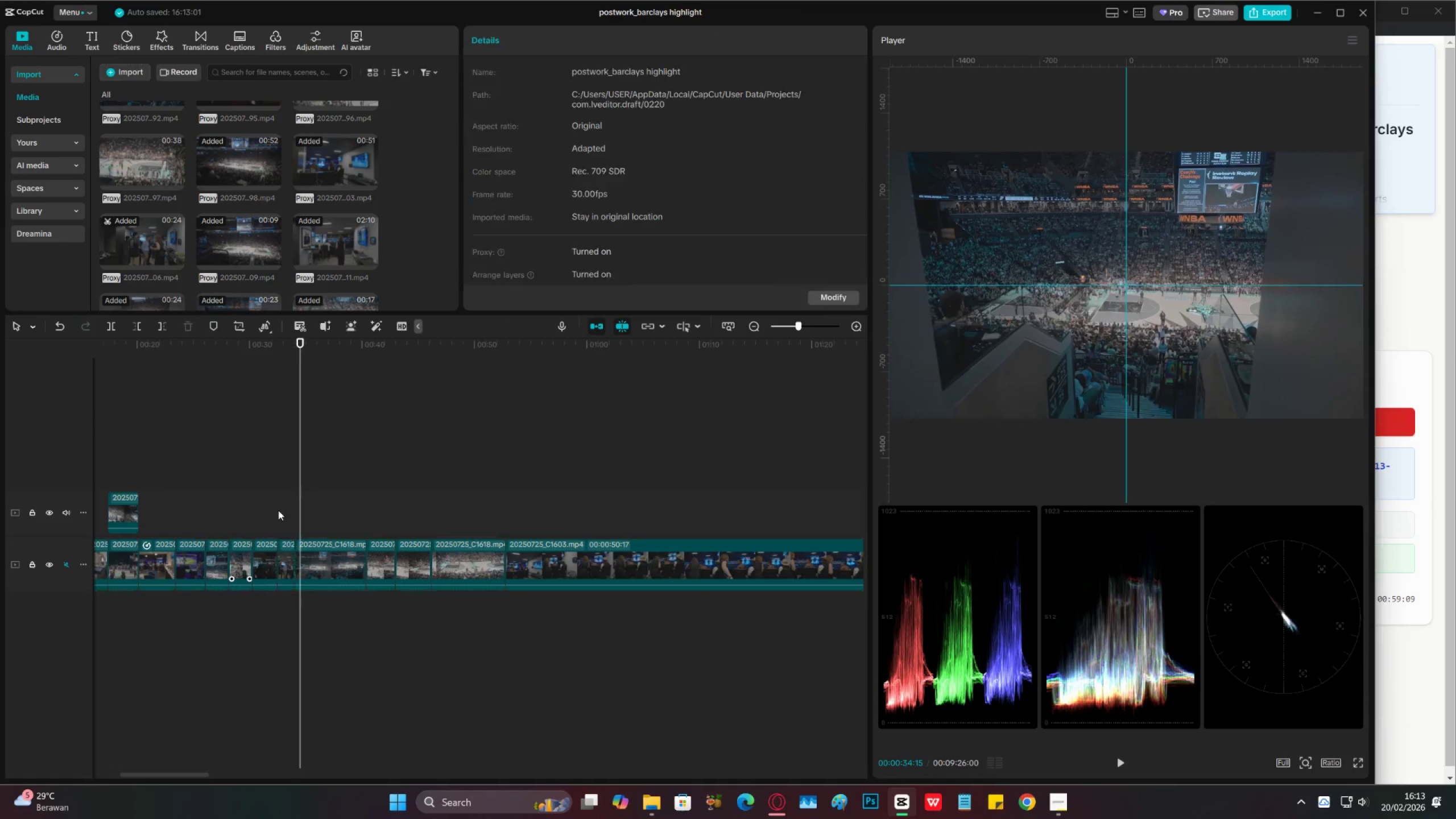 
key(Space)
 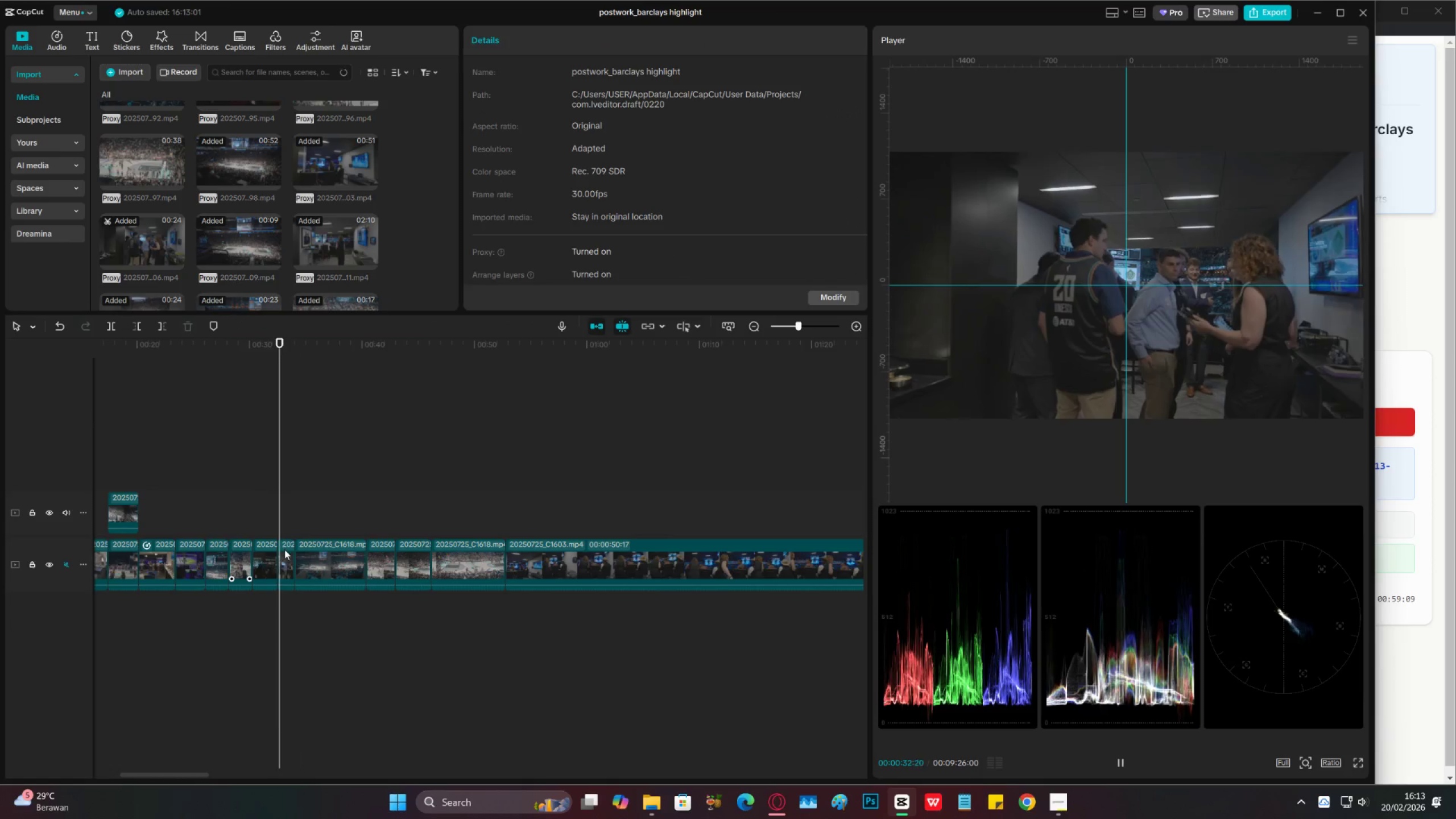 
left_click([286, 552])
 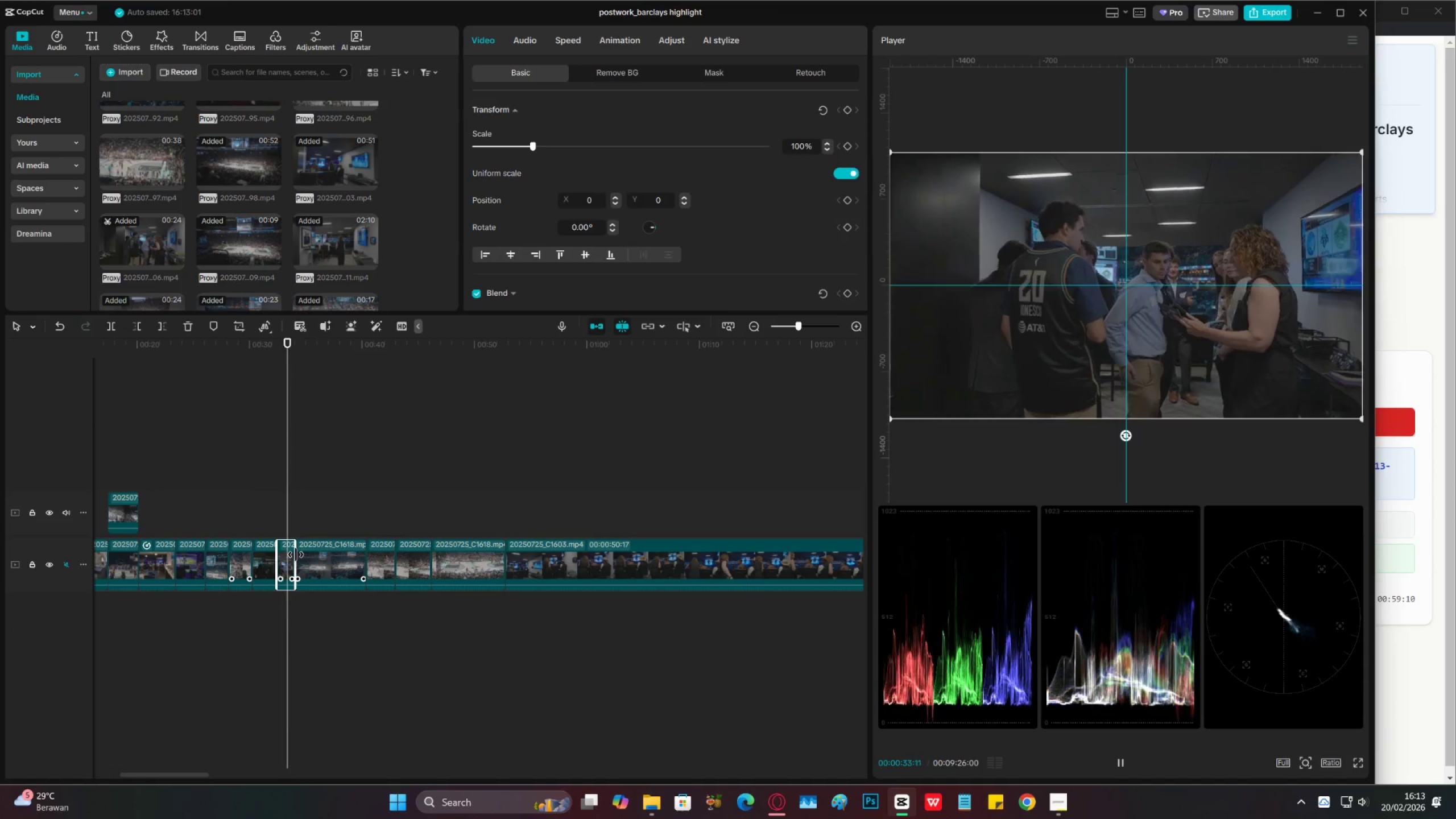 
key(Space)
 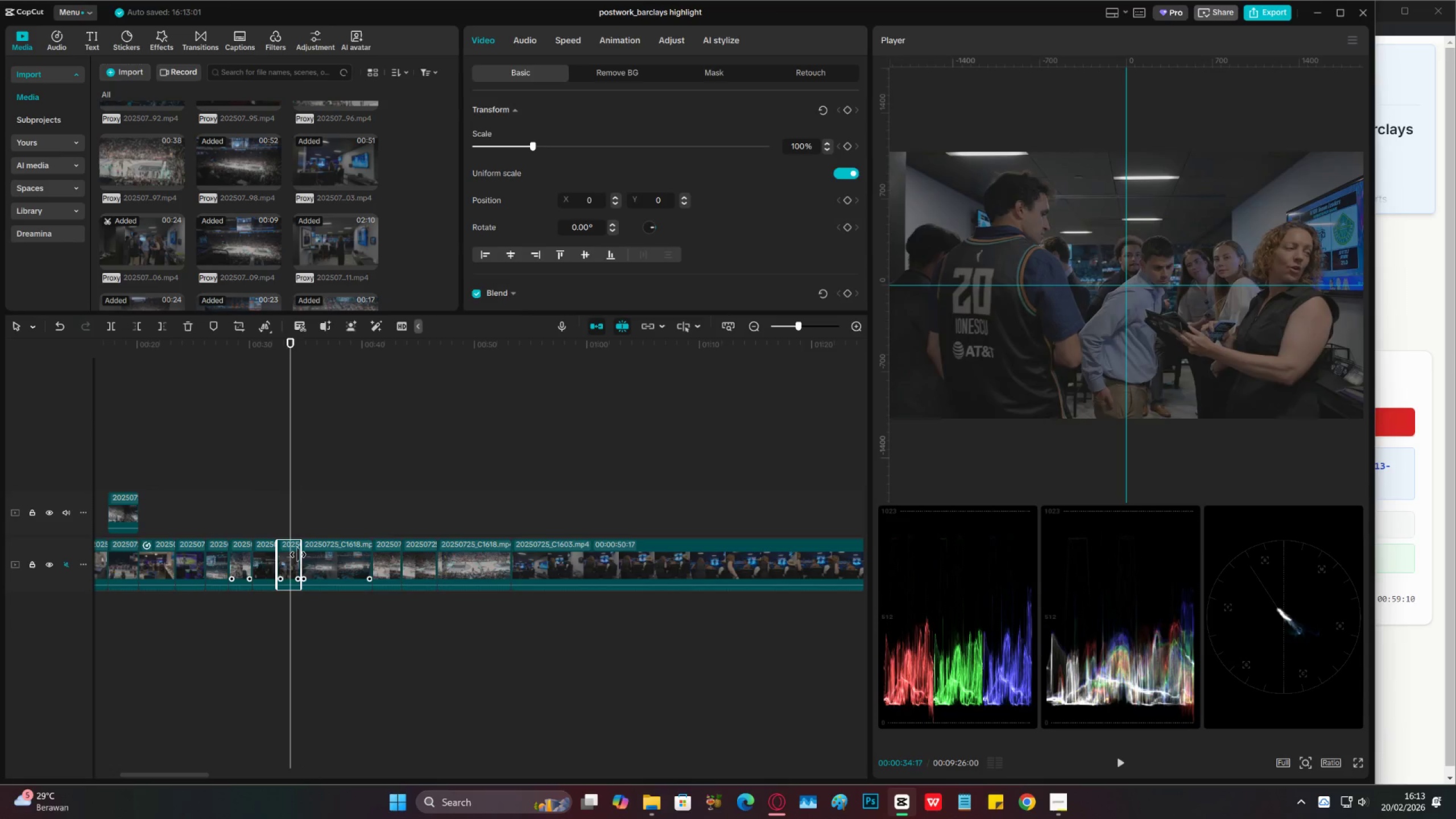 
key(Space)
 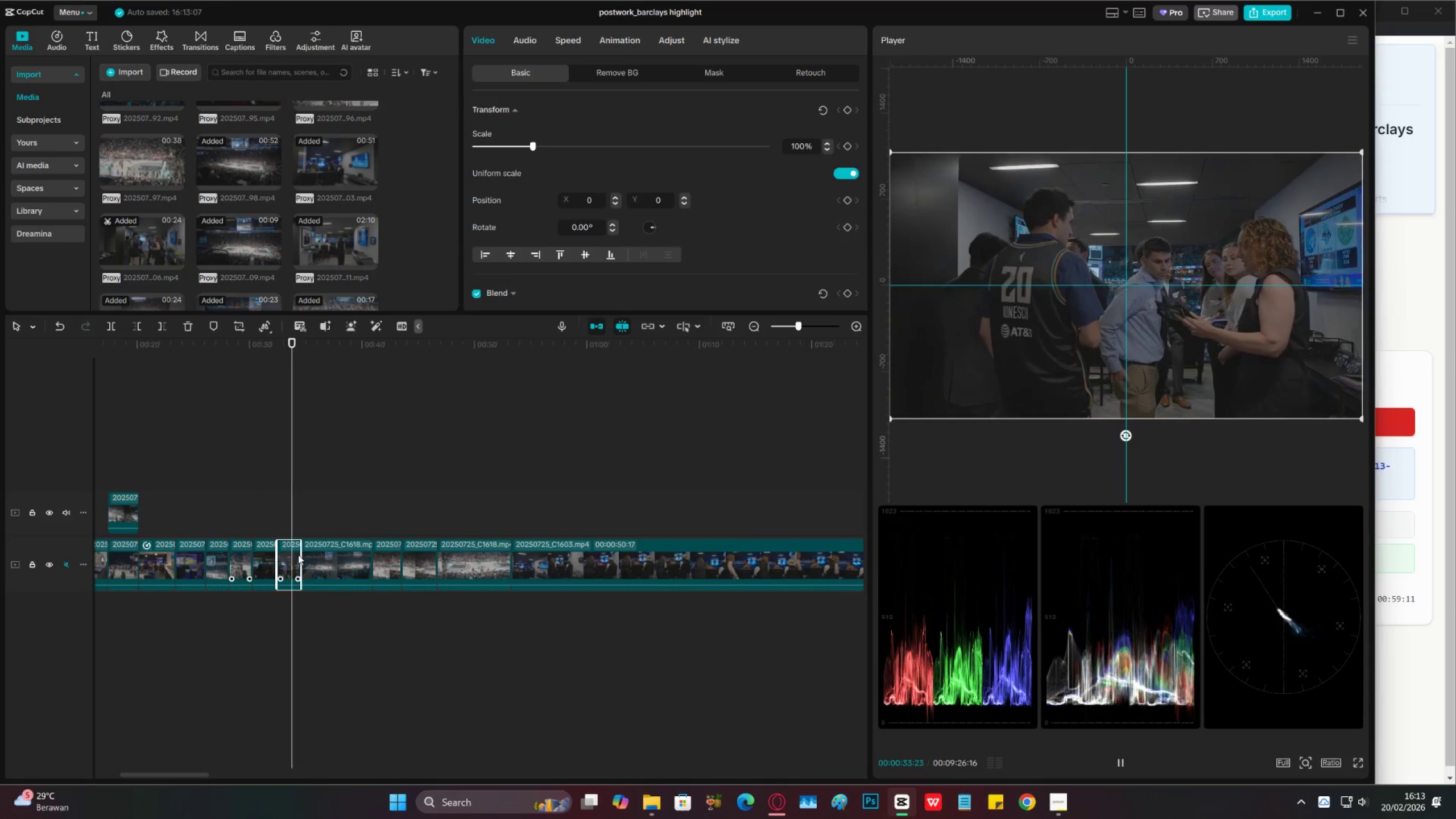 
key(Space)
 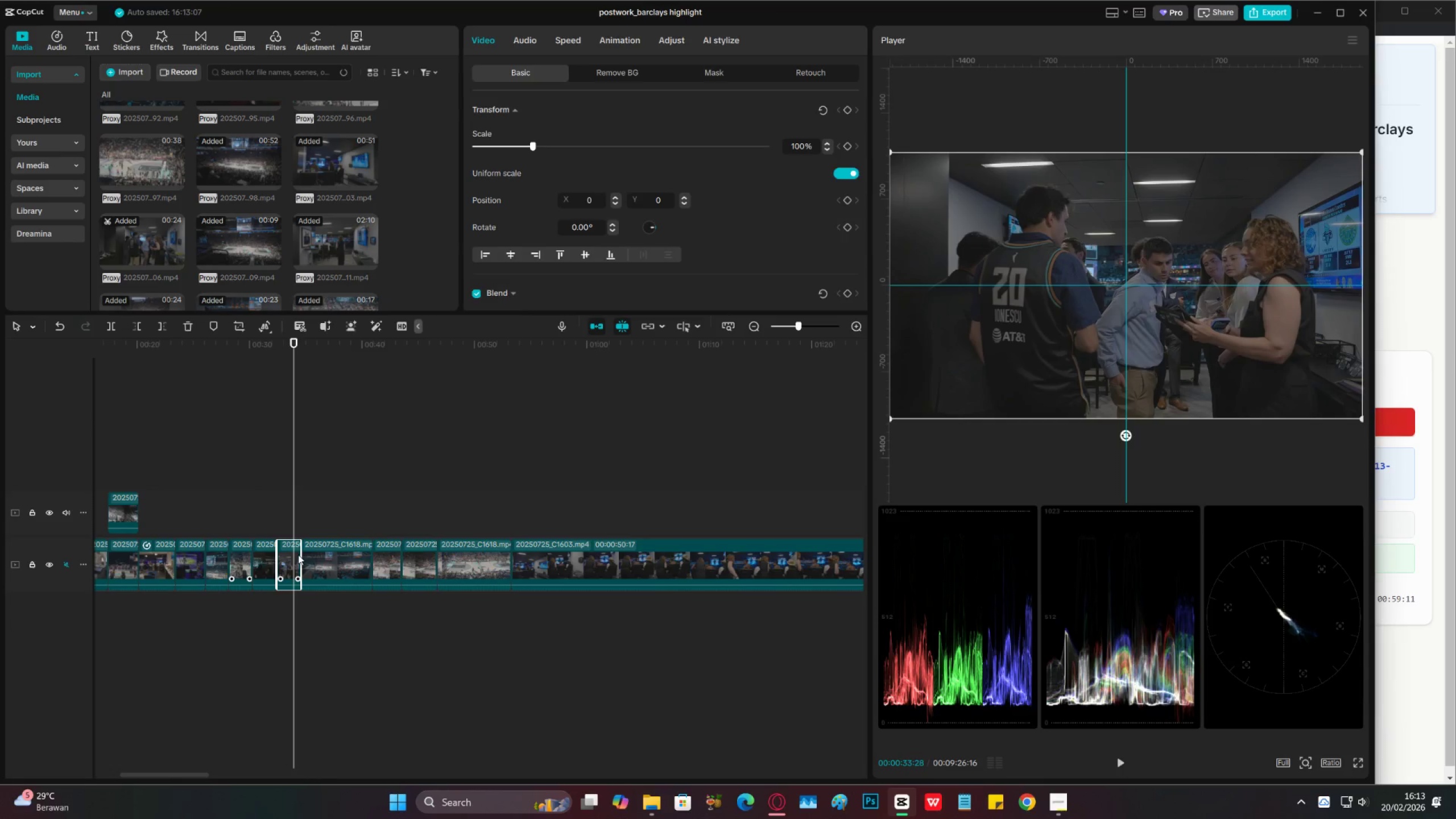 
left_click_drag(start_coordinate=[298, 555], to_coordinate=[292, 553])
 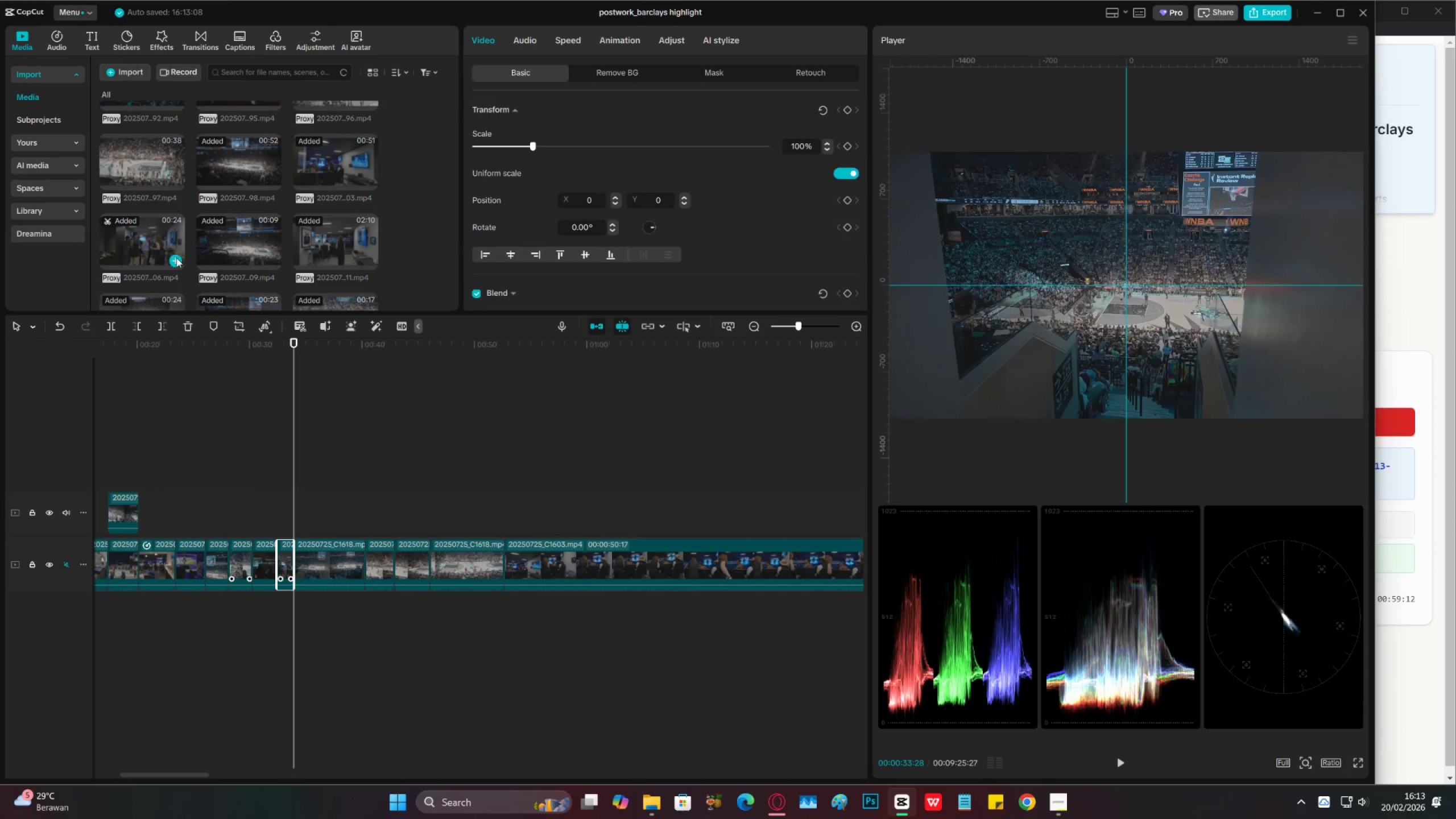 
left_click([166, 241])
 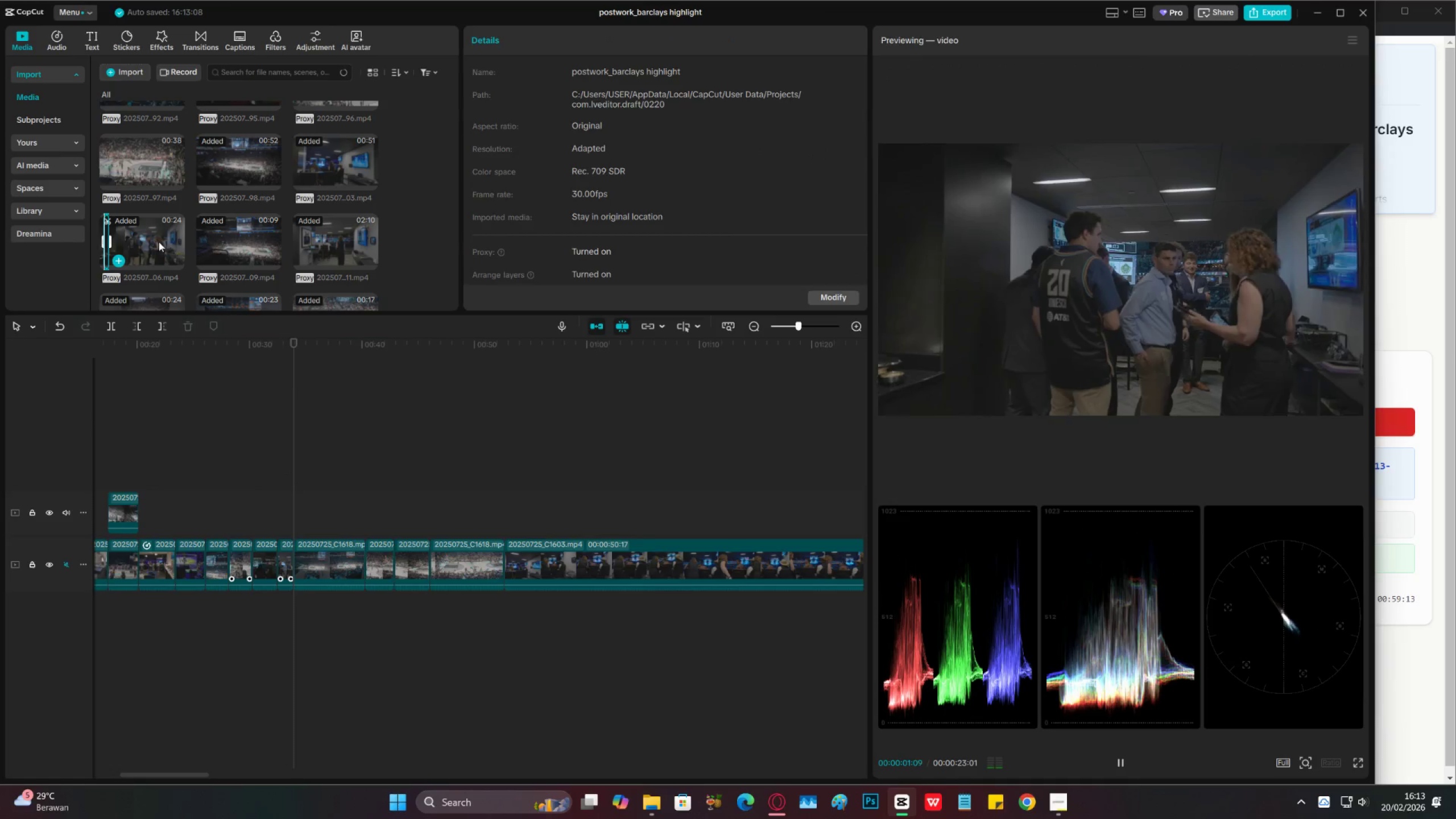 
left_click([147, 241])
 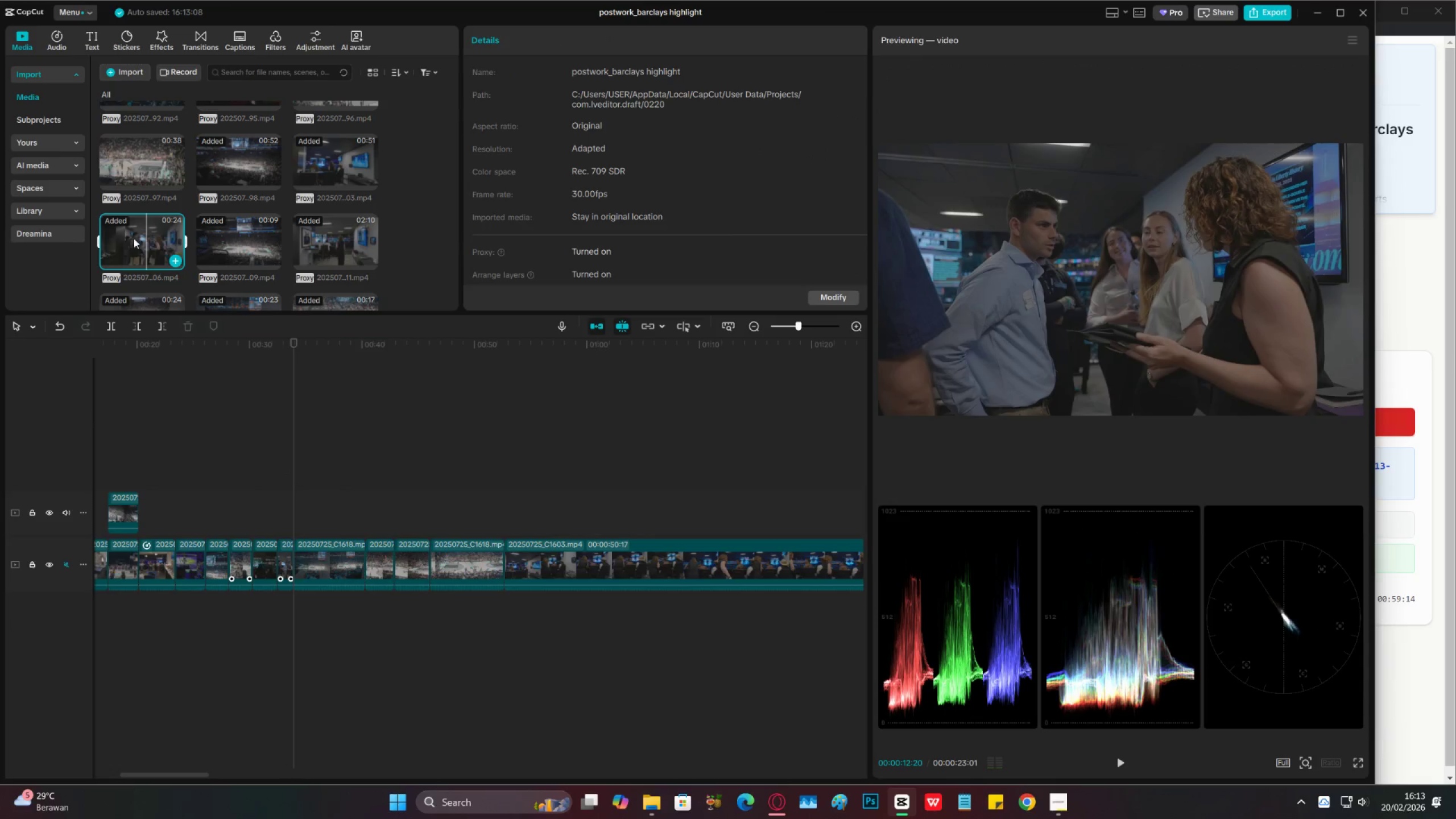 
left_click([129, 235])
 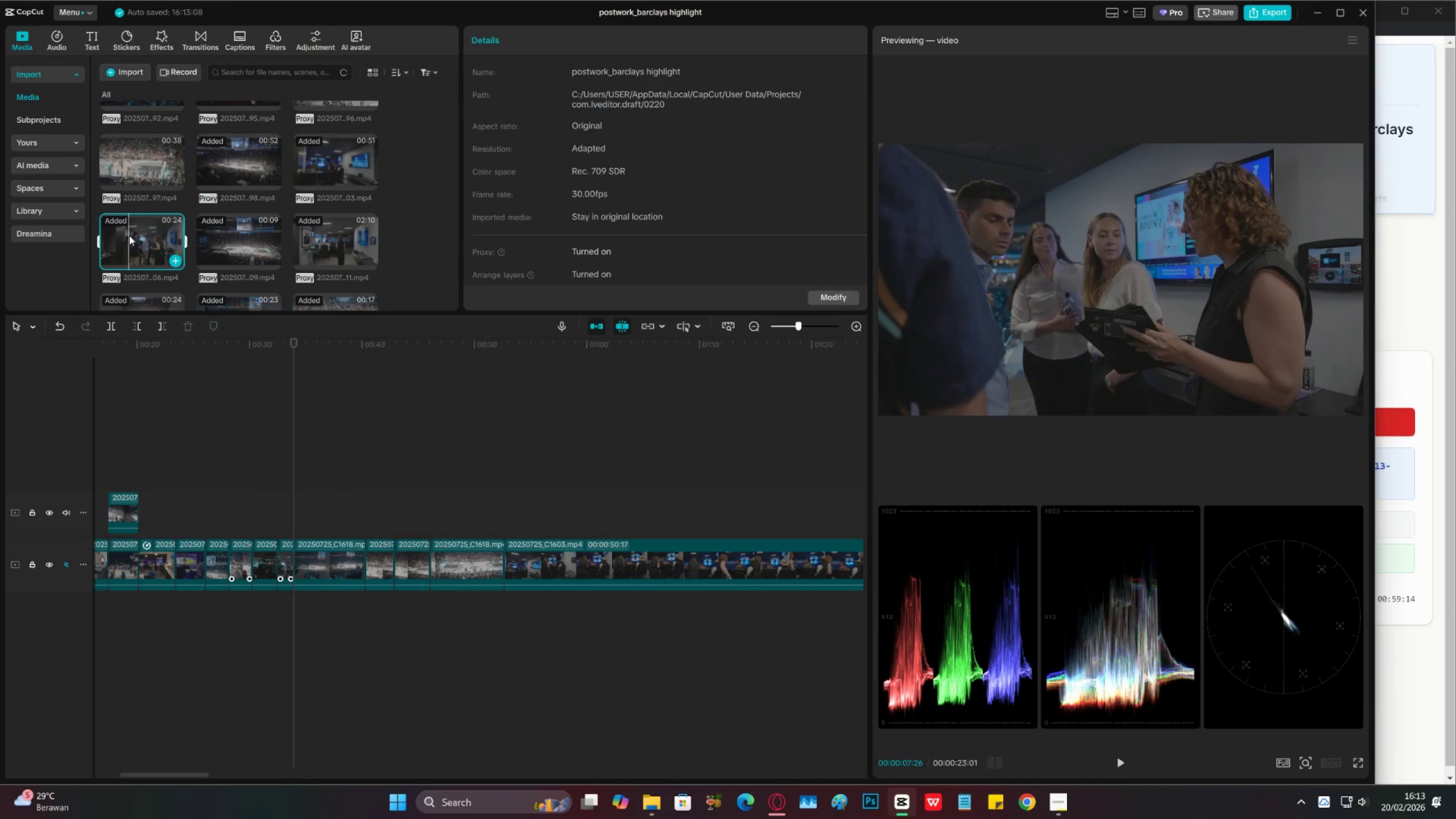 
left_click([143, 235])
 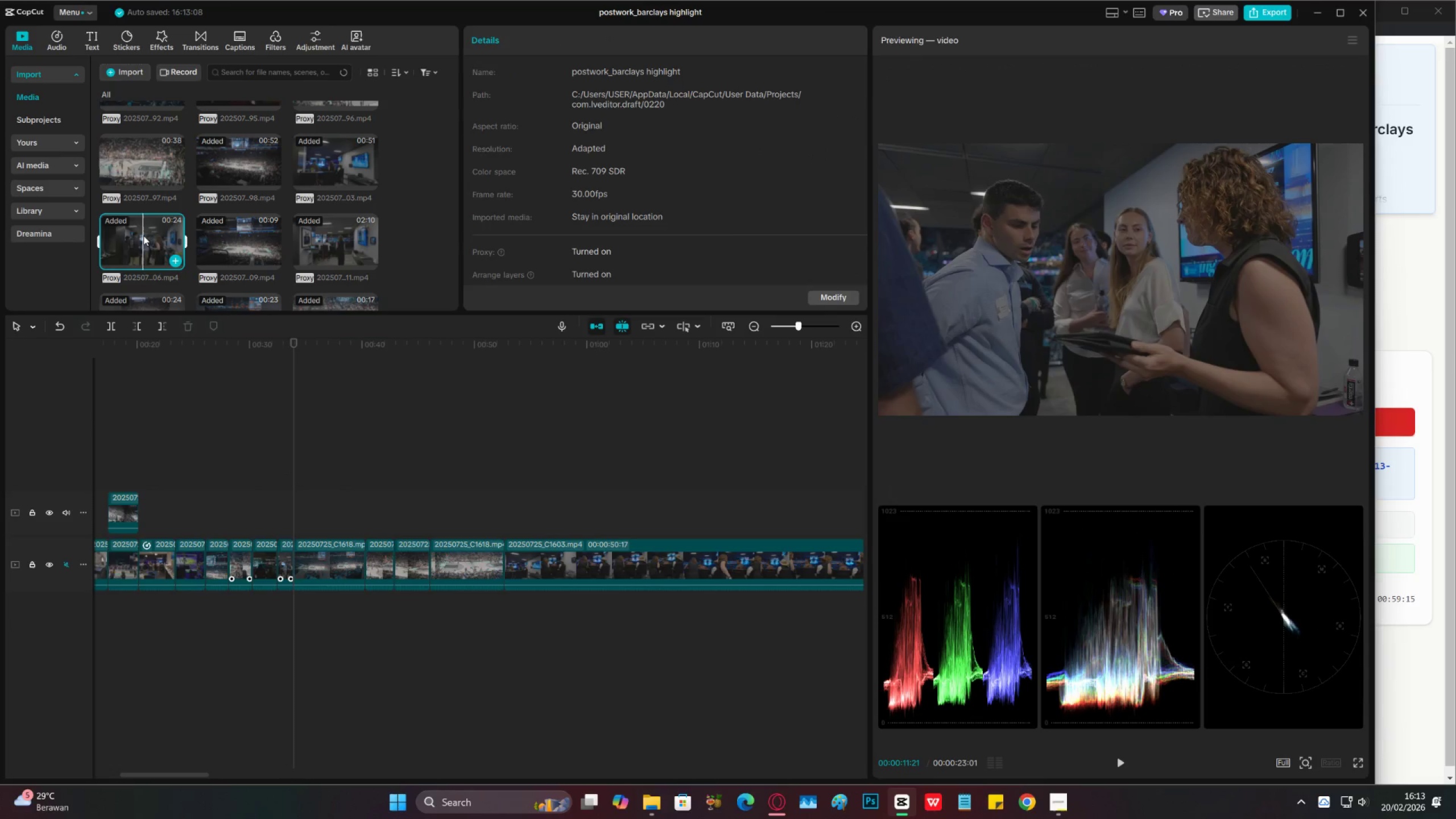 
left_click([155, 233])
 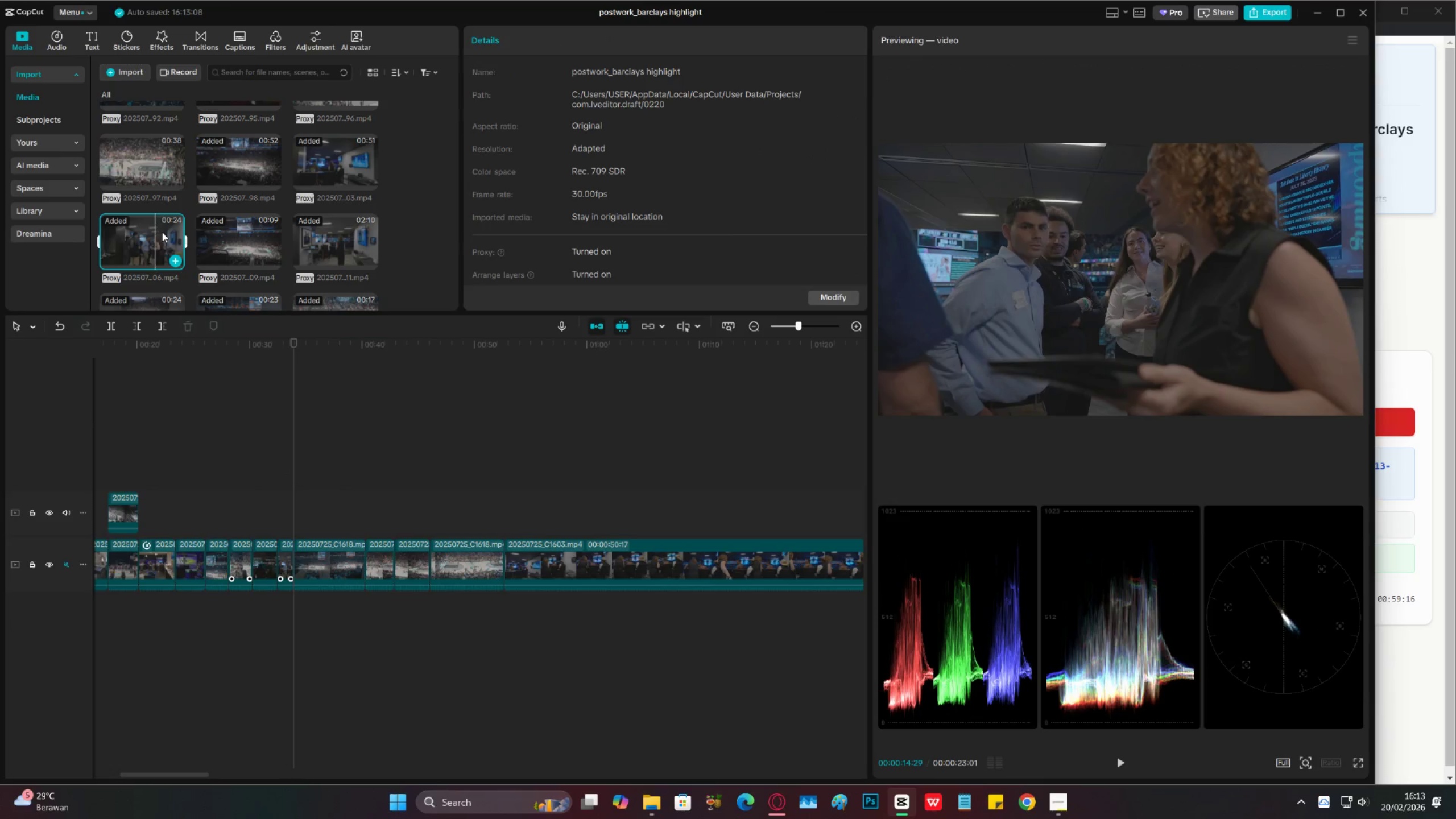 
left_click([162, 232])
 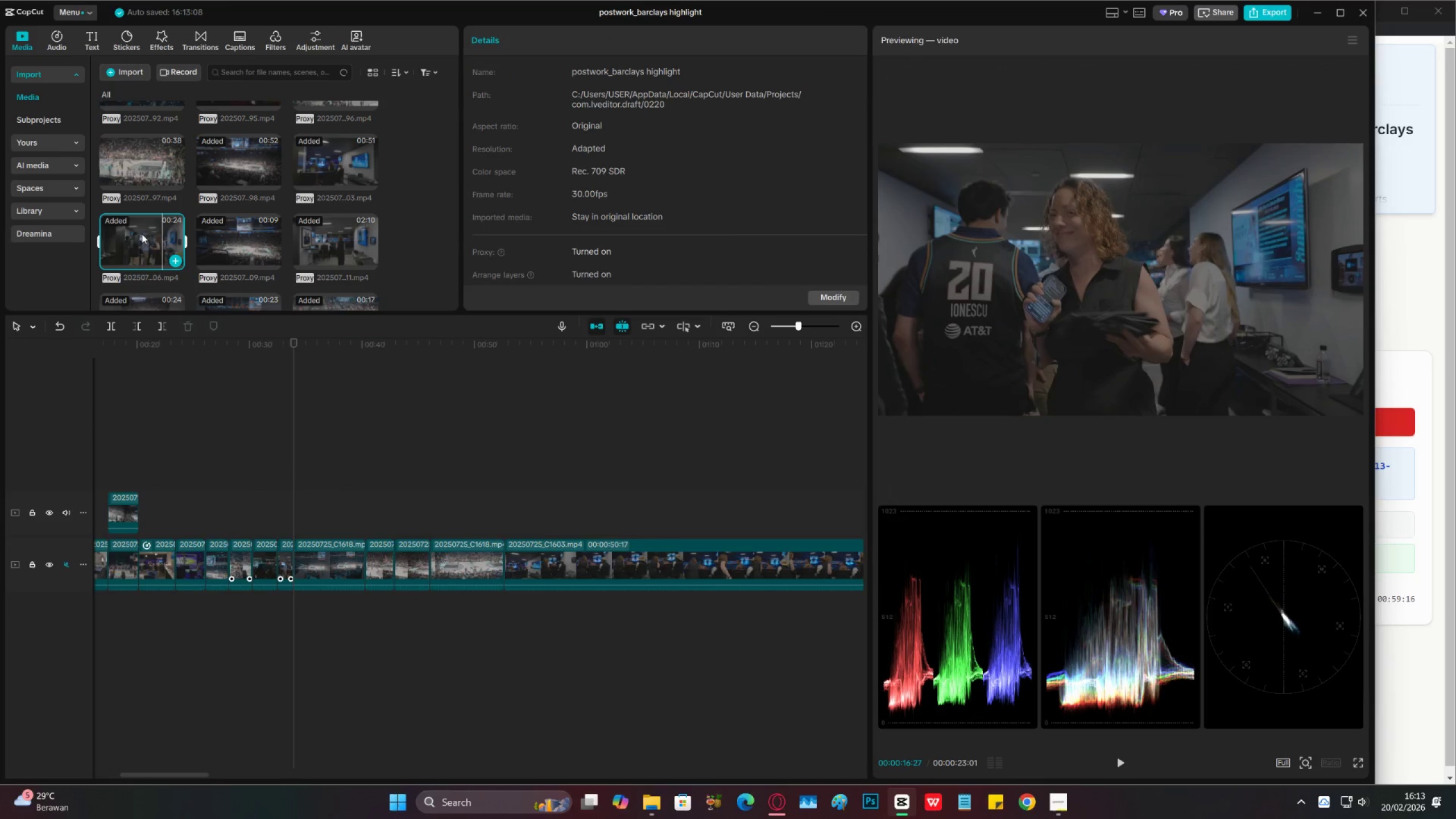 
left_click([140, 234])
 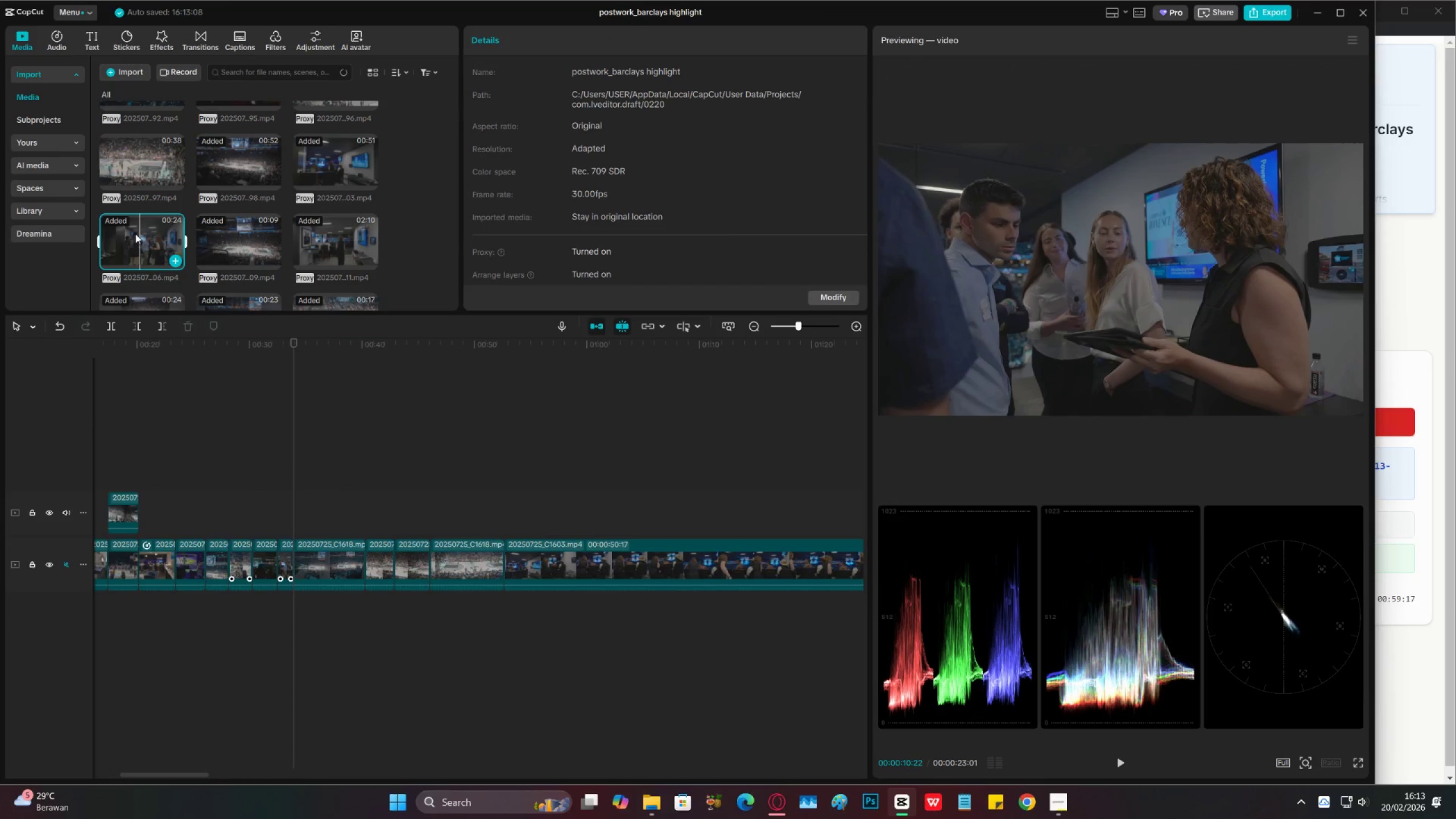 
left_click([135, 234])
 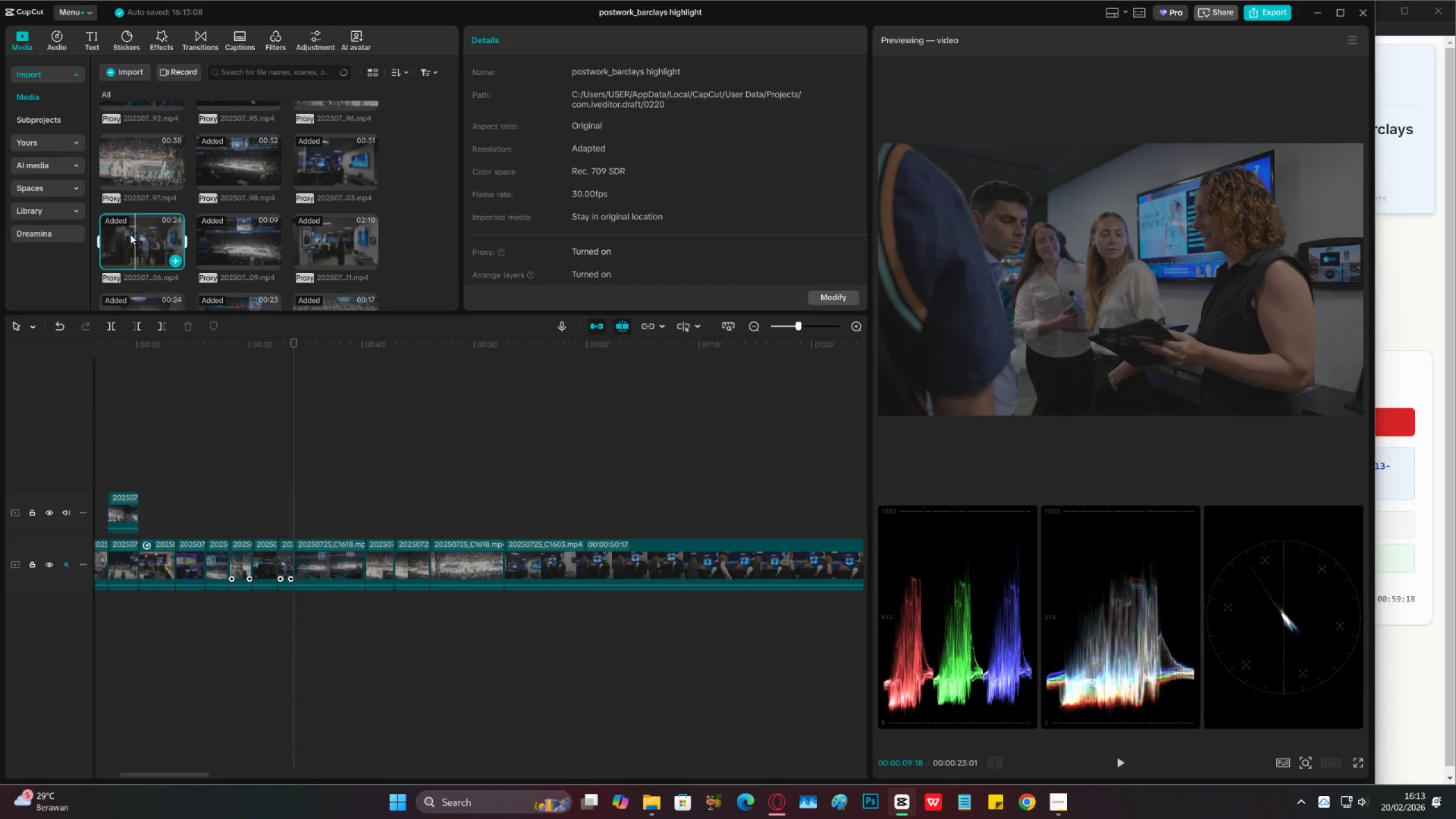 
left_click([130, 234])
 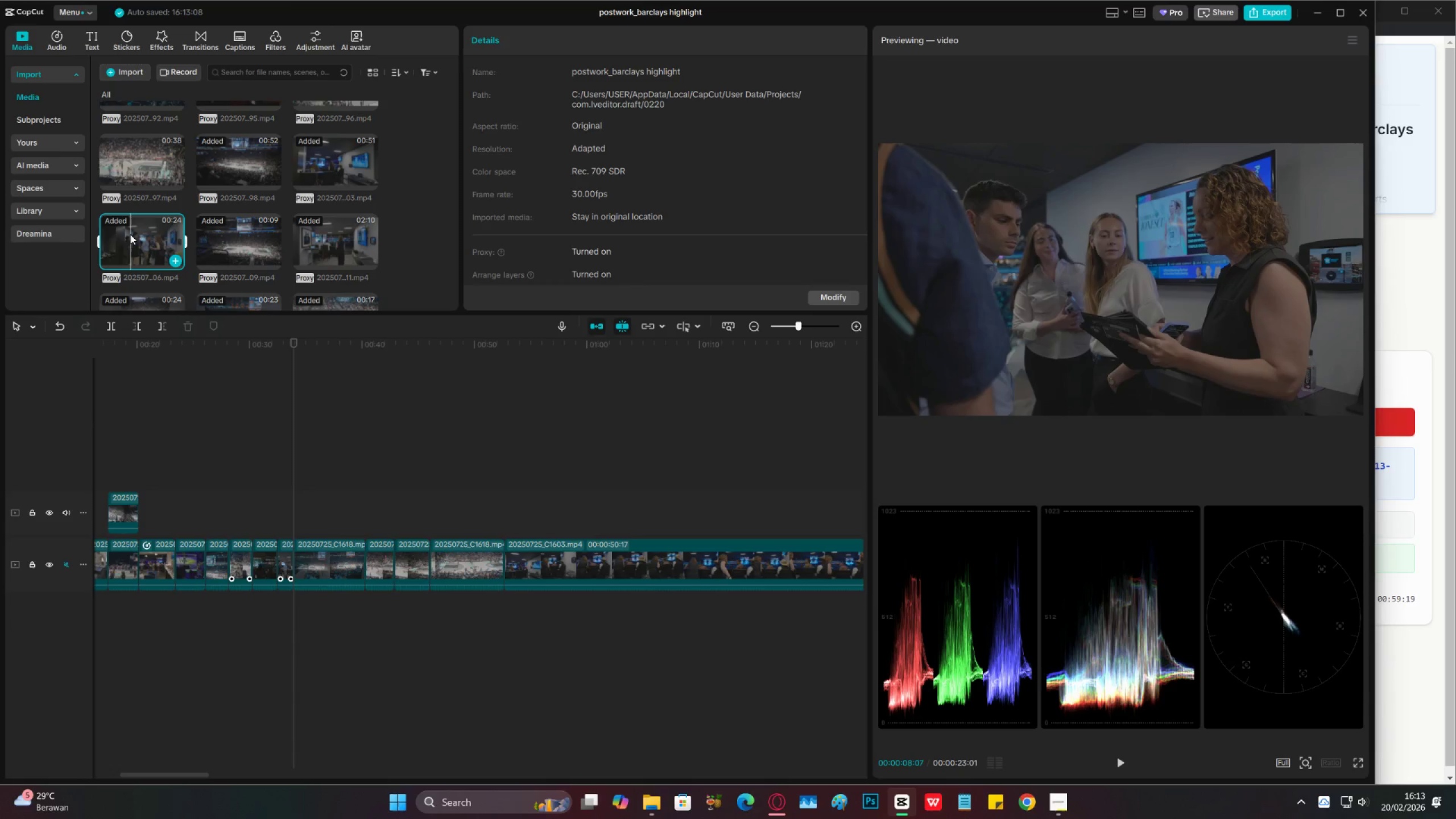 
left_click([128, 235])
 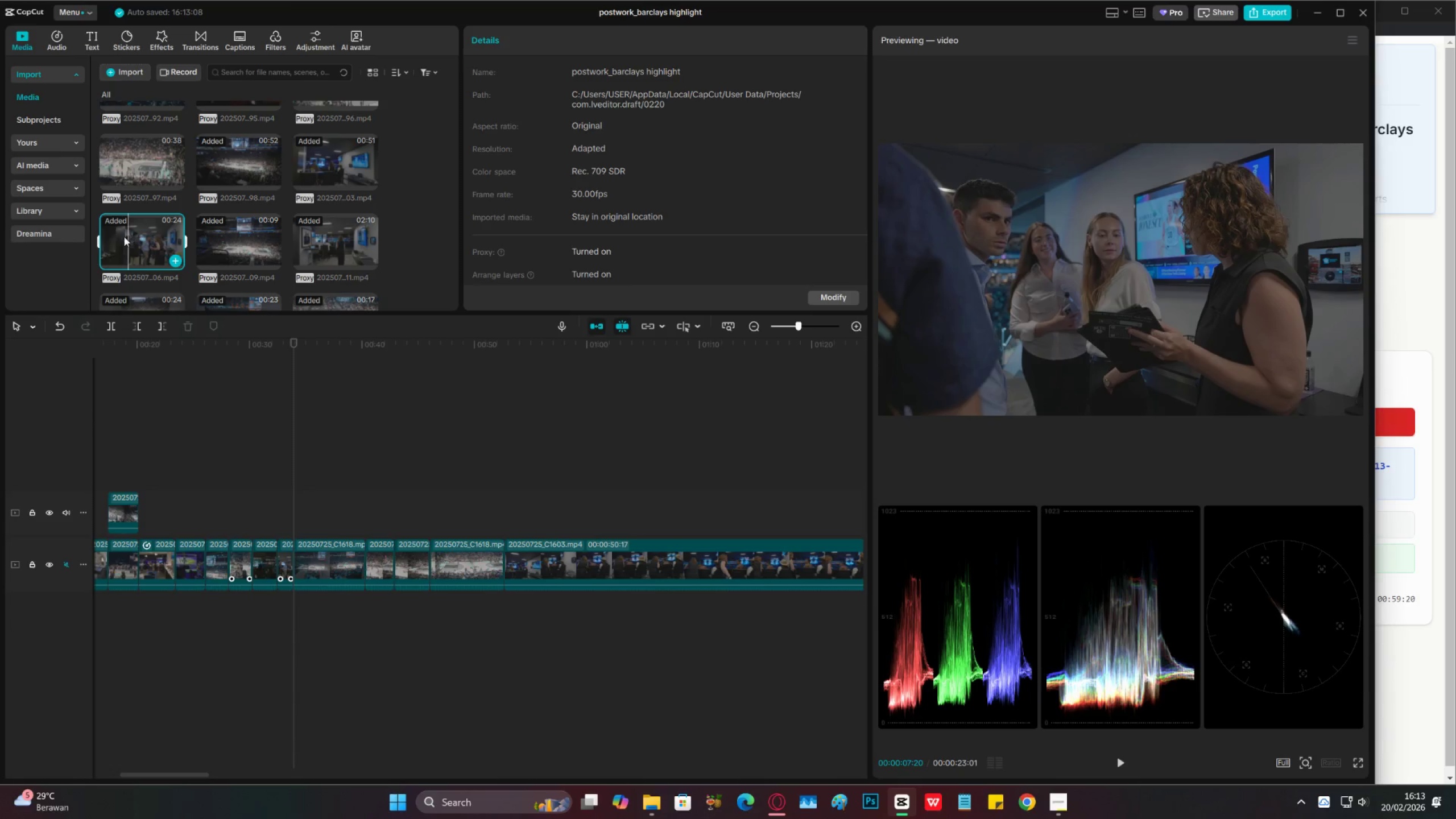 
left_click([123, 237])
 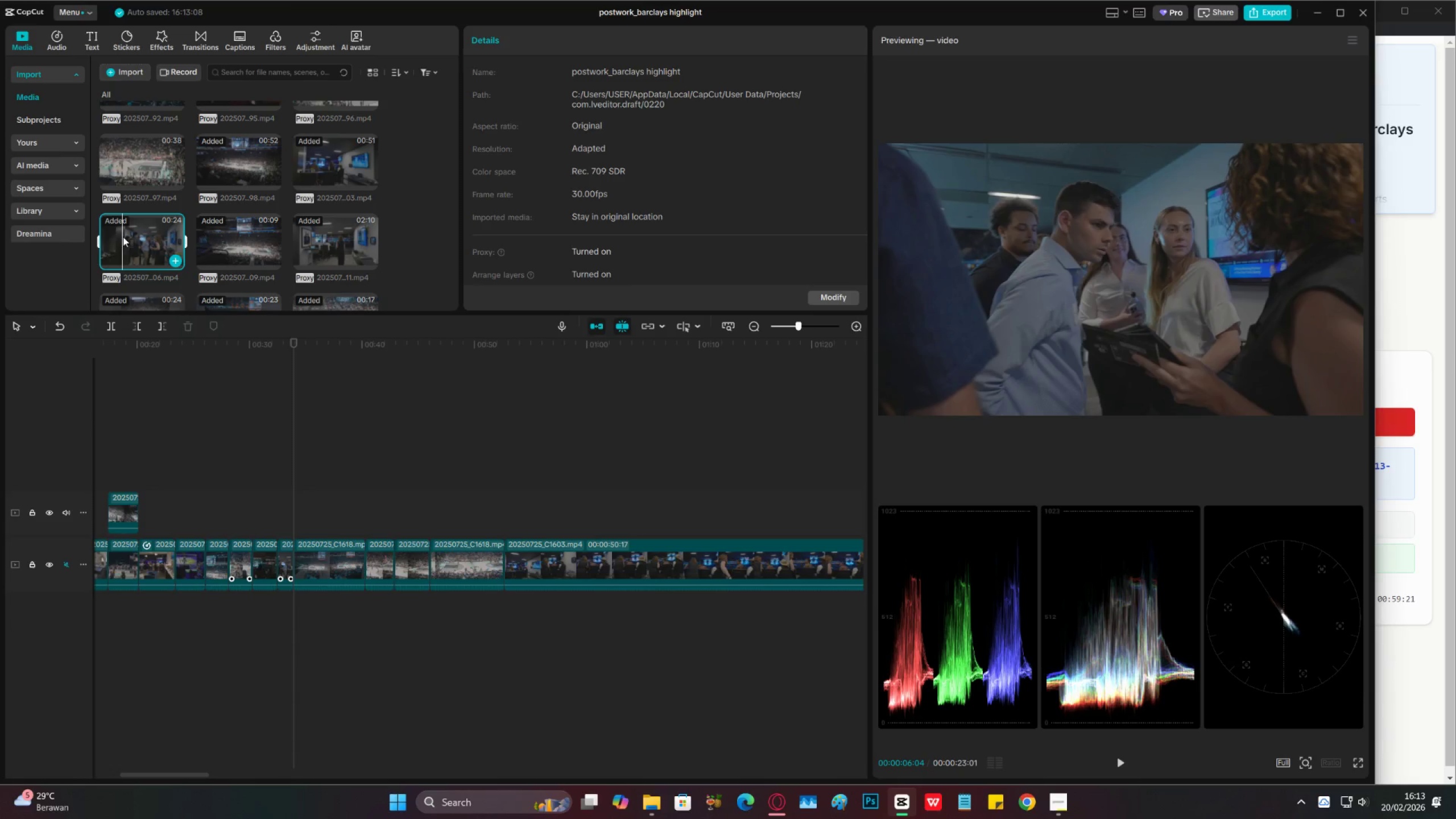 
key(I)
 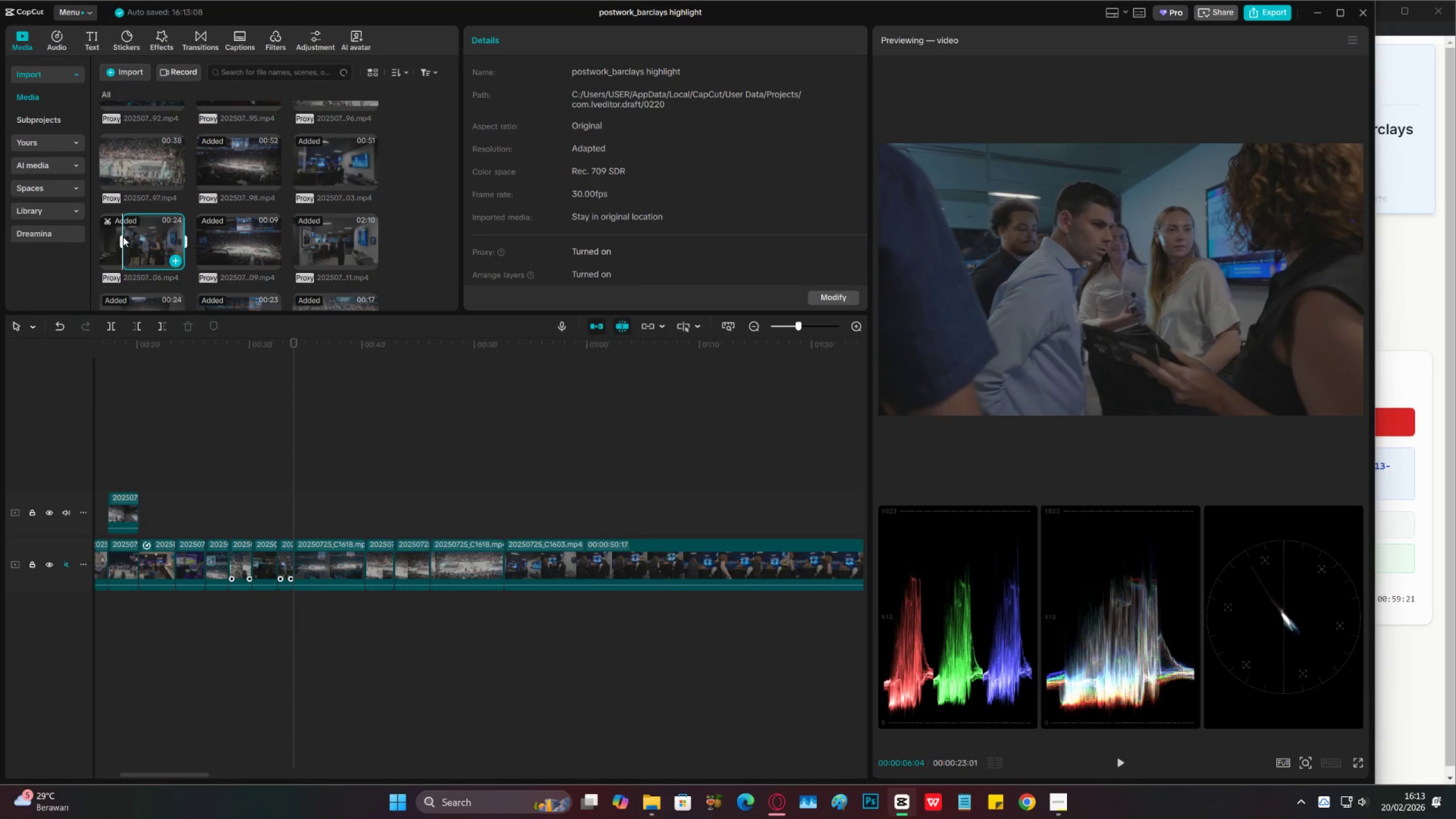 
key(Space)
 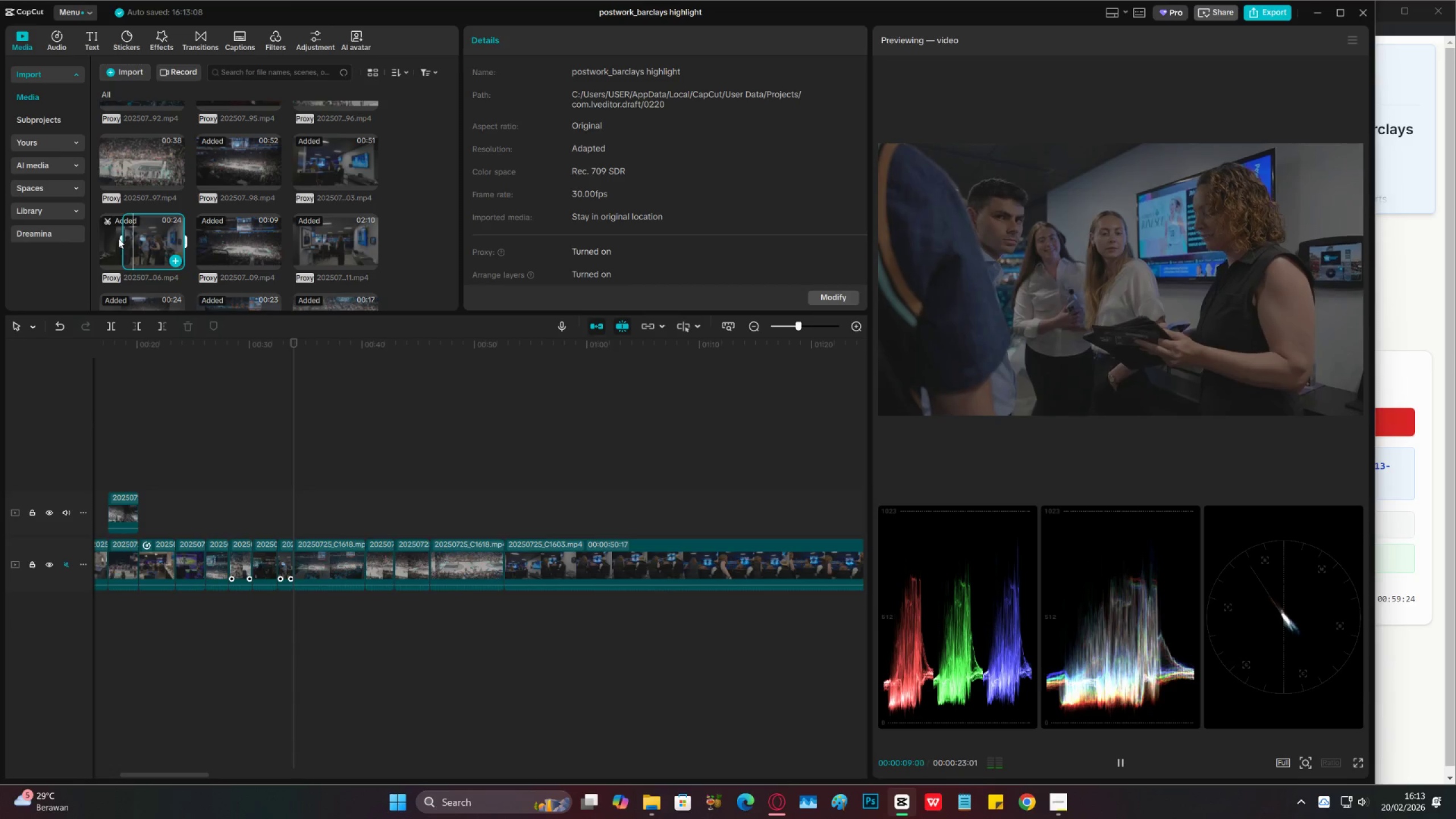 
key(Space)
 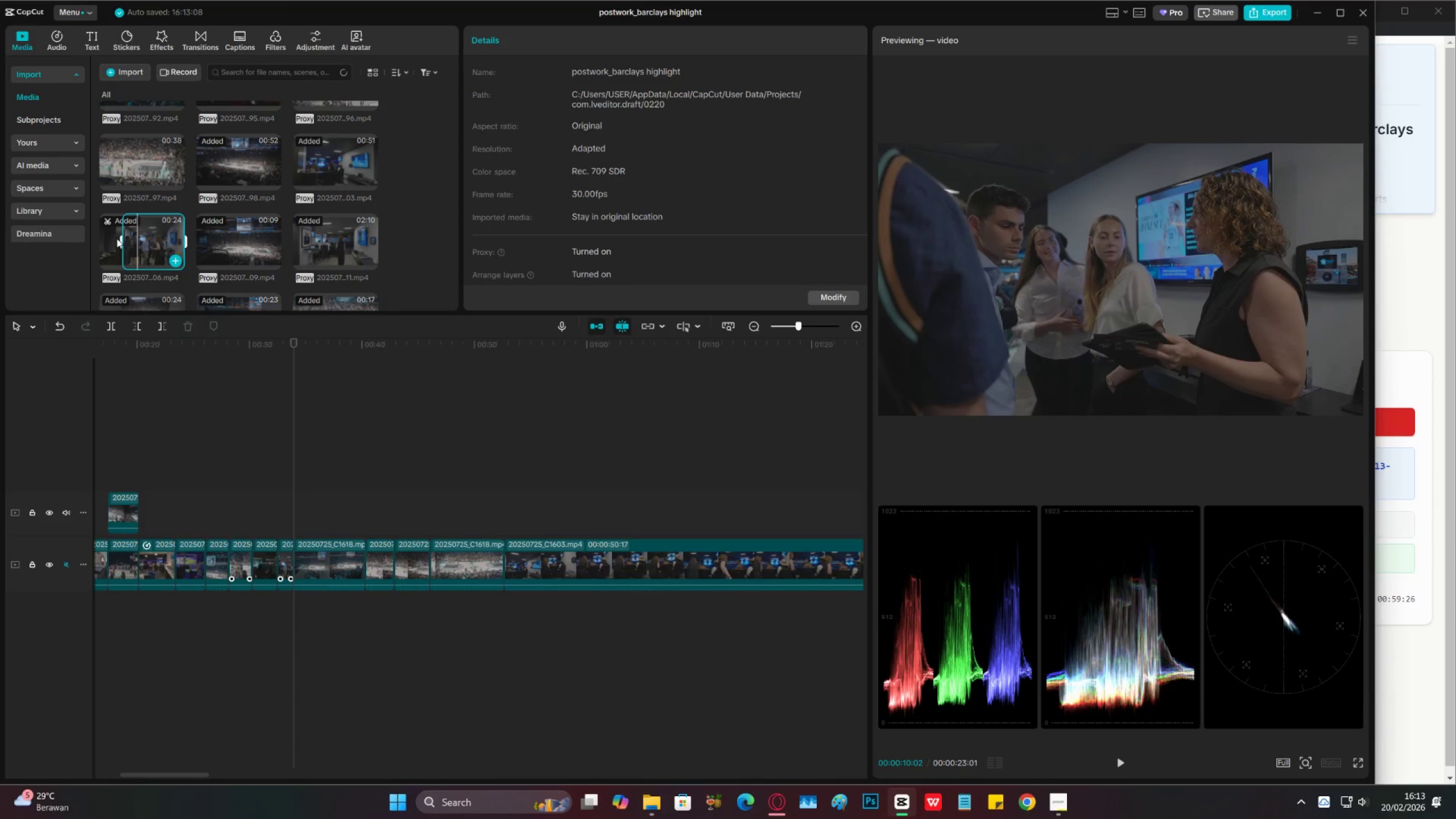 
key(O)
 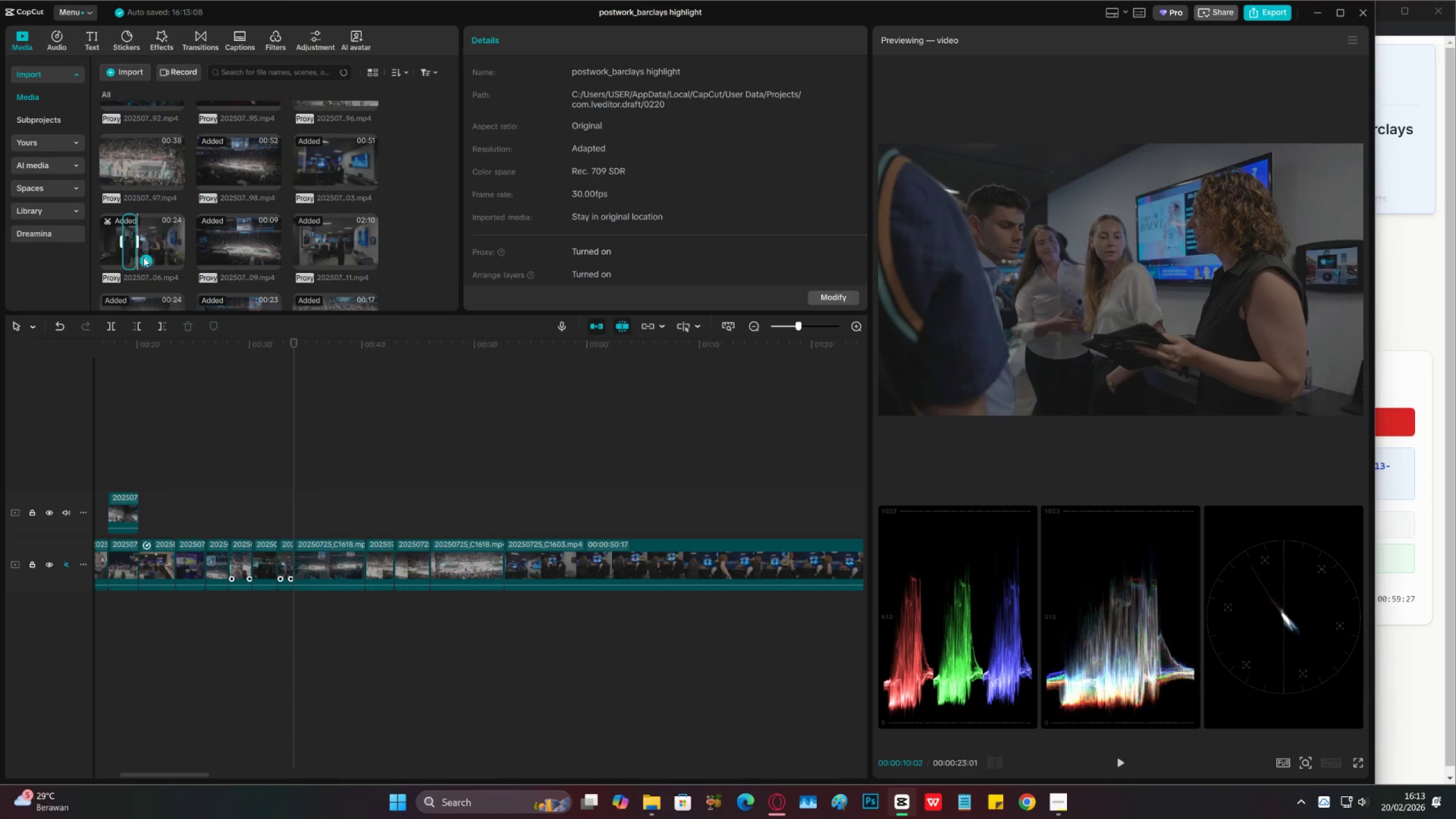 
left_click([144, 262])
 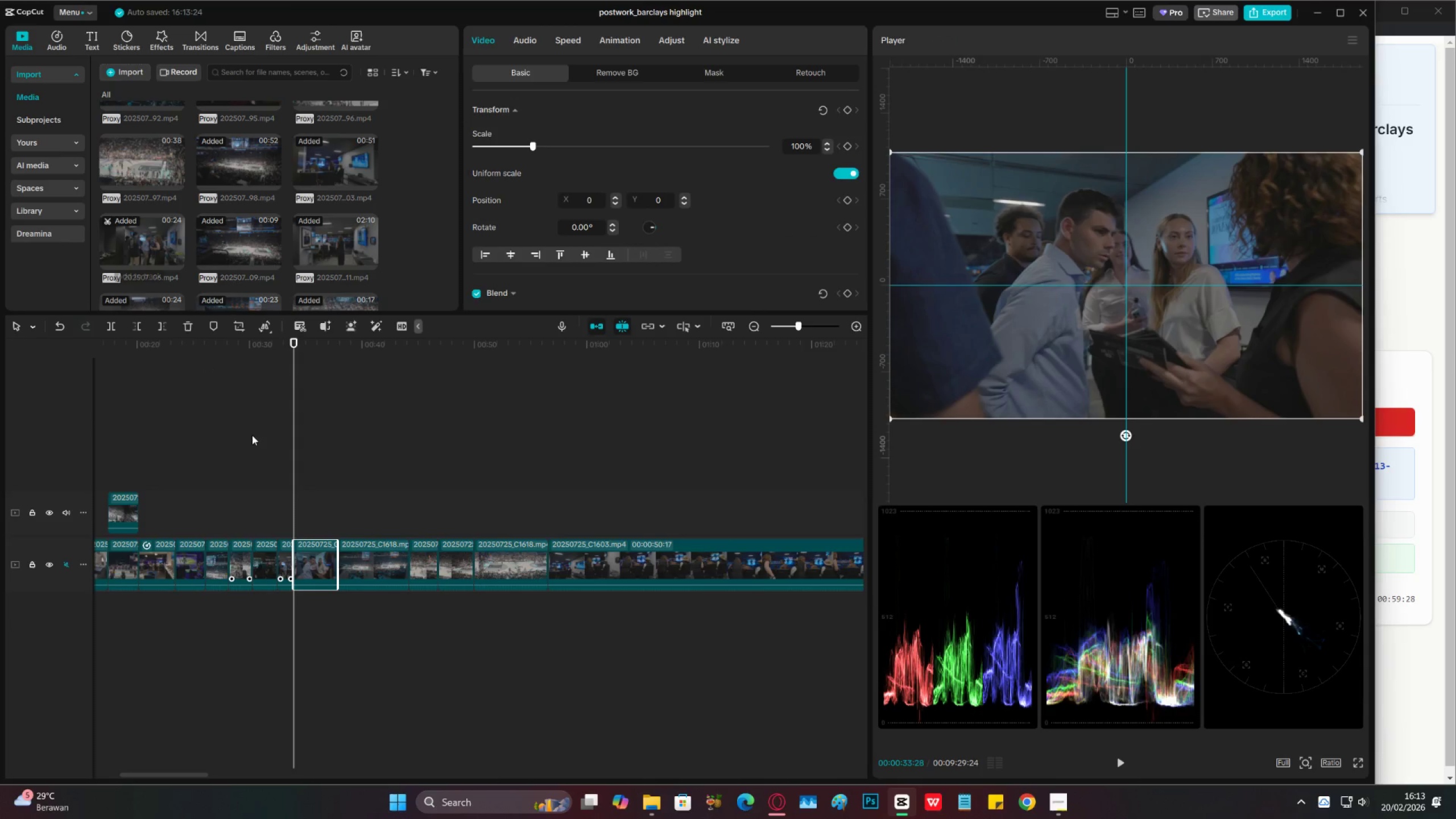 
key(Space)
 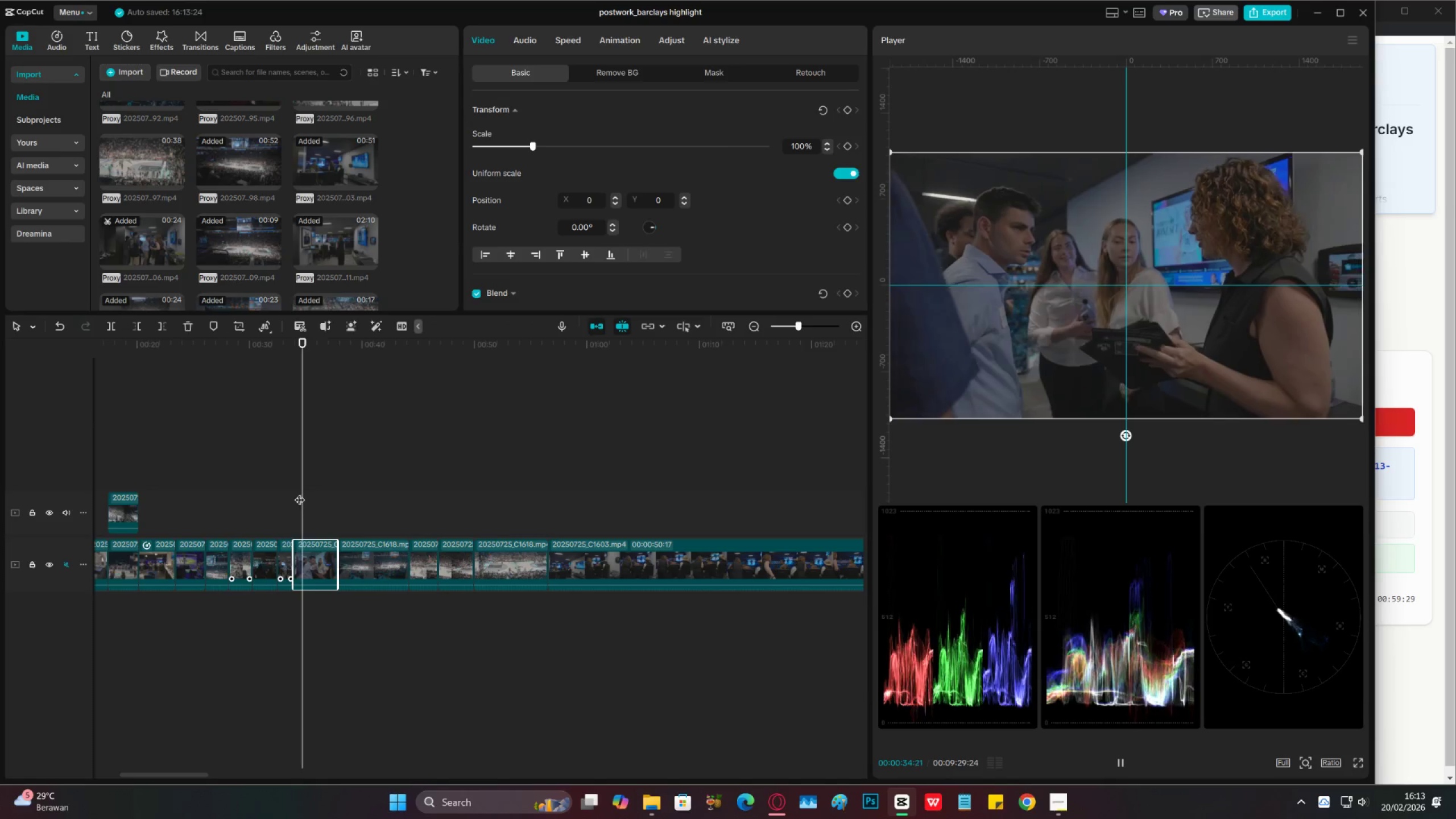 
key(Space)
 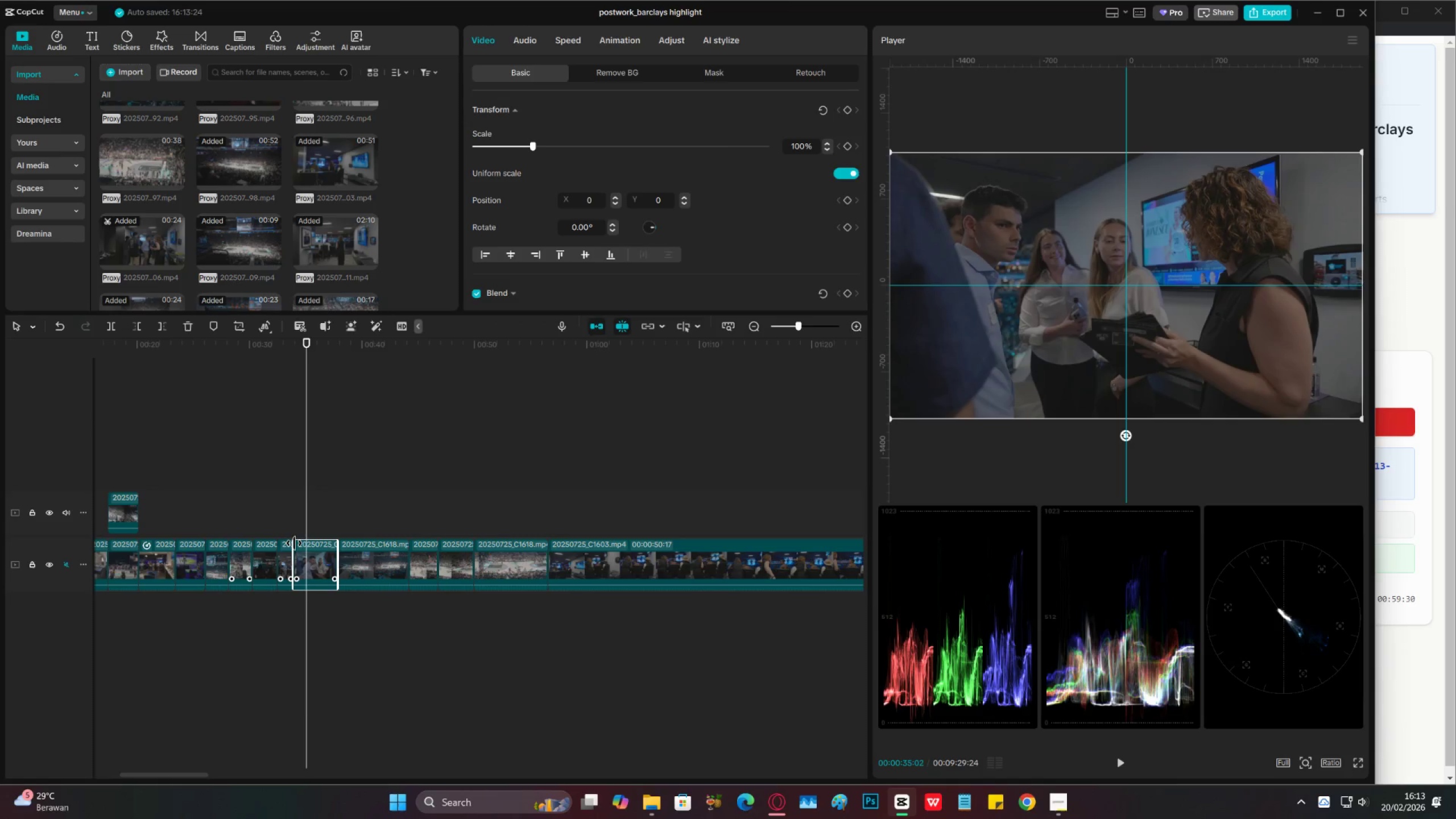 
left_click_drag(start_coordinate=[294, 544], to_coordinate=[315, 544])
 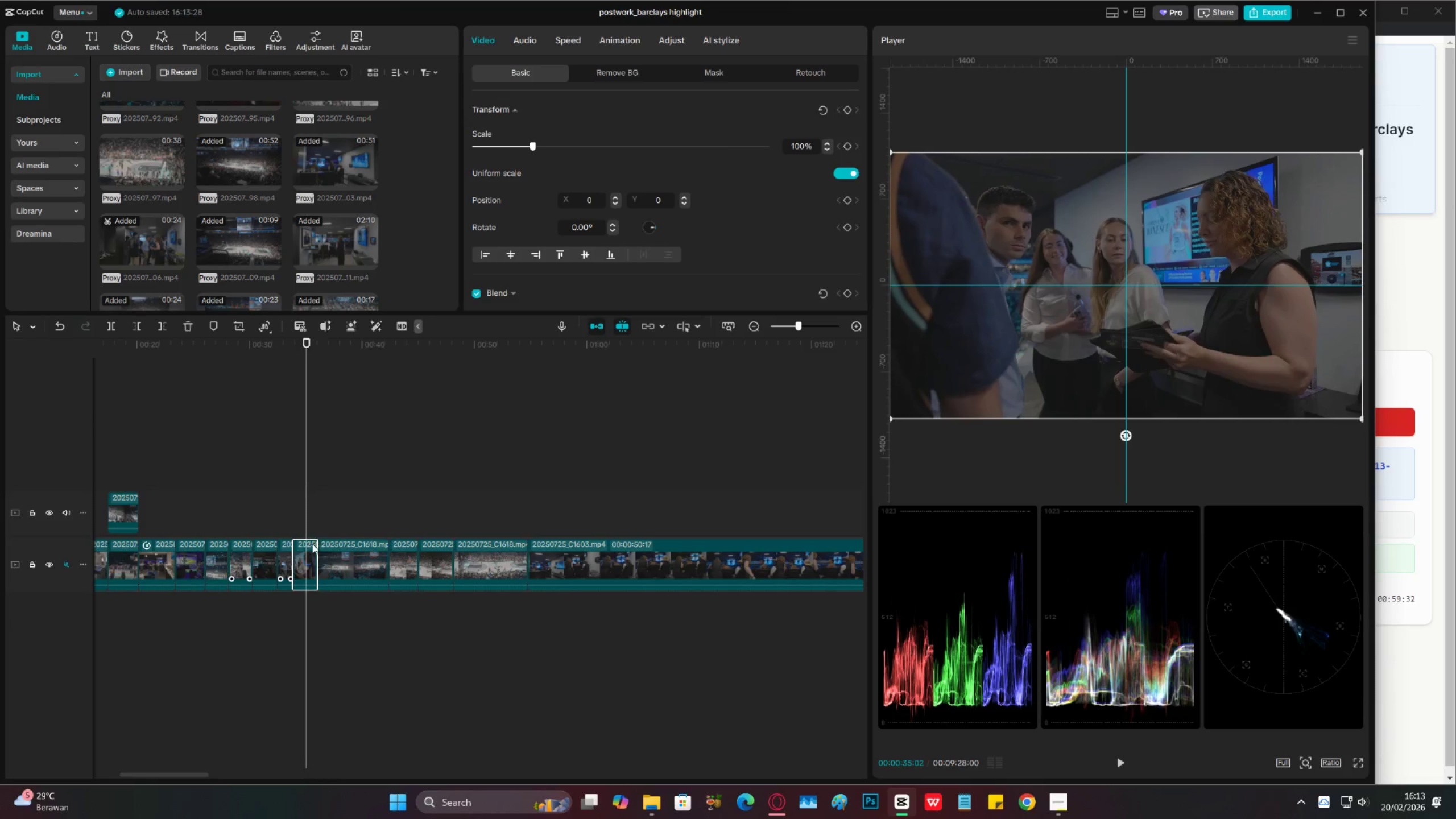 
key(Space)
 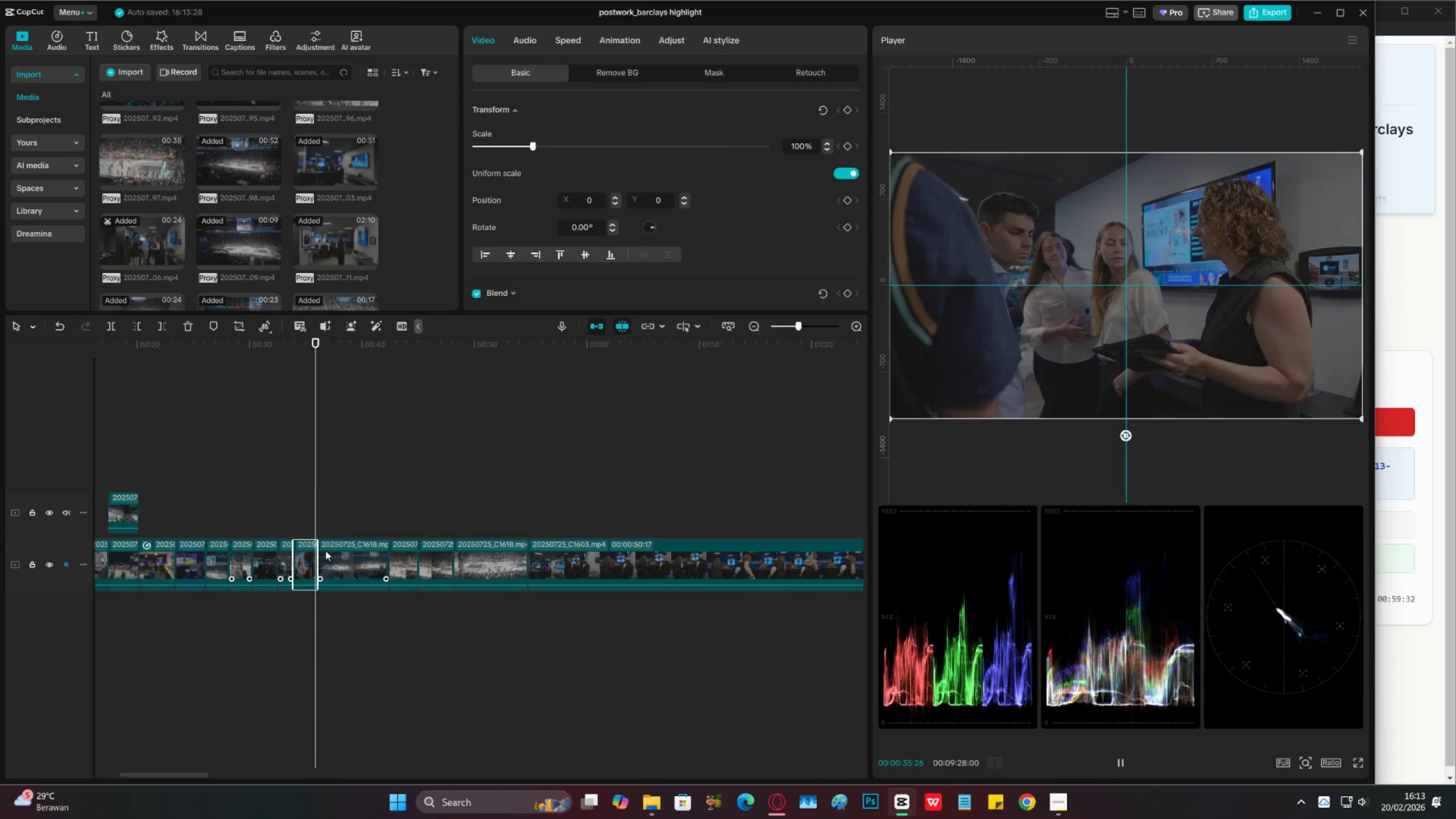 
key(Space)
 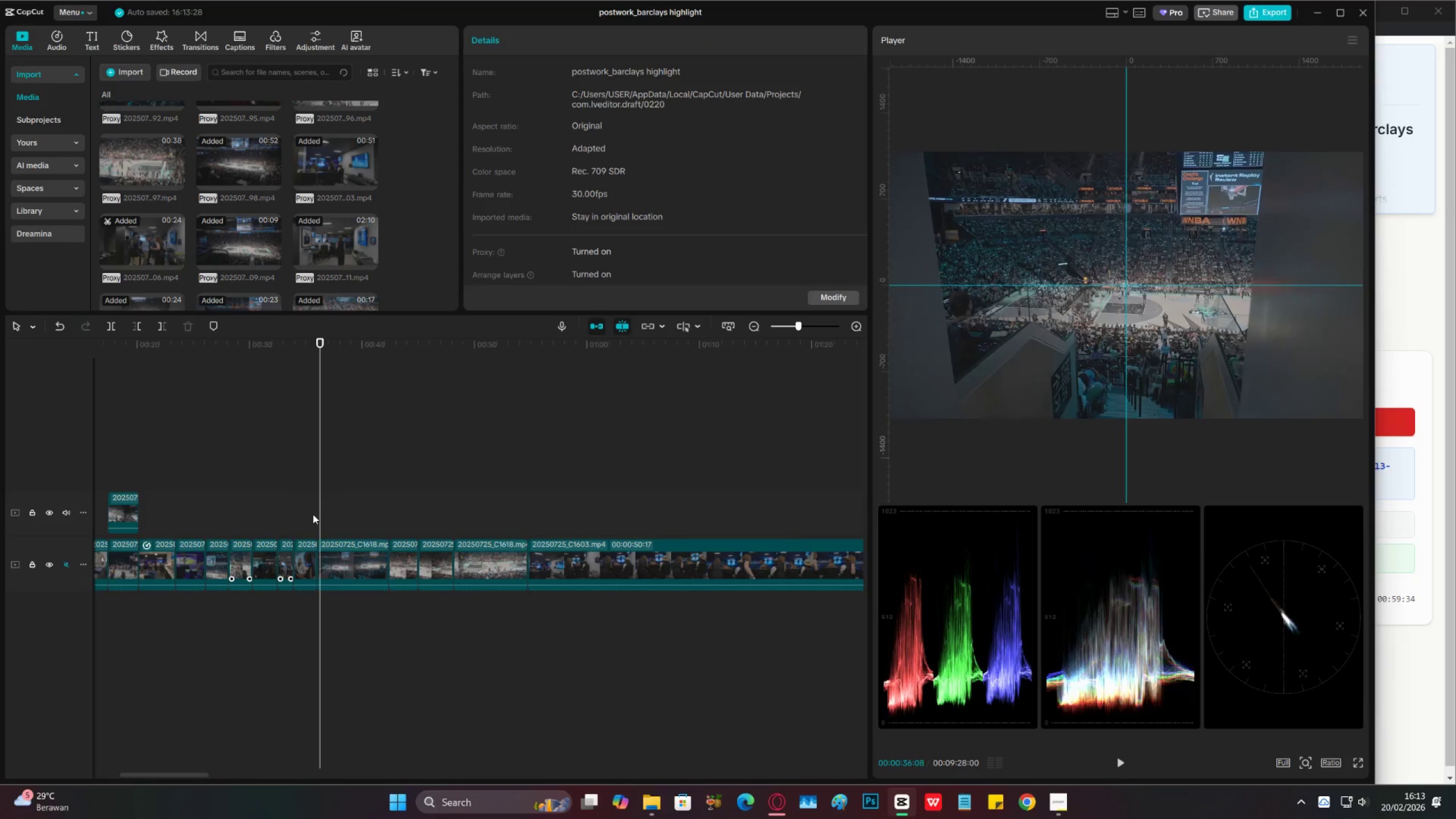 
double_click([301, 514])
 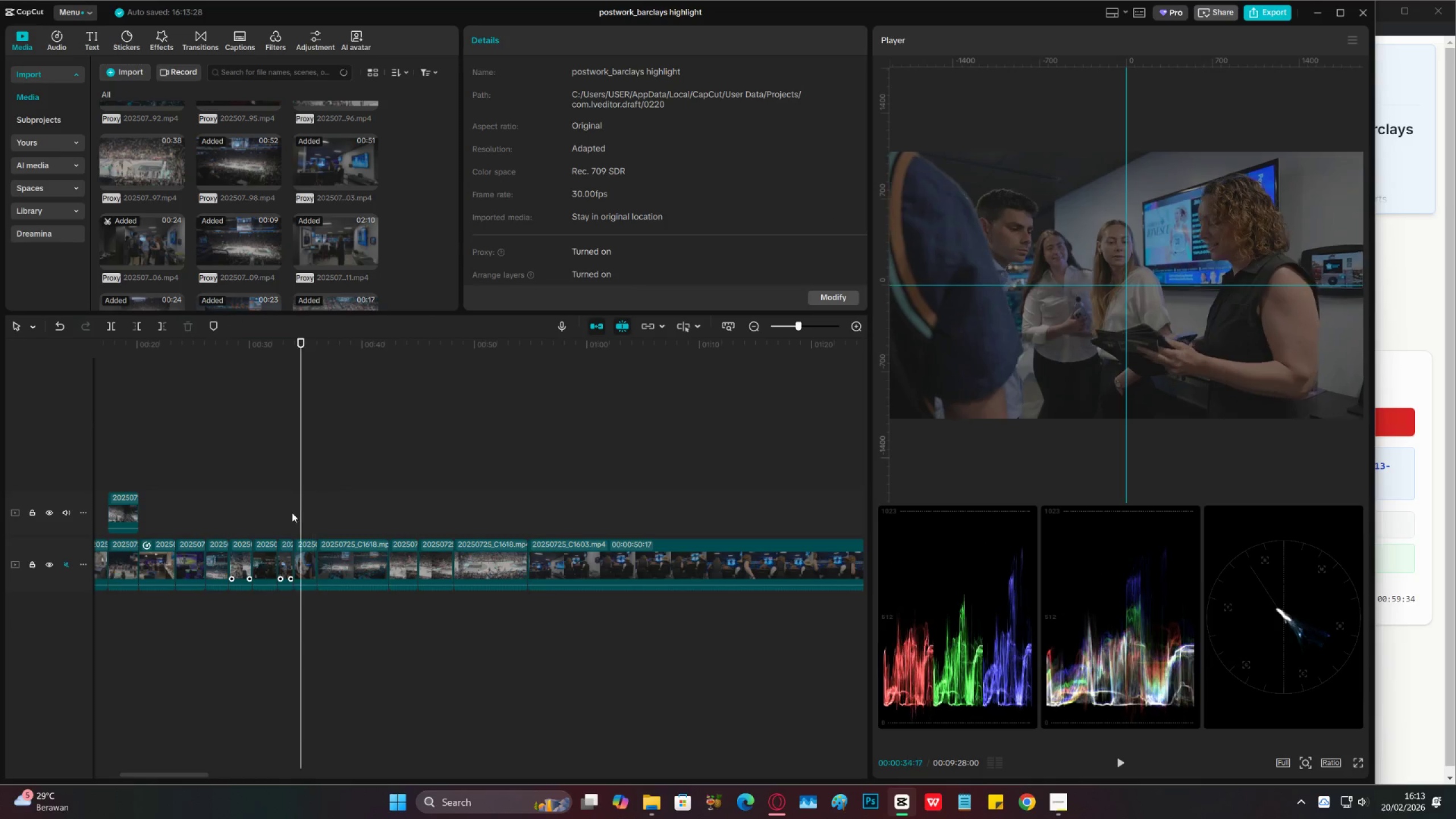 
triple_click([292, 512])
 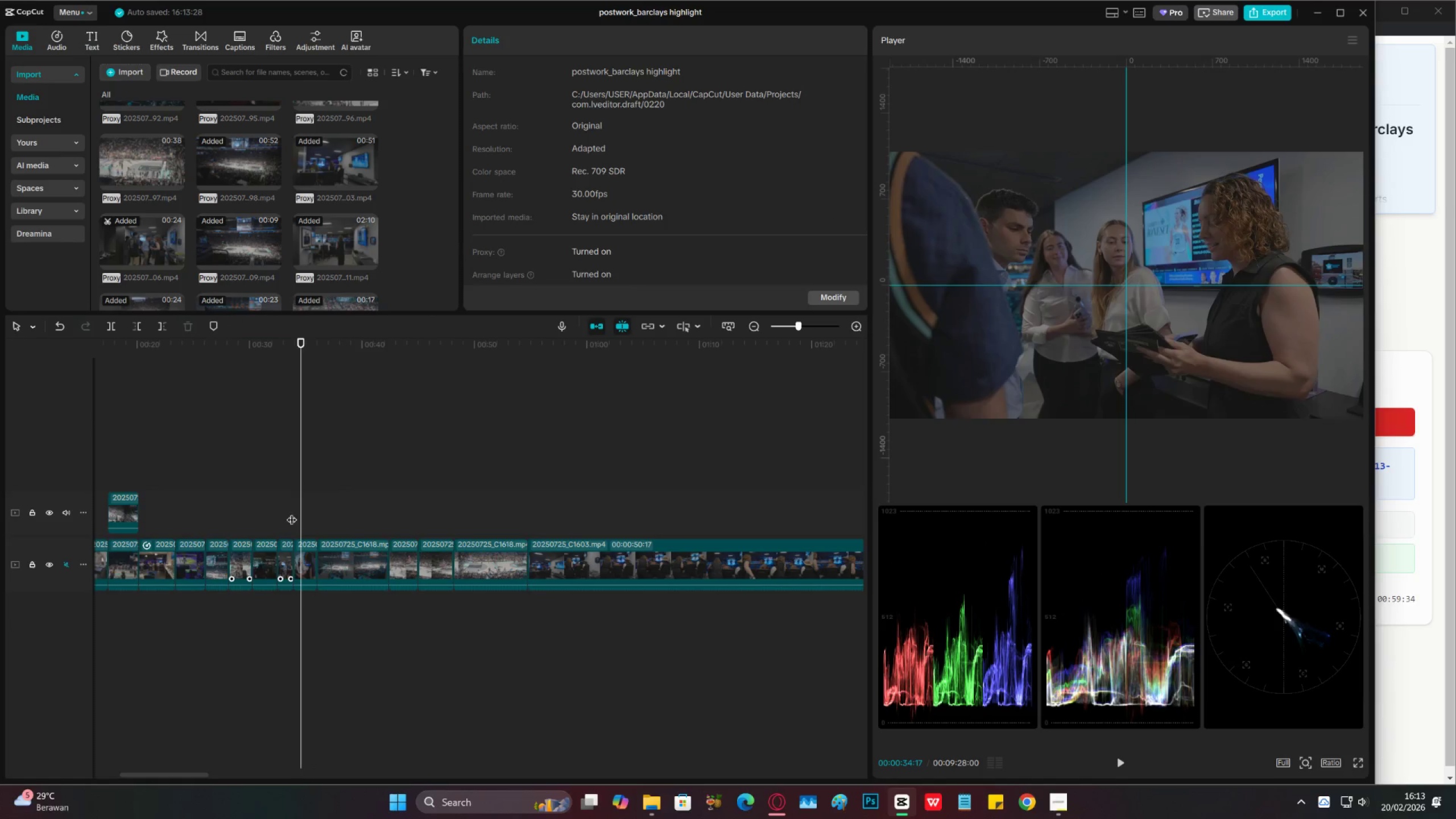 
key(Space)
 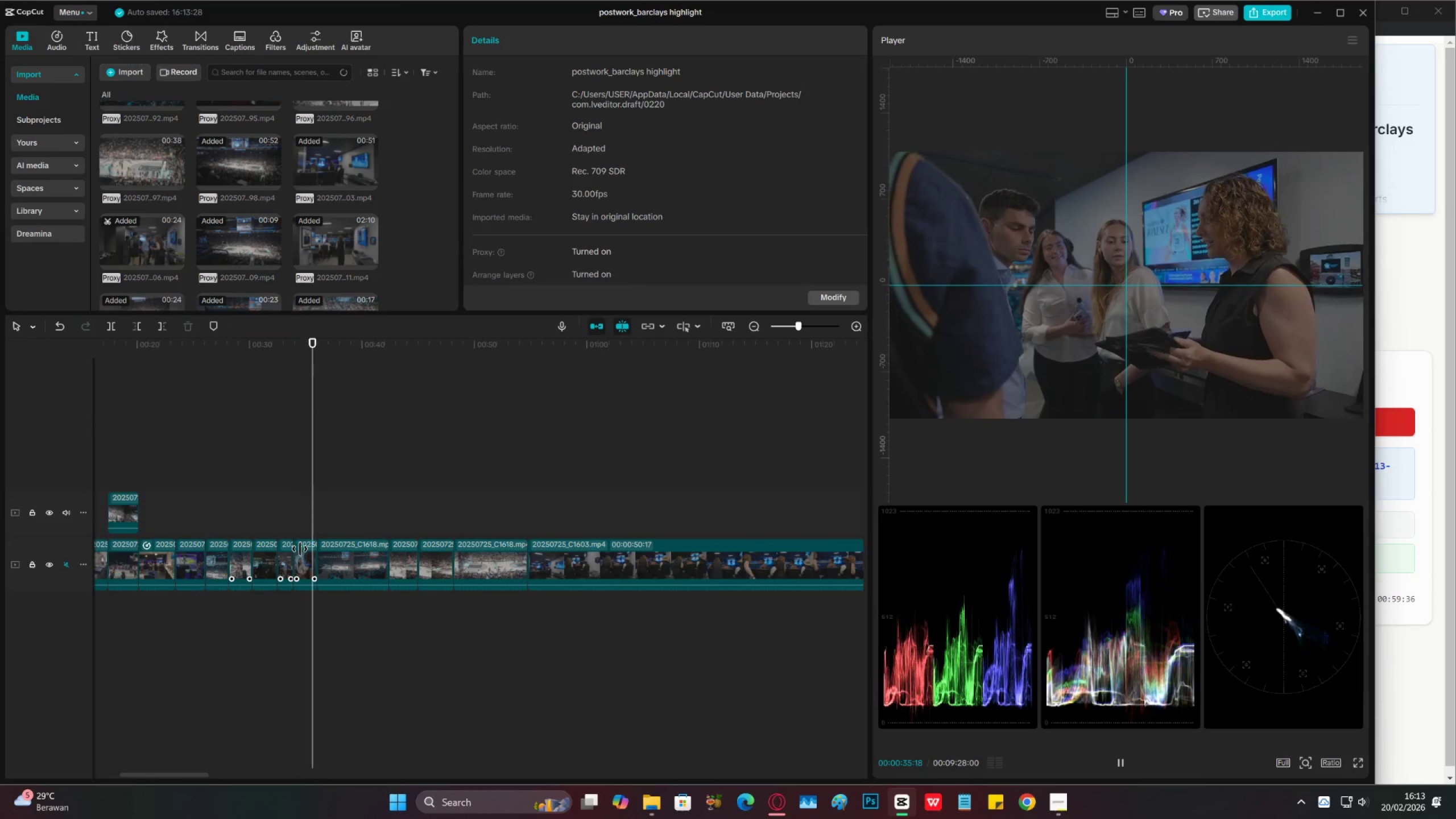 
key(Space)
 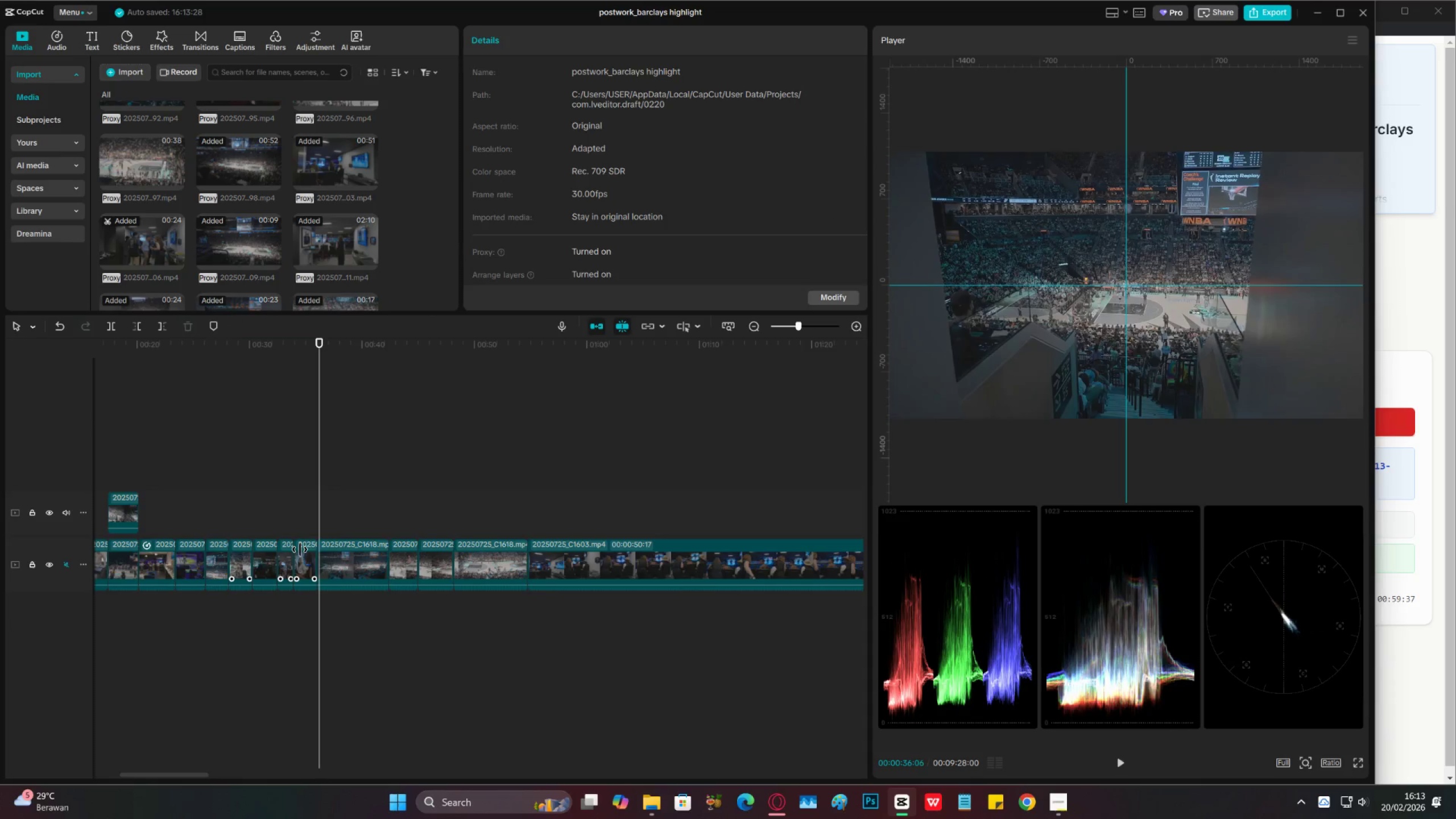 
key(Space)
 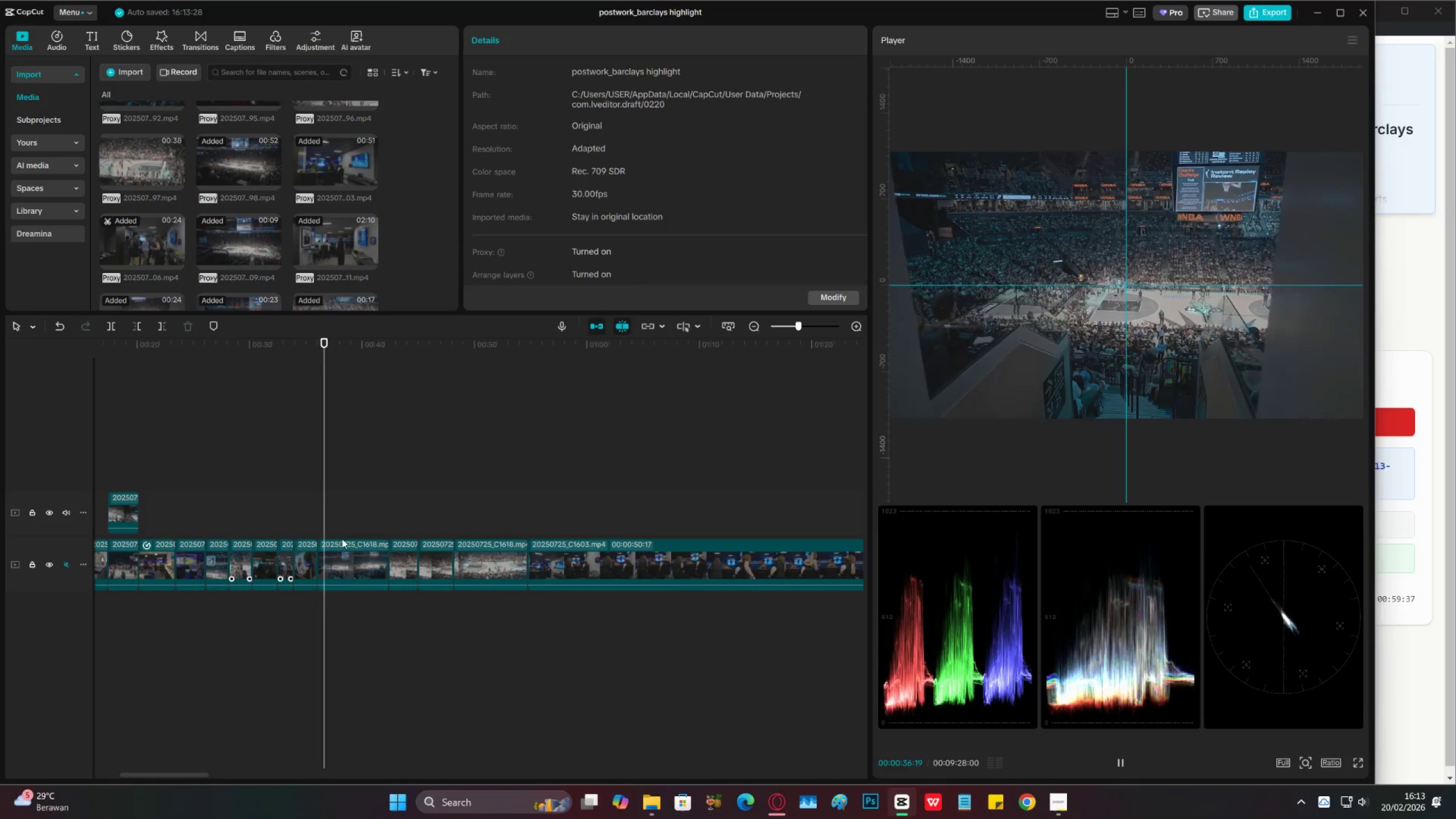 
left_click([350, 559])
 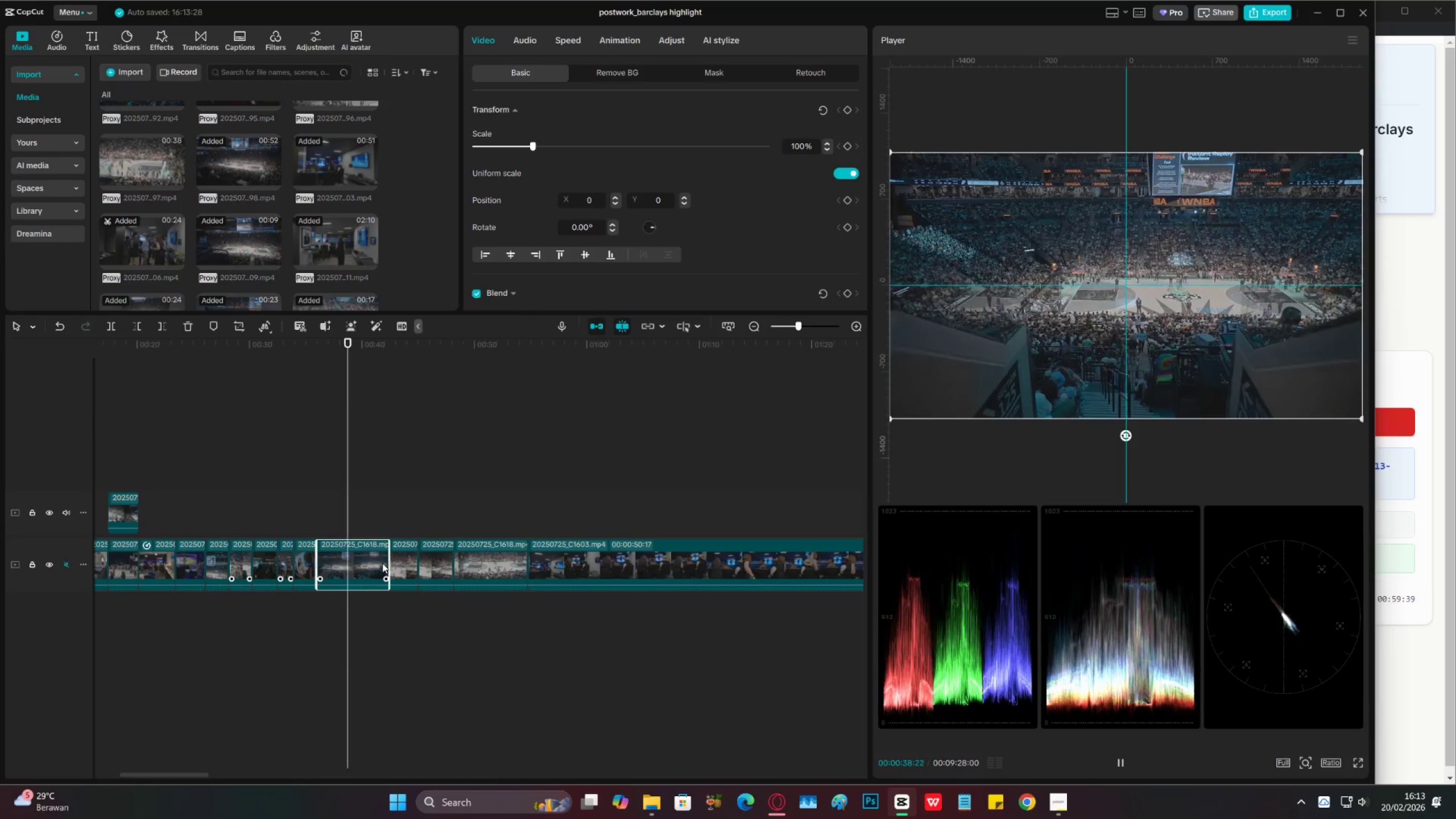 
key(Space)
 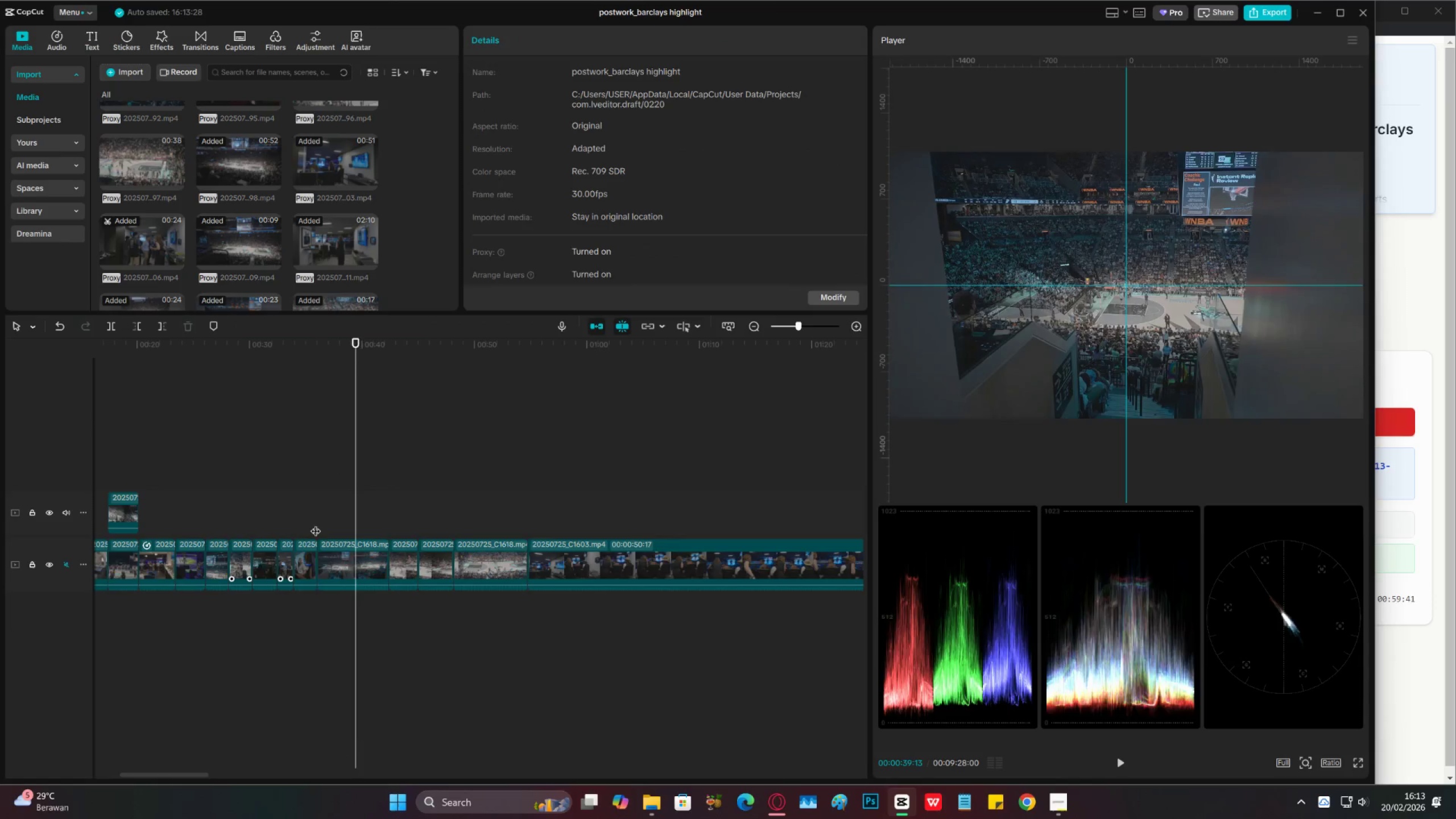 
double_click([334, 555])
 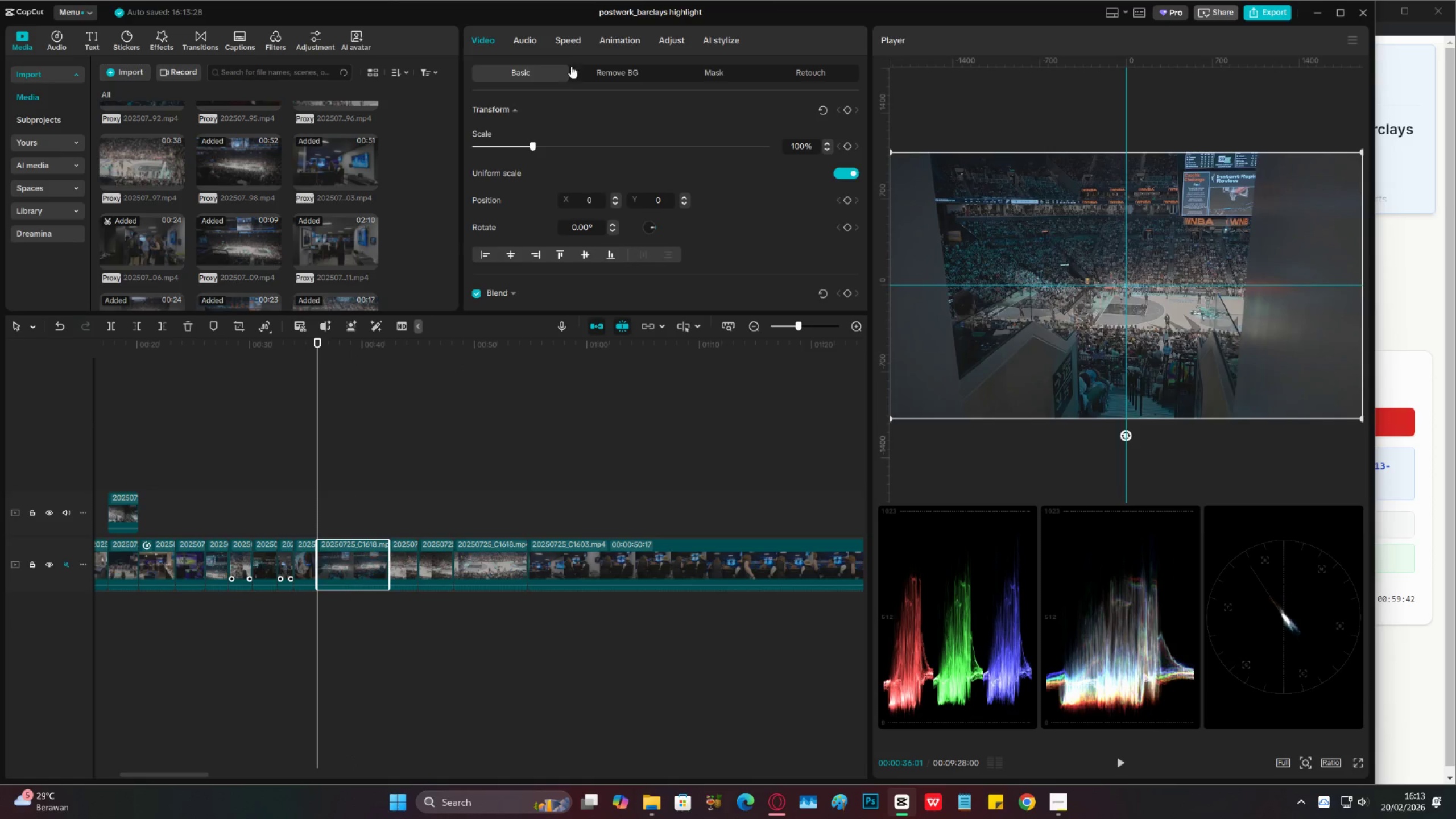 
left_click([562, 45])
 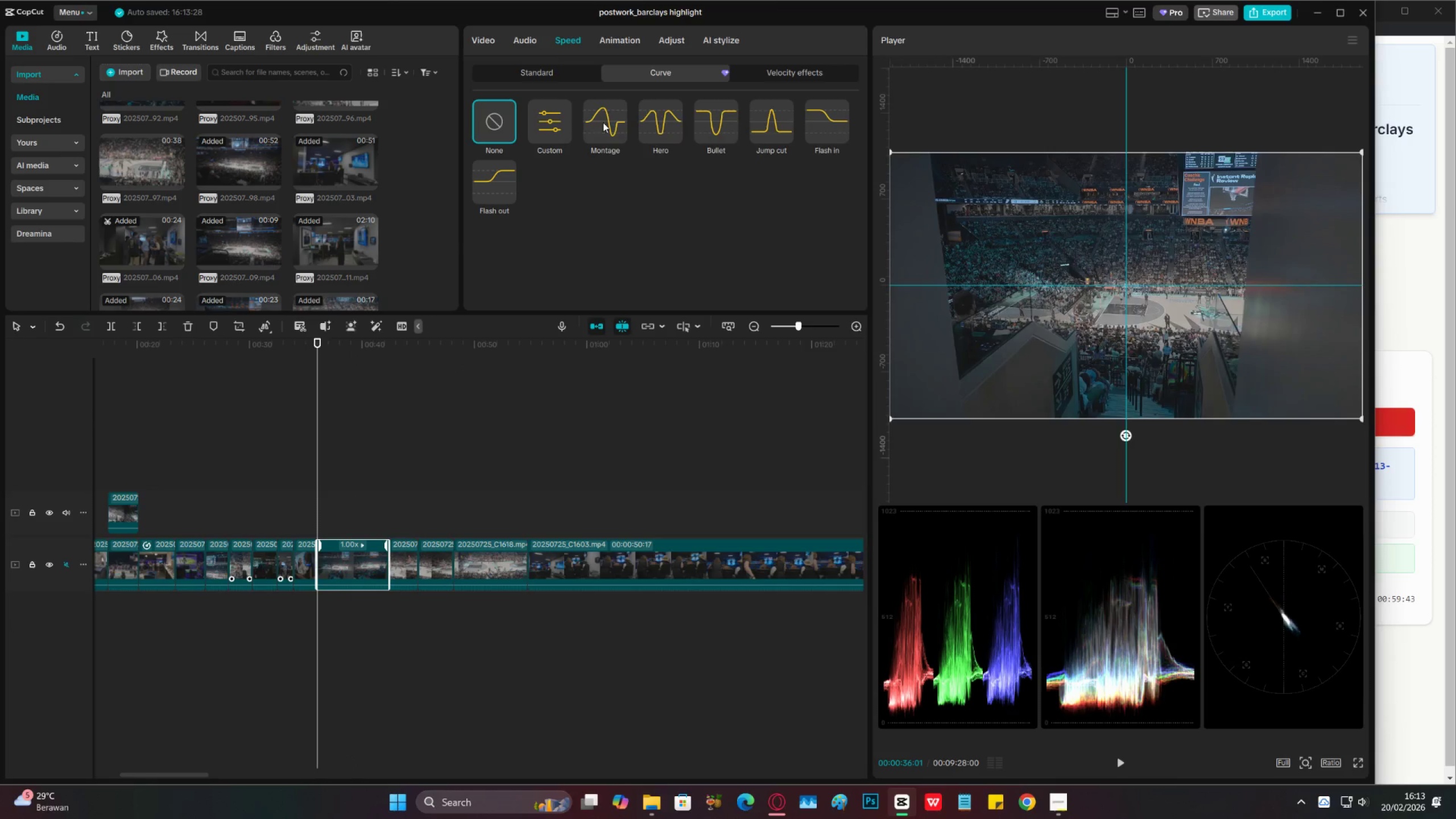 
left_click([547, 127])
 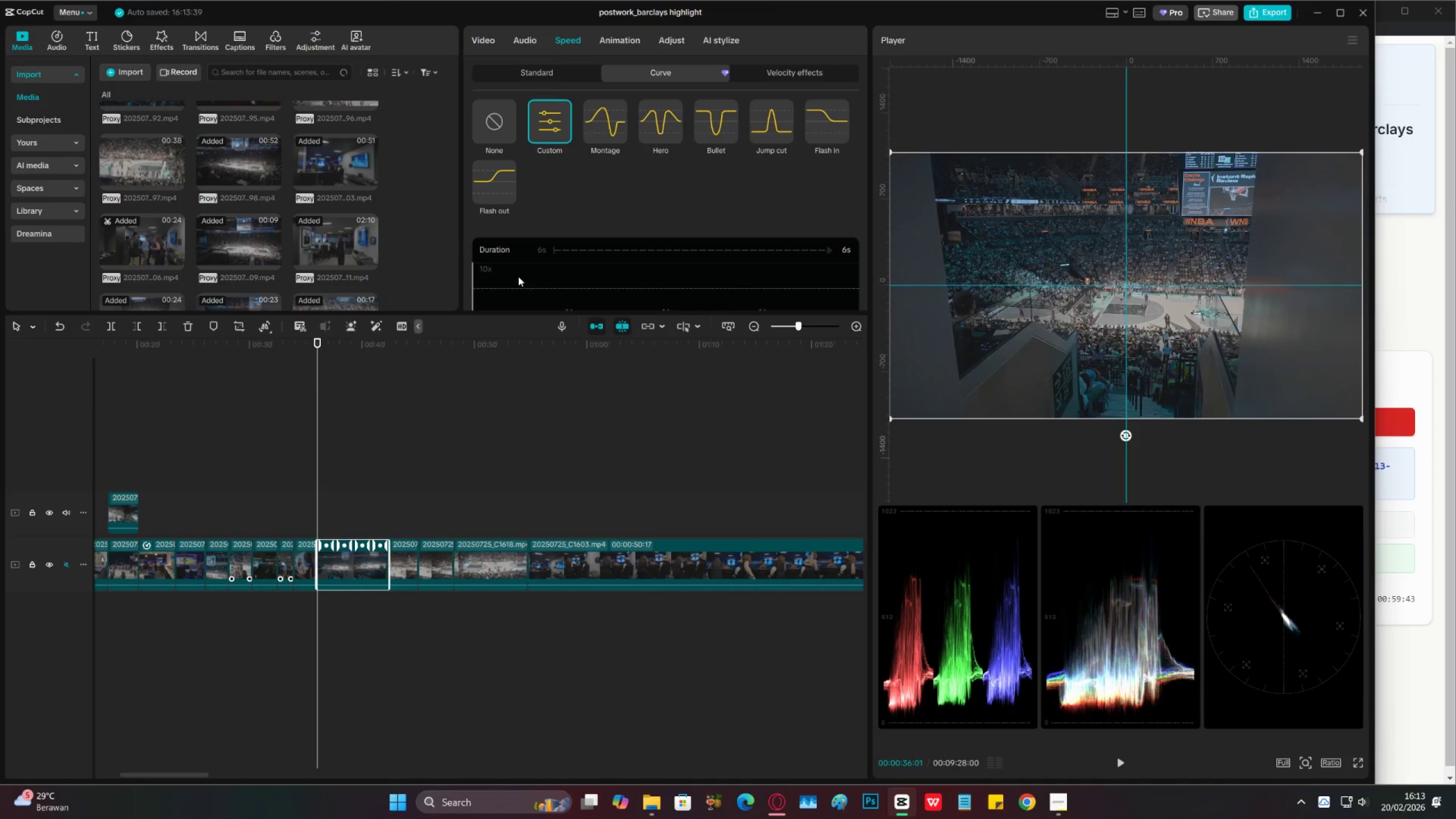 
scroll: coordinate [519, 278], scroll_direction: down, amount: 2.0
 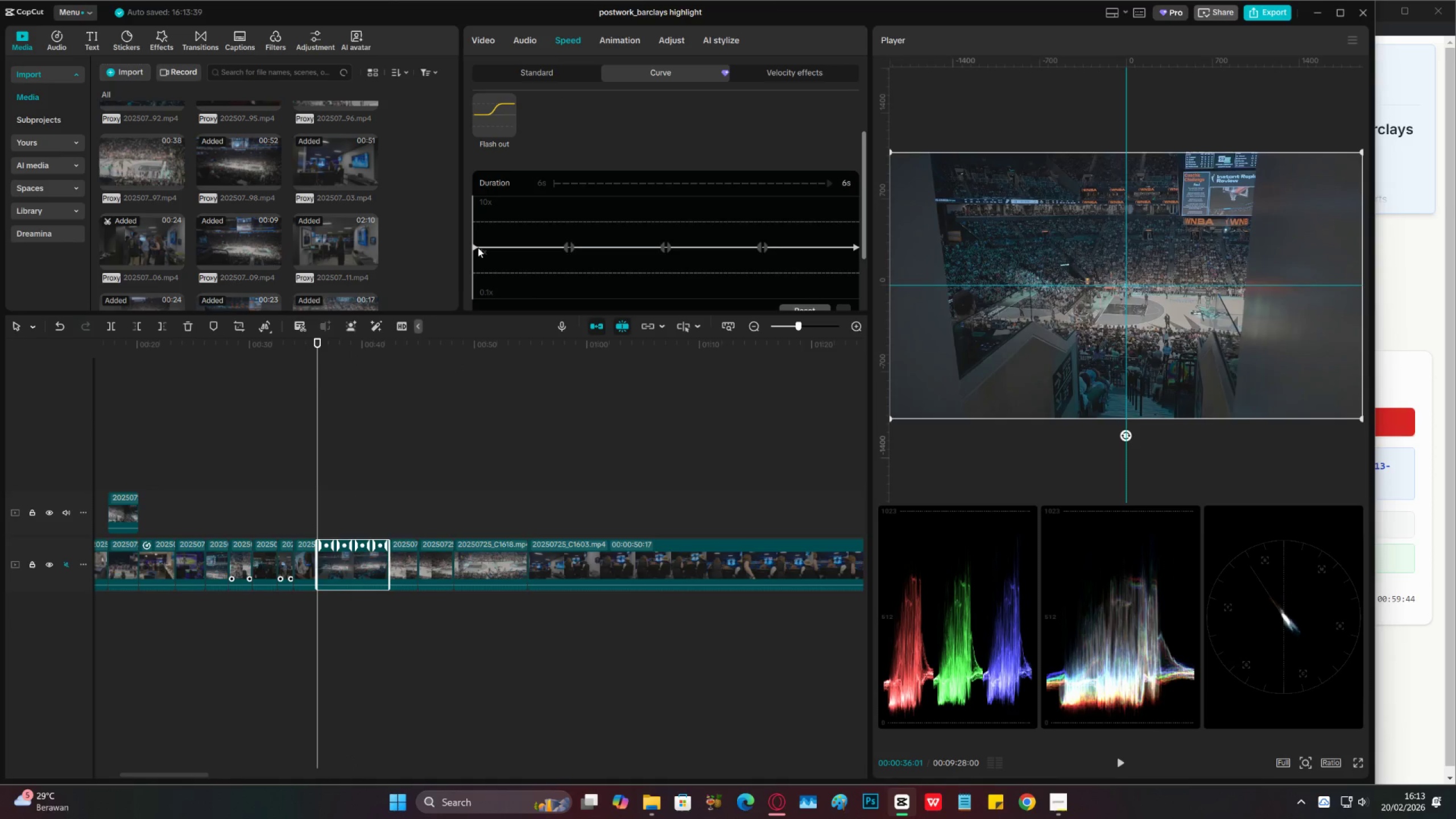 
left_click_drag(start_coordinate=[478, 247], to_coordinate=[468, 230])
 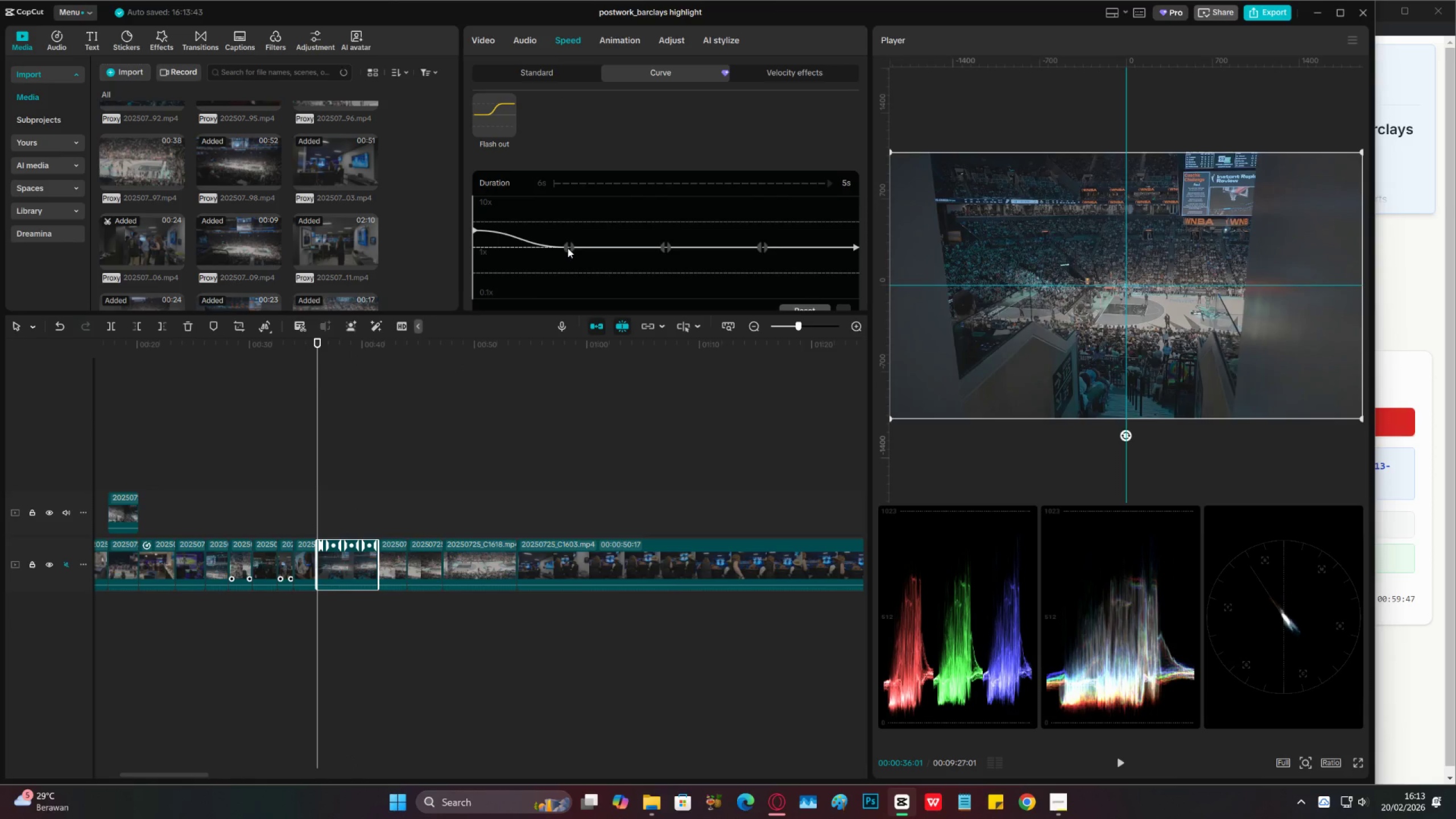 
left_click_drag(start_coordinate=[567, 247], to_coordinate=[568, 234])
 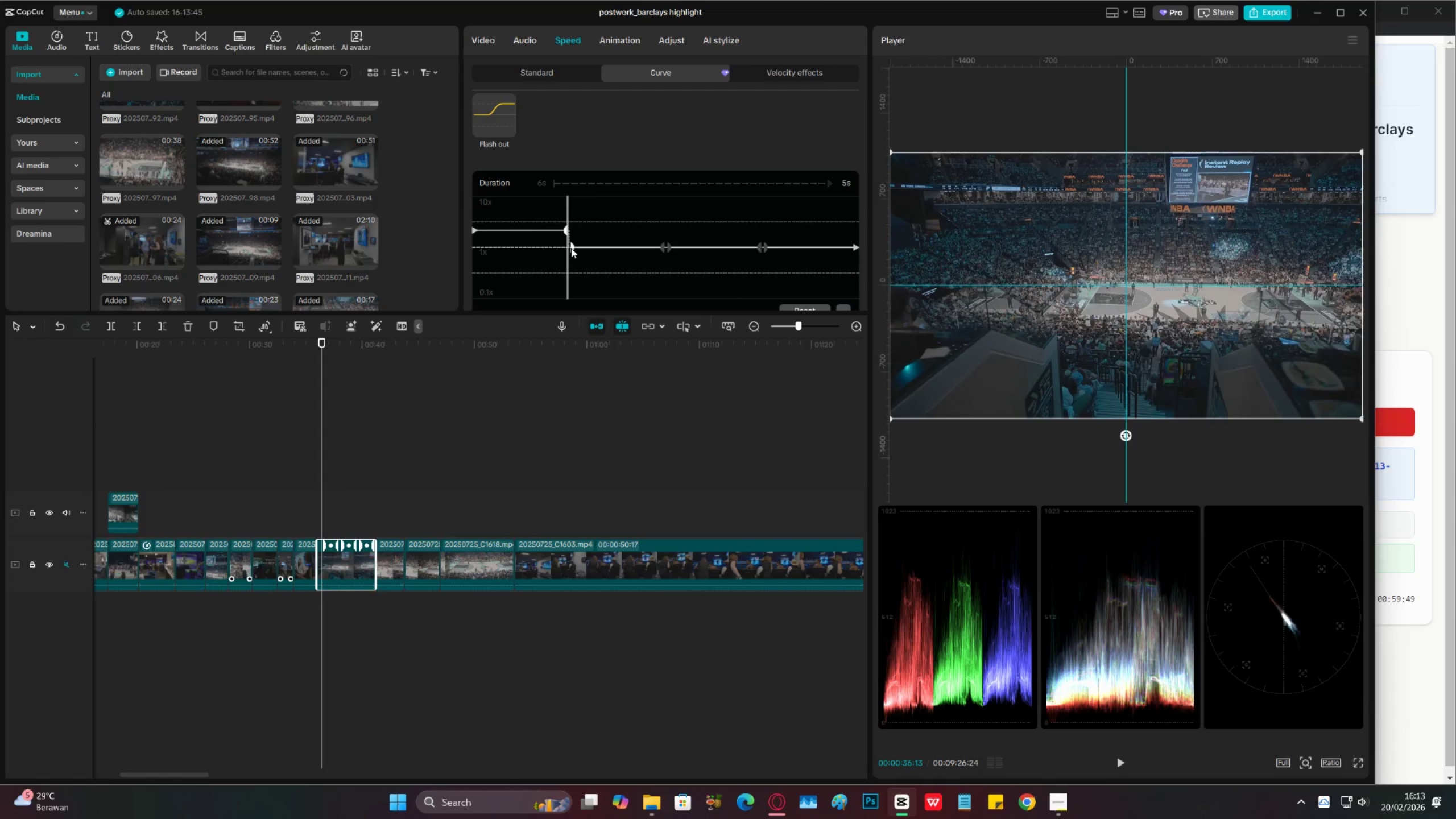 
left_click_drag(start_coordinate=[571, 248], to_coordinate=[570, 242])
 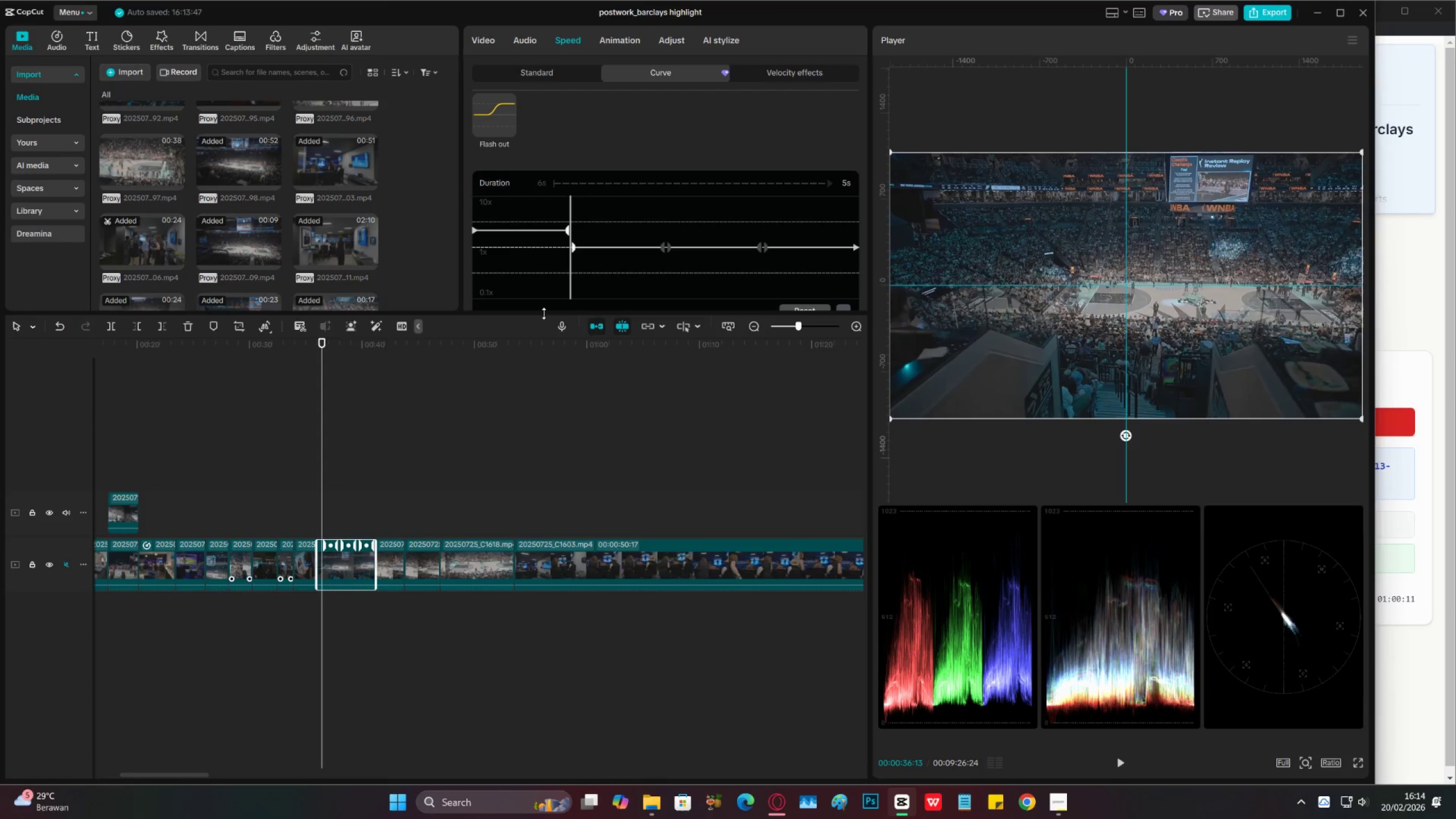 
wait(25.69)
 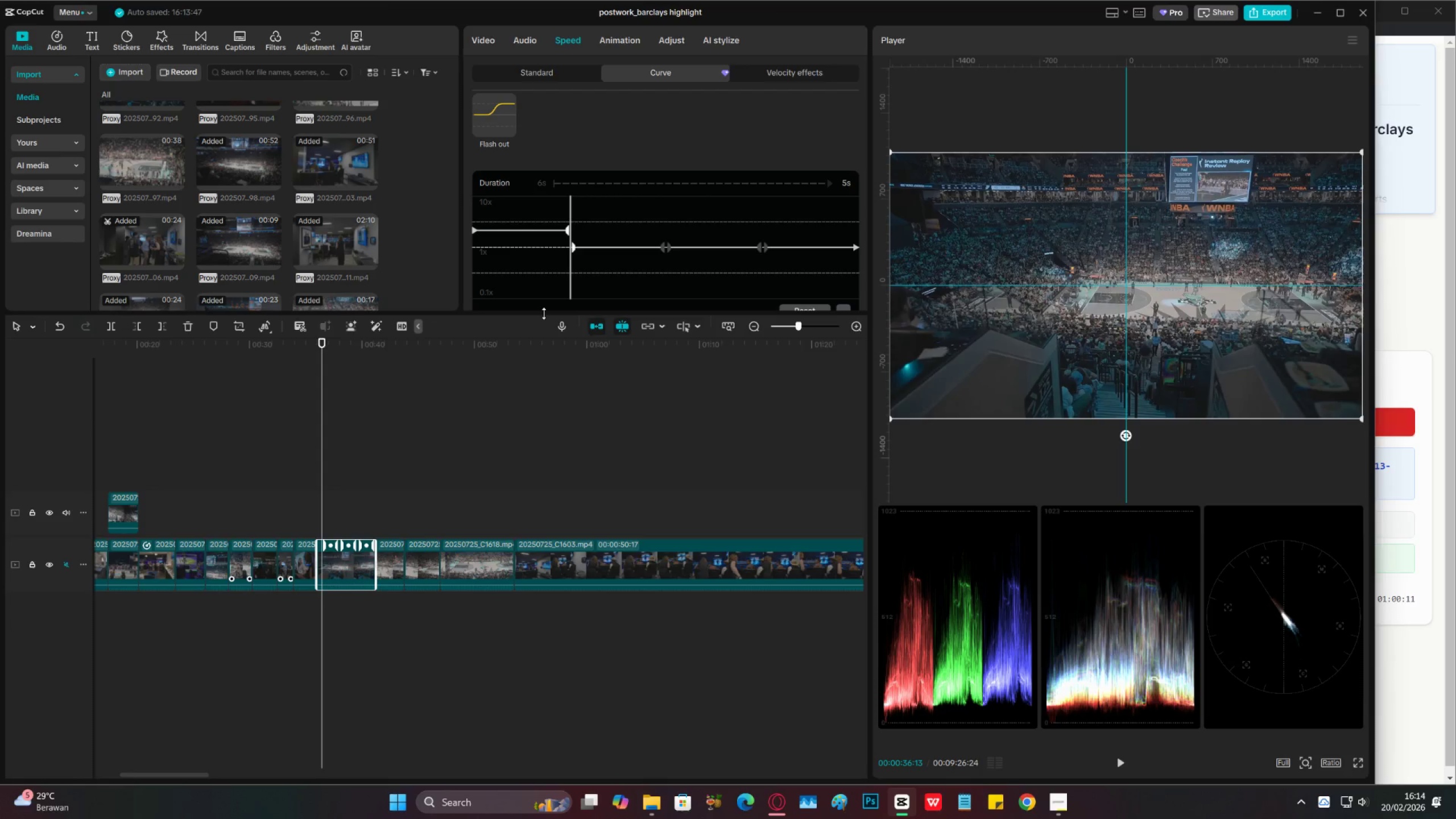 
left_click_drag(start_coordinate=[215, 356], to_coordinate=[66, 384])
 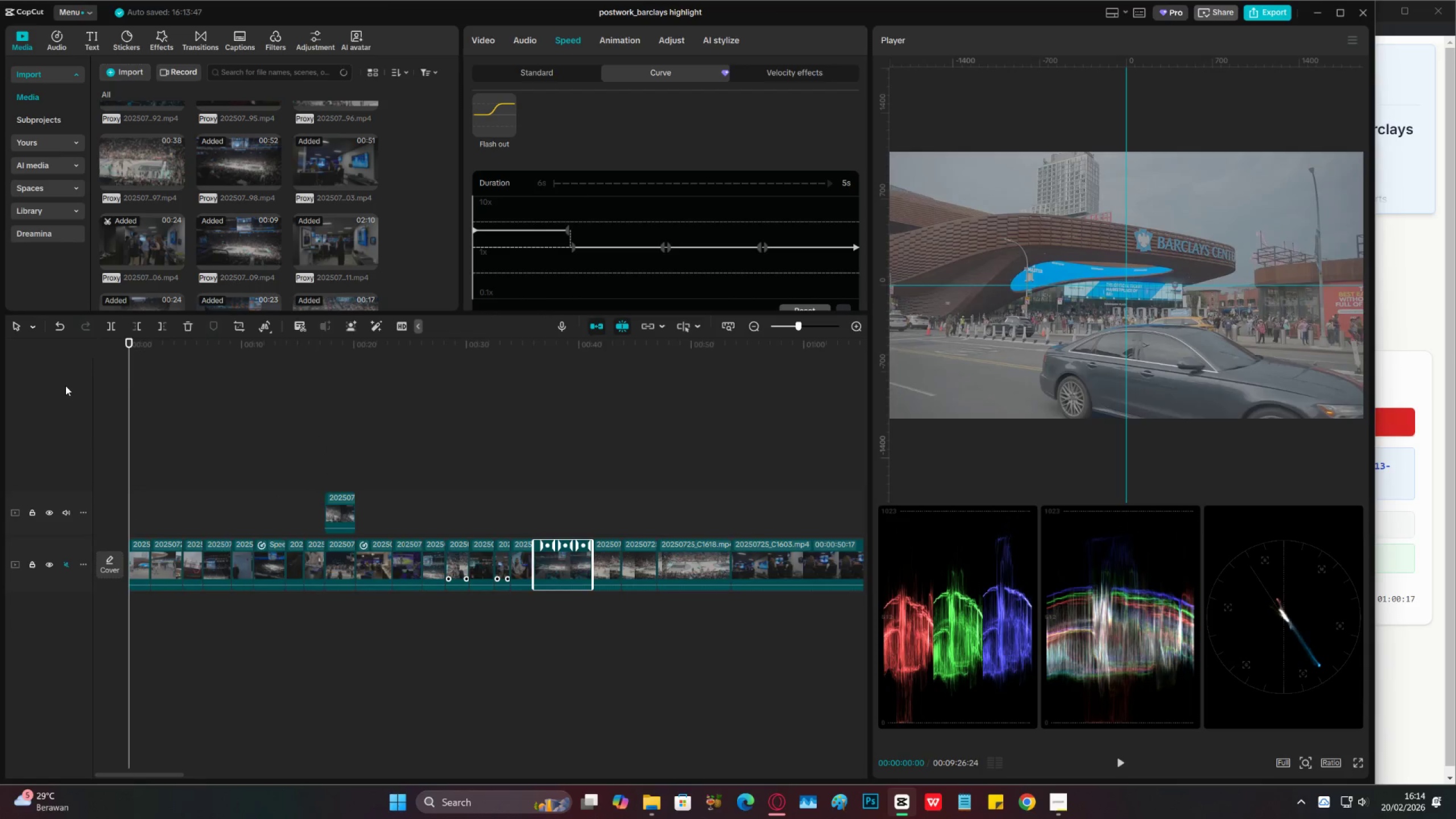 
key(Space)
 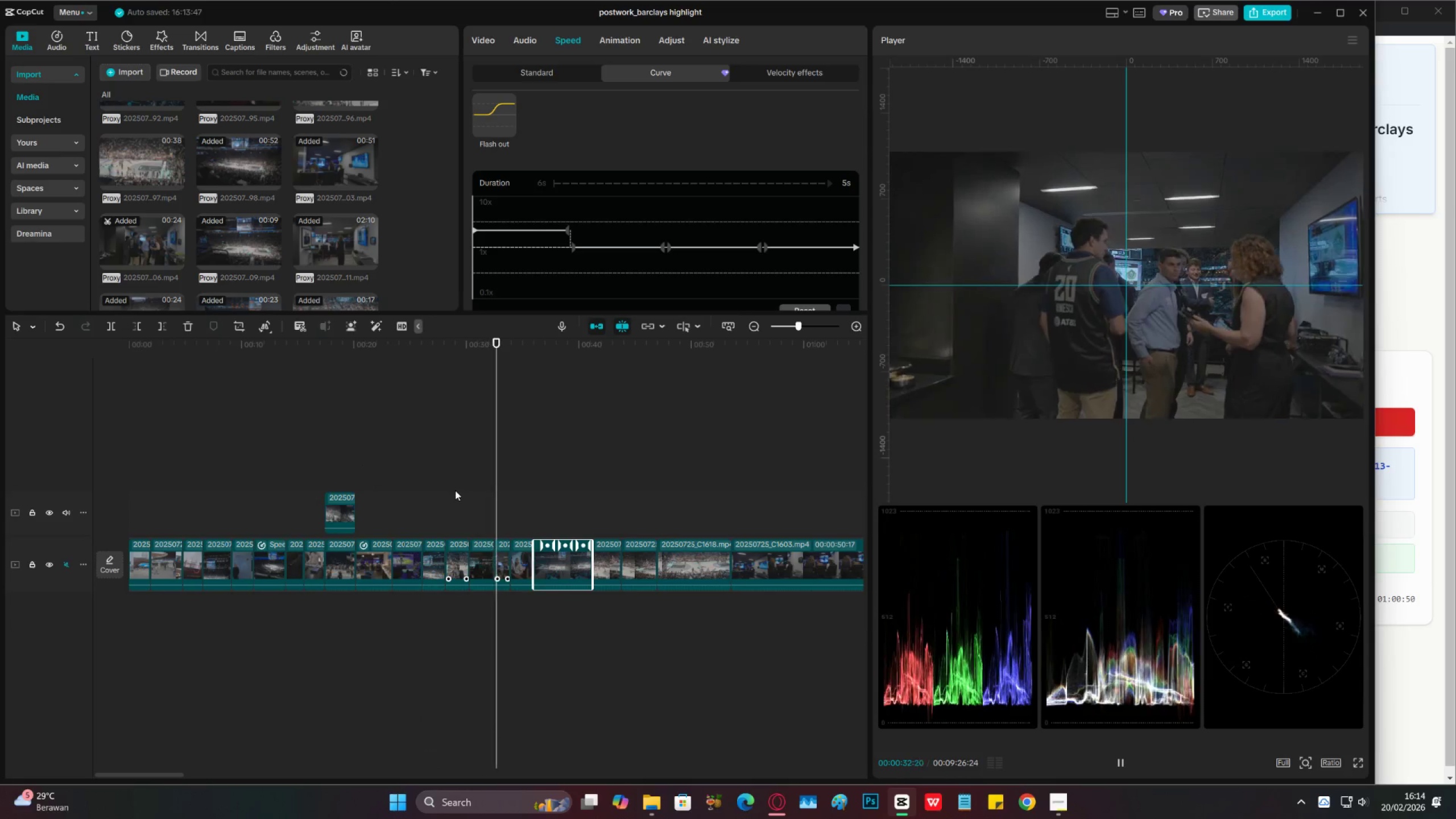 
wait(37.77)
 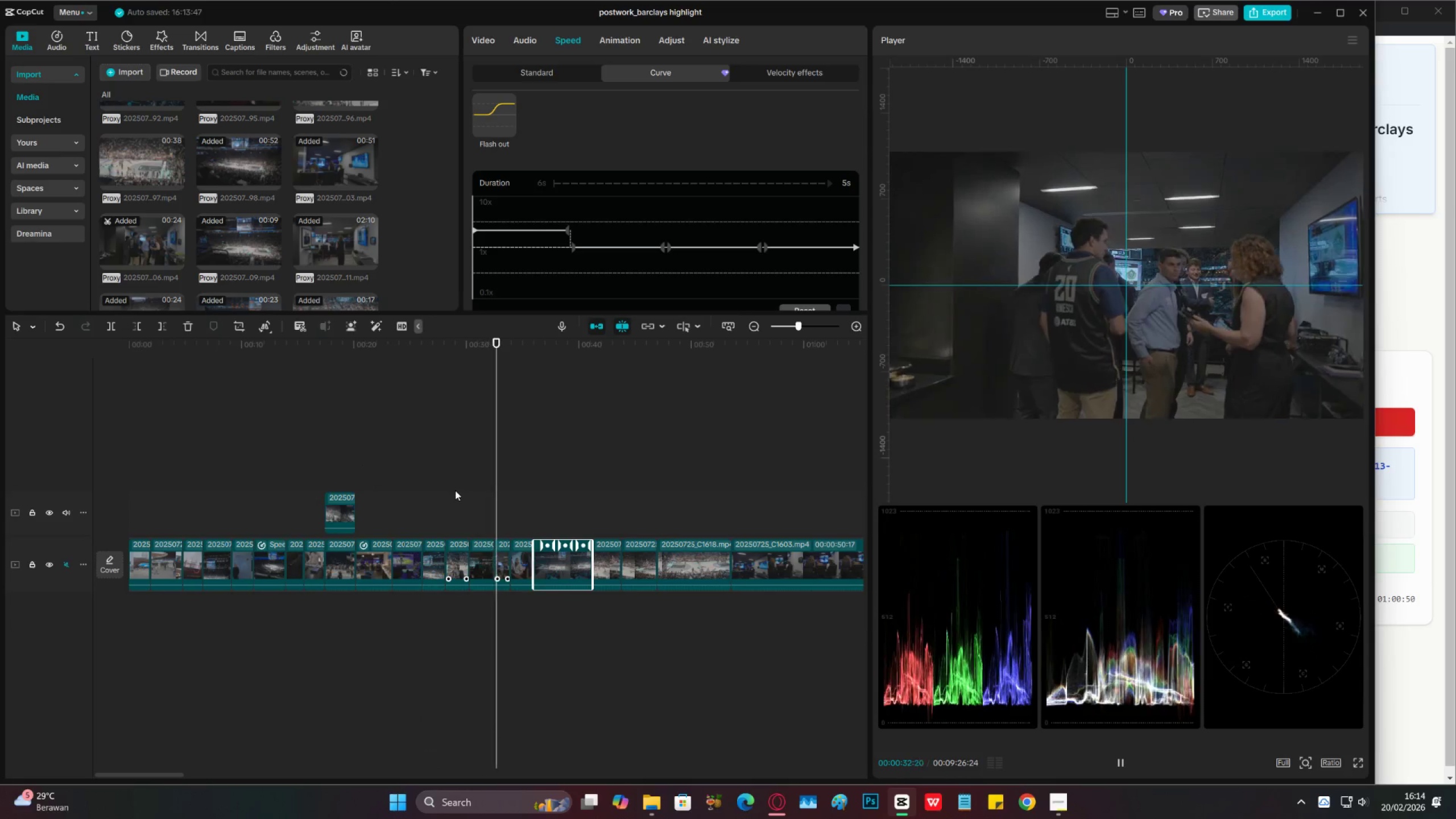 
key(Space)
 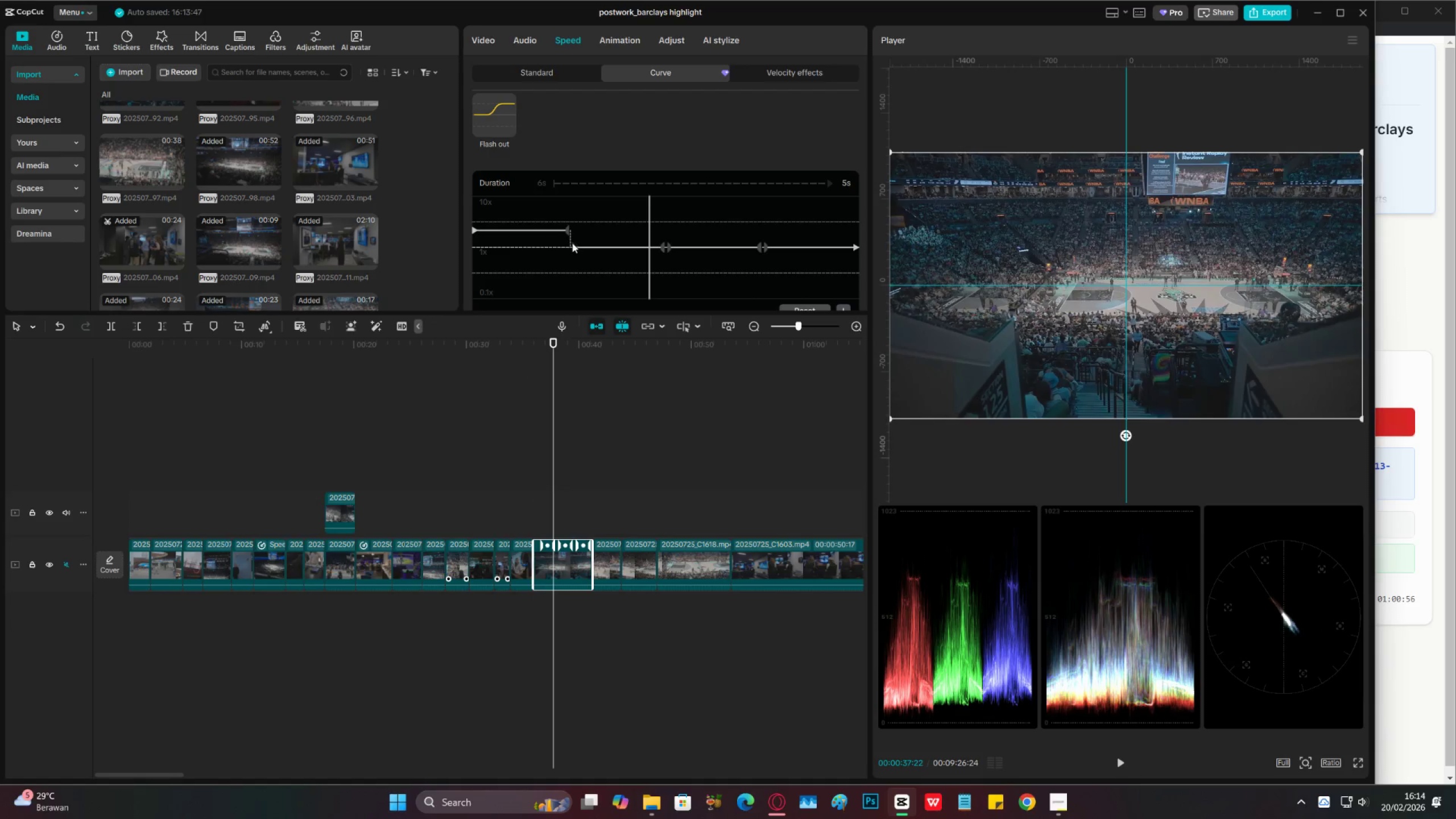 
left_click_drag(start_coordinate=[573, 245], to_coordinate=[574, 232])
 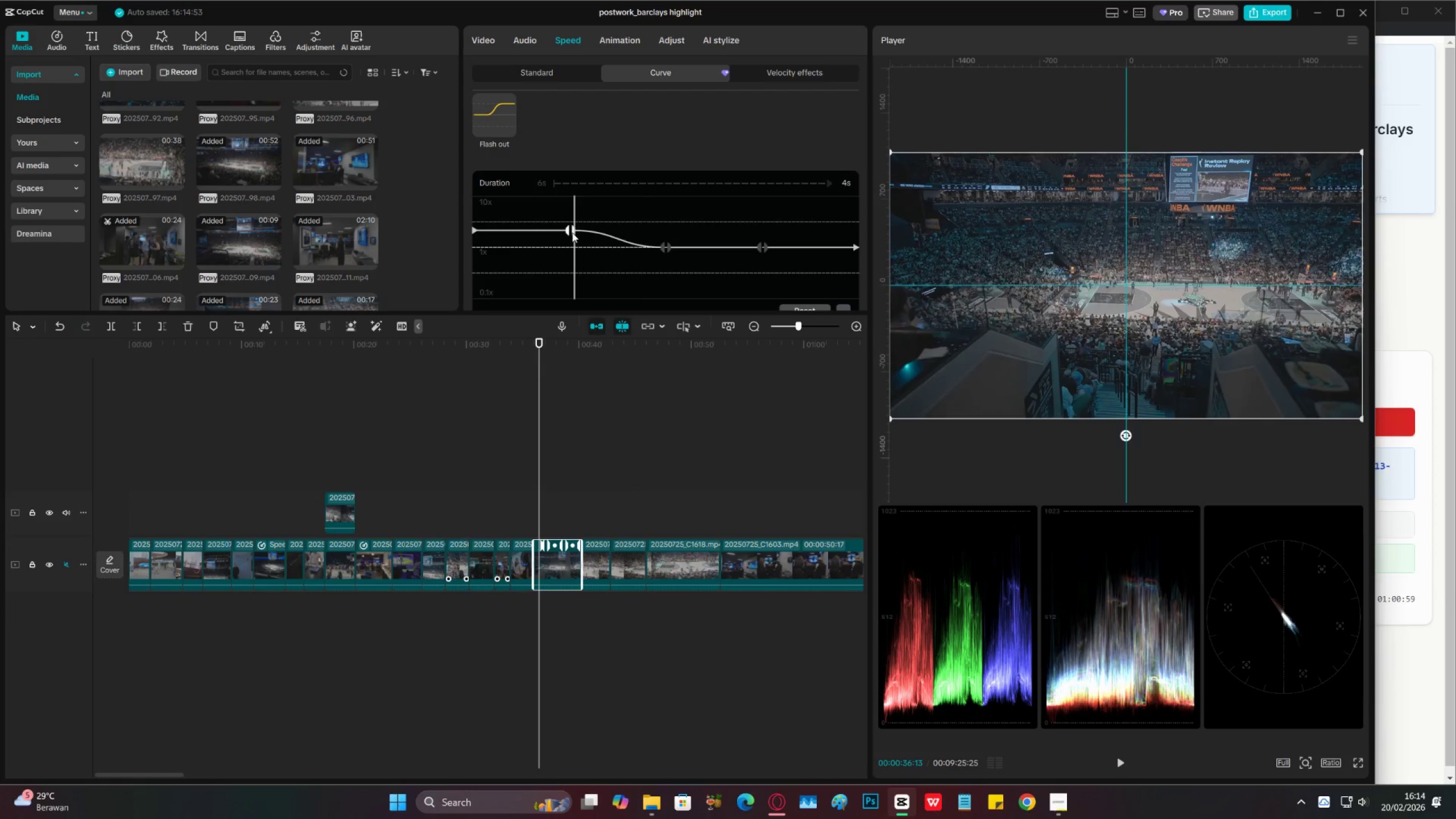 
left_click_drag(start_coordinate=[666, 247], to_coordinate=[684, 247])
 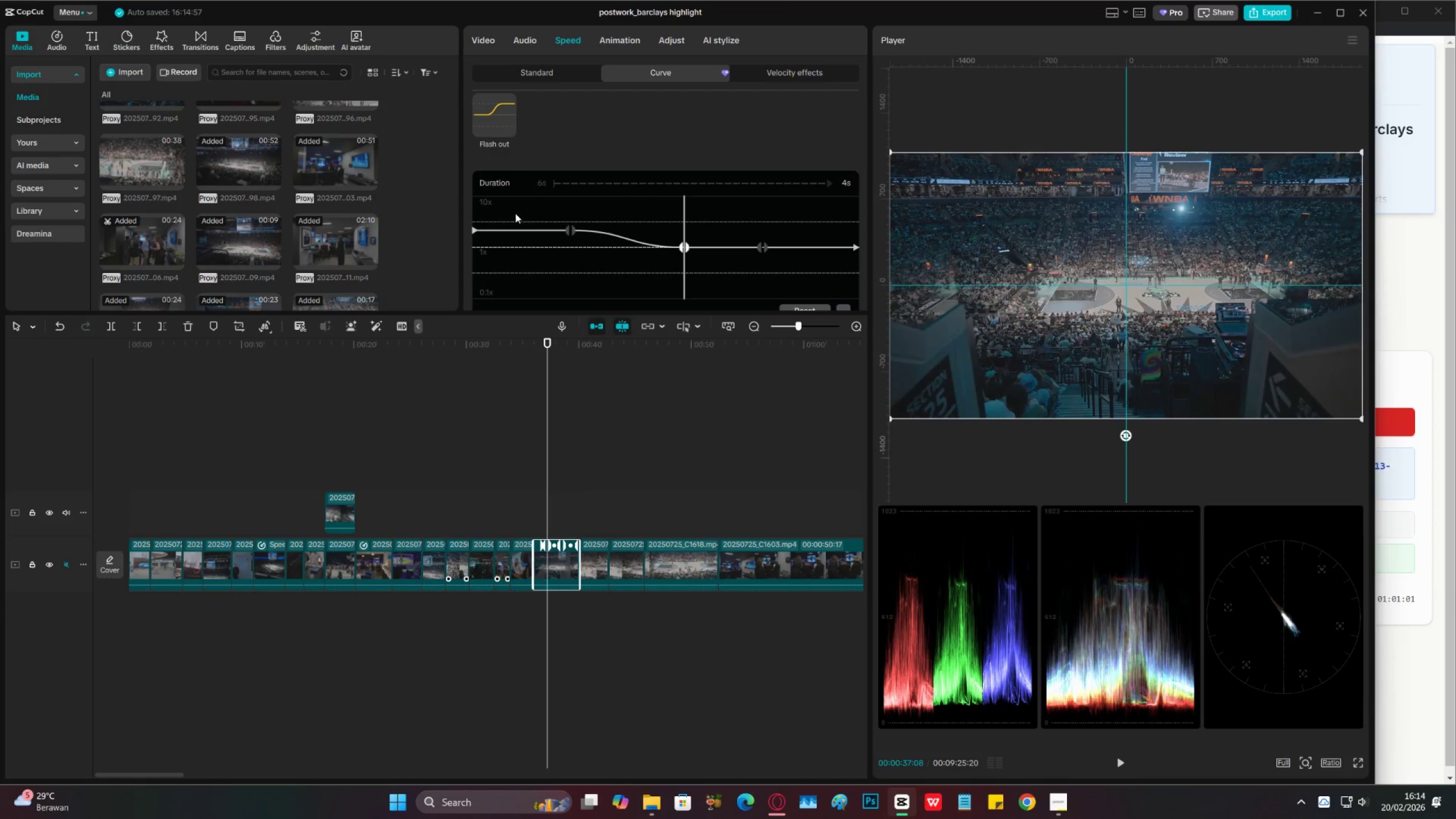 
left_click([515, 213])
 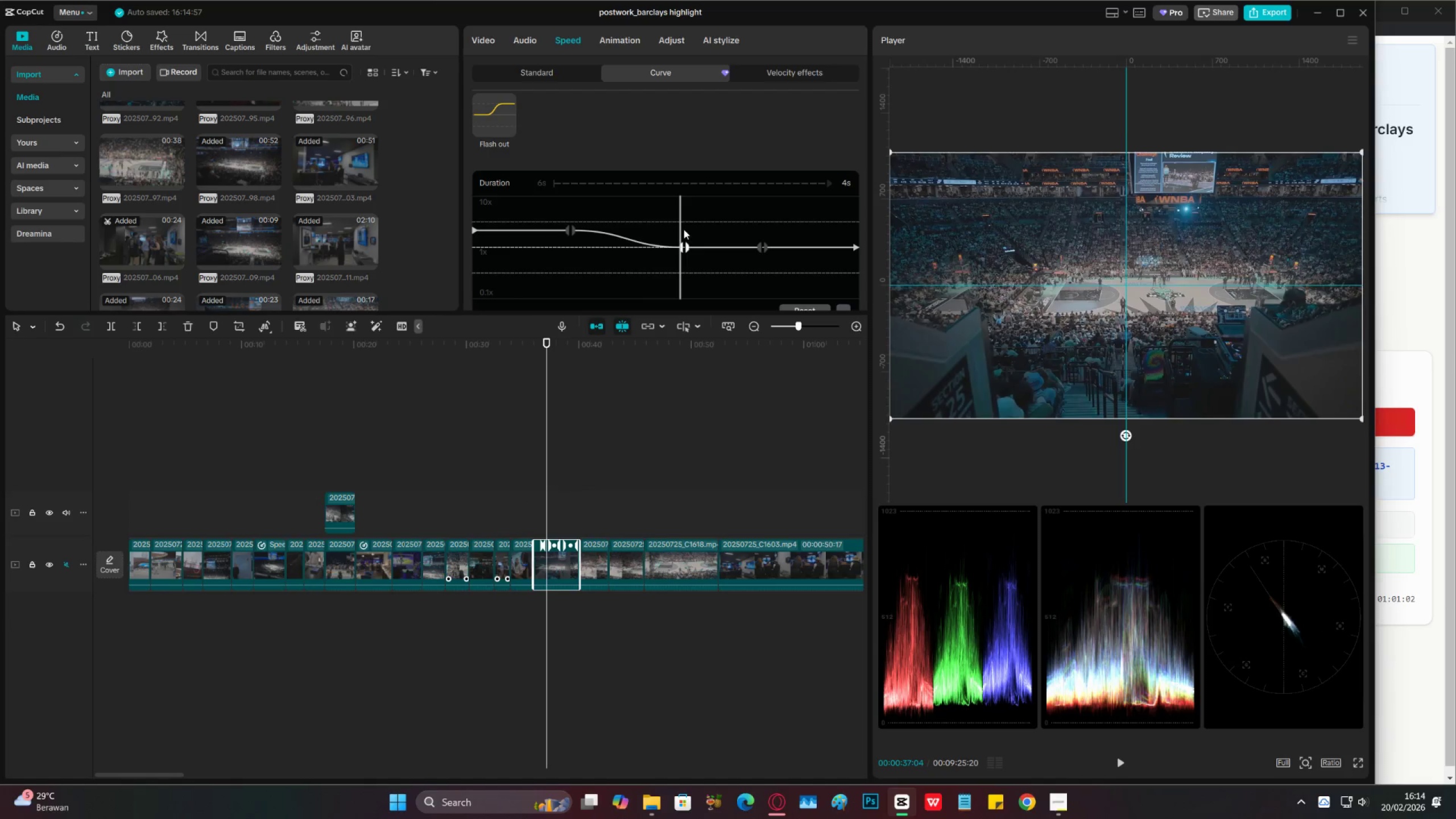 
scroll: coordinate [791, 271], scroll_direction: down, amount: 3.0
 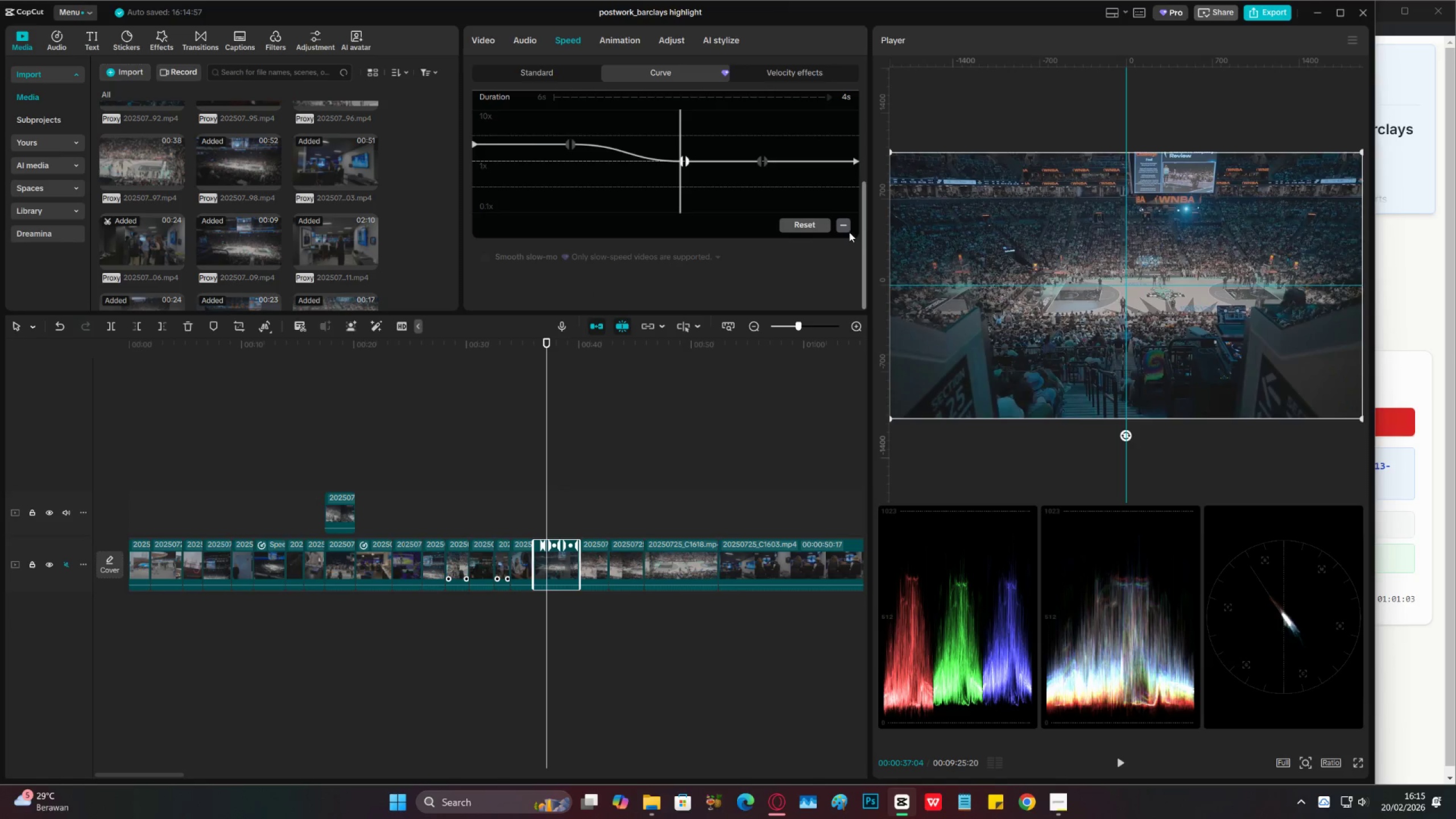 
left_click([845, 228])
 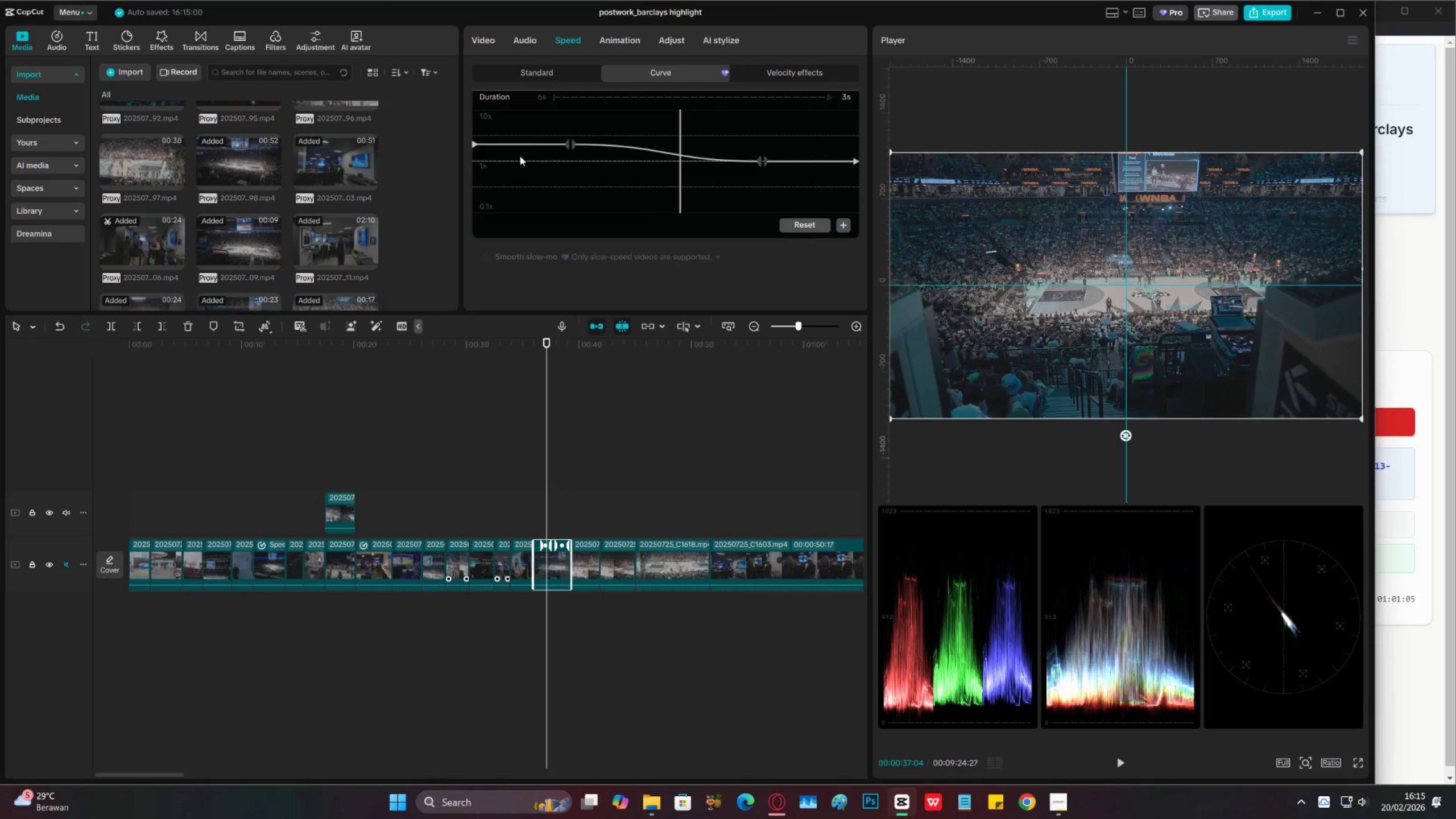 
left_click([495, 130])
 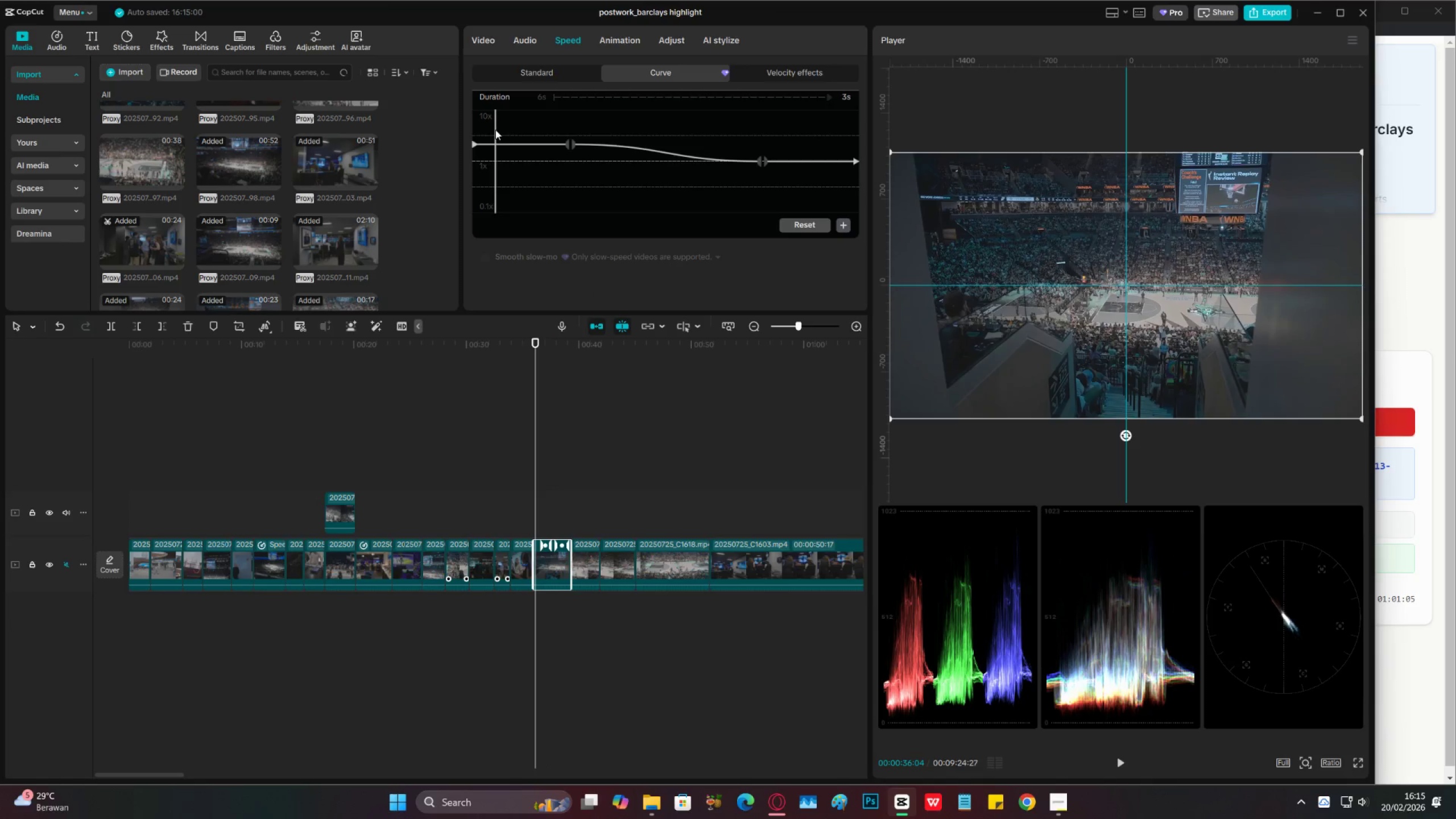 
left_click([469, 129])
 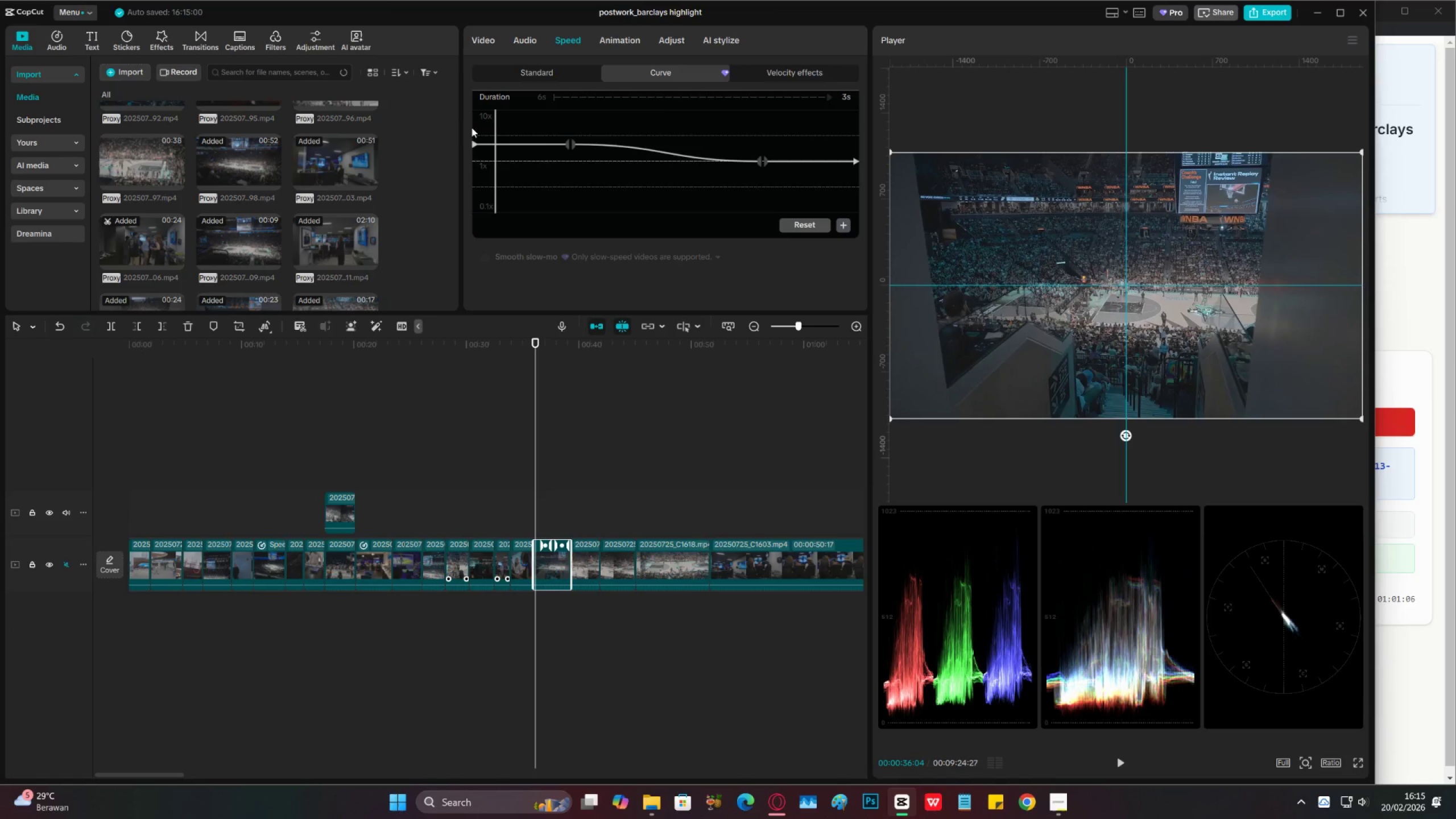 
left_click([473, 127])
 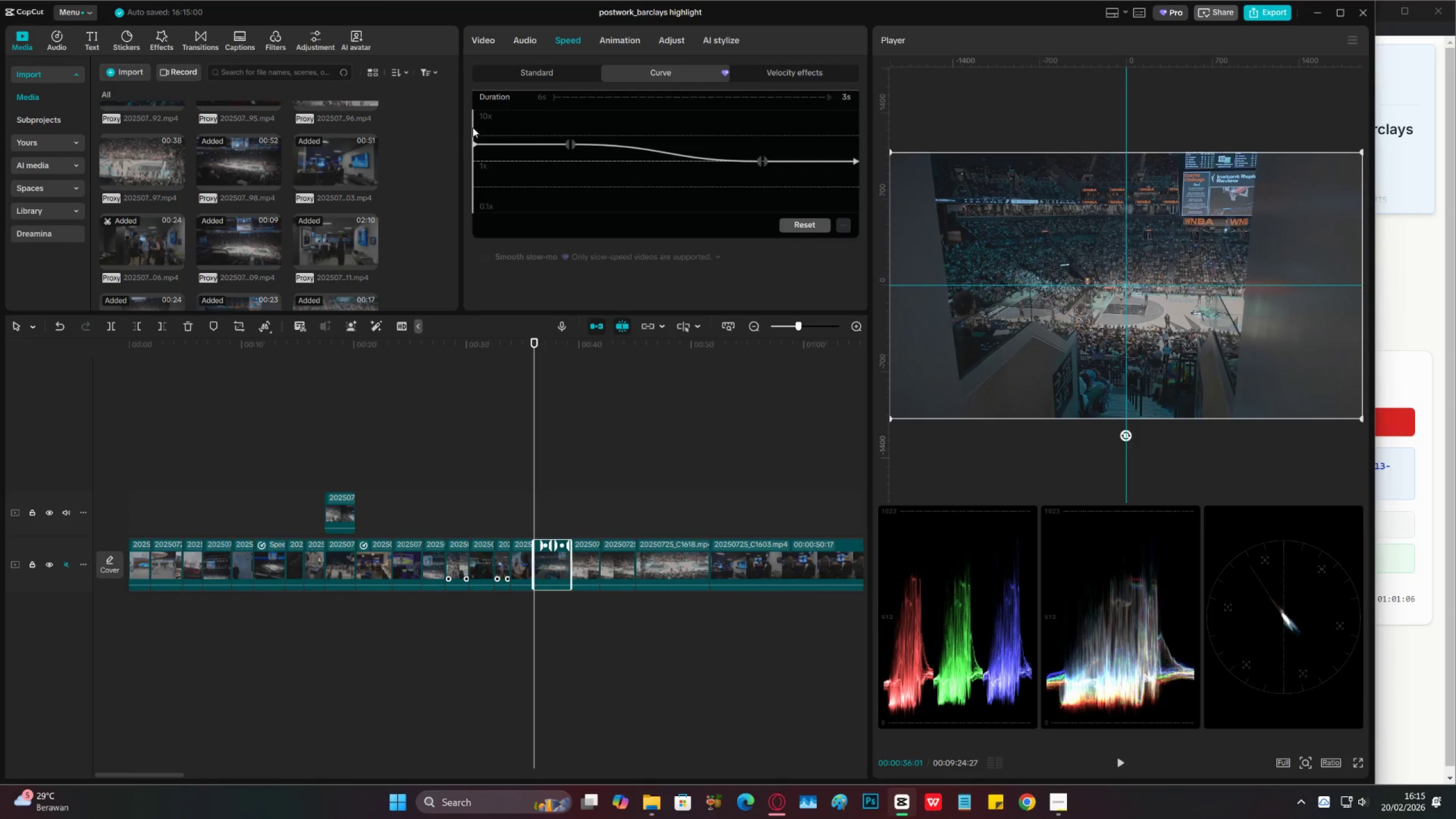 
key(Space)
 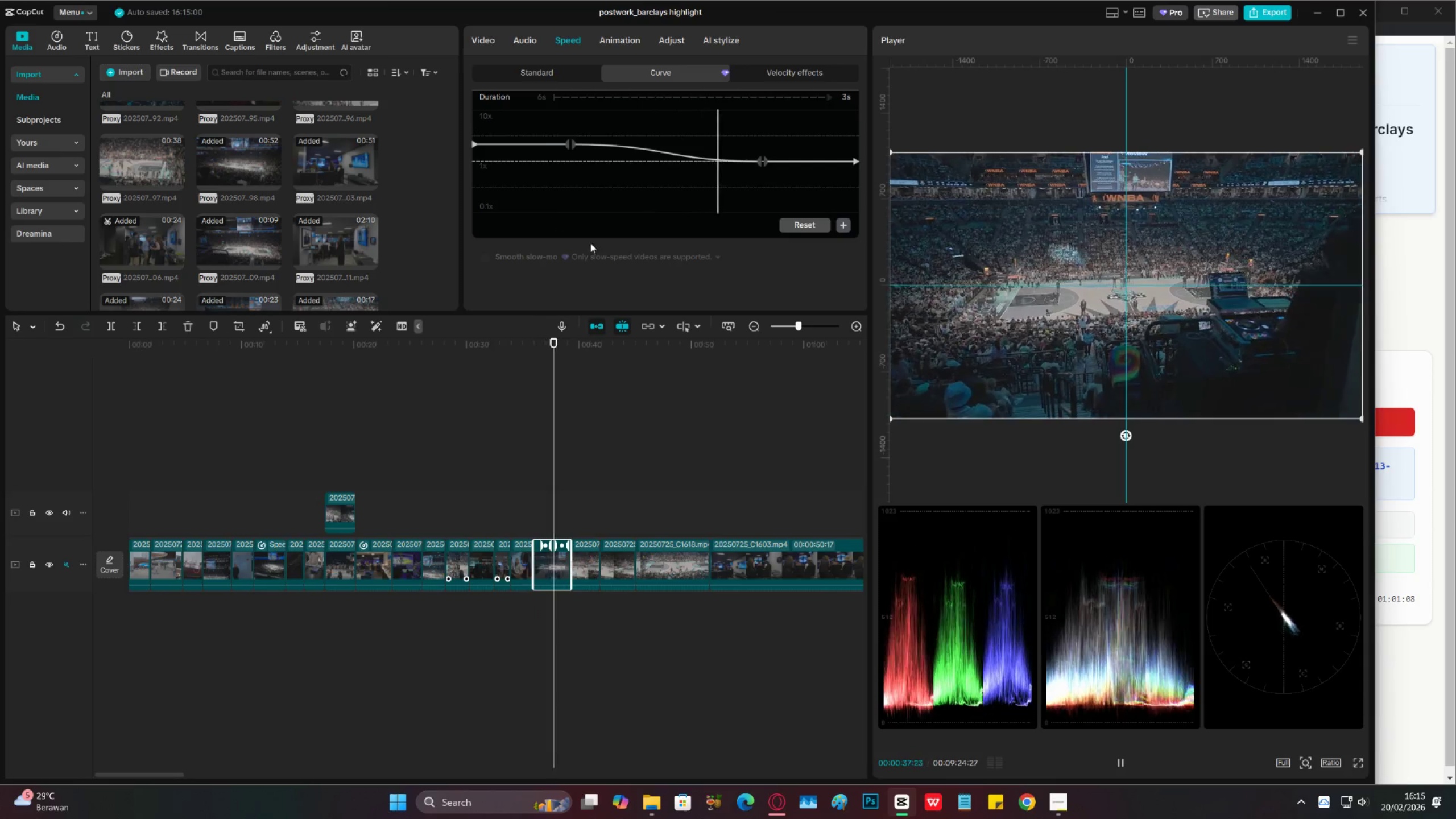 
key(Space)
 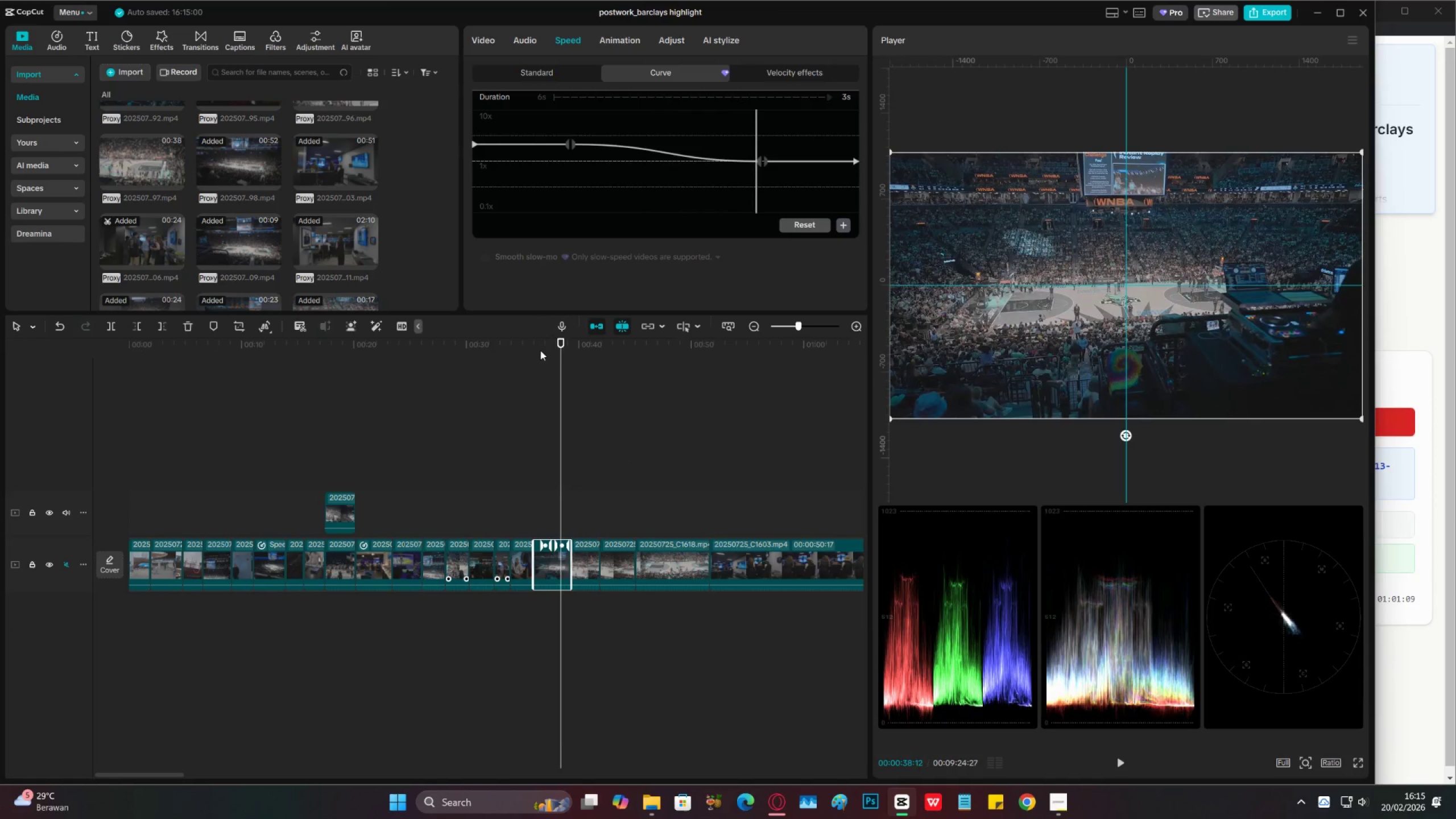 
left_click_drag(start_coordinate=[539, 342], to_coordinate=[536, 342])
 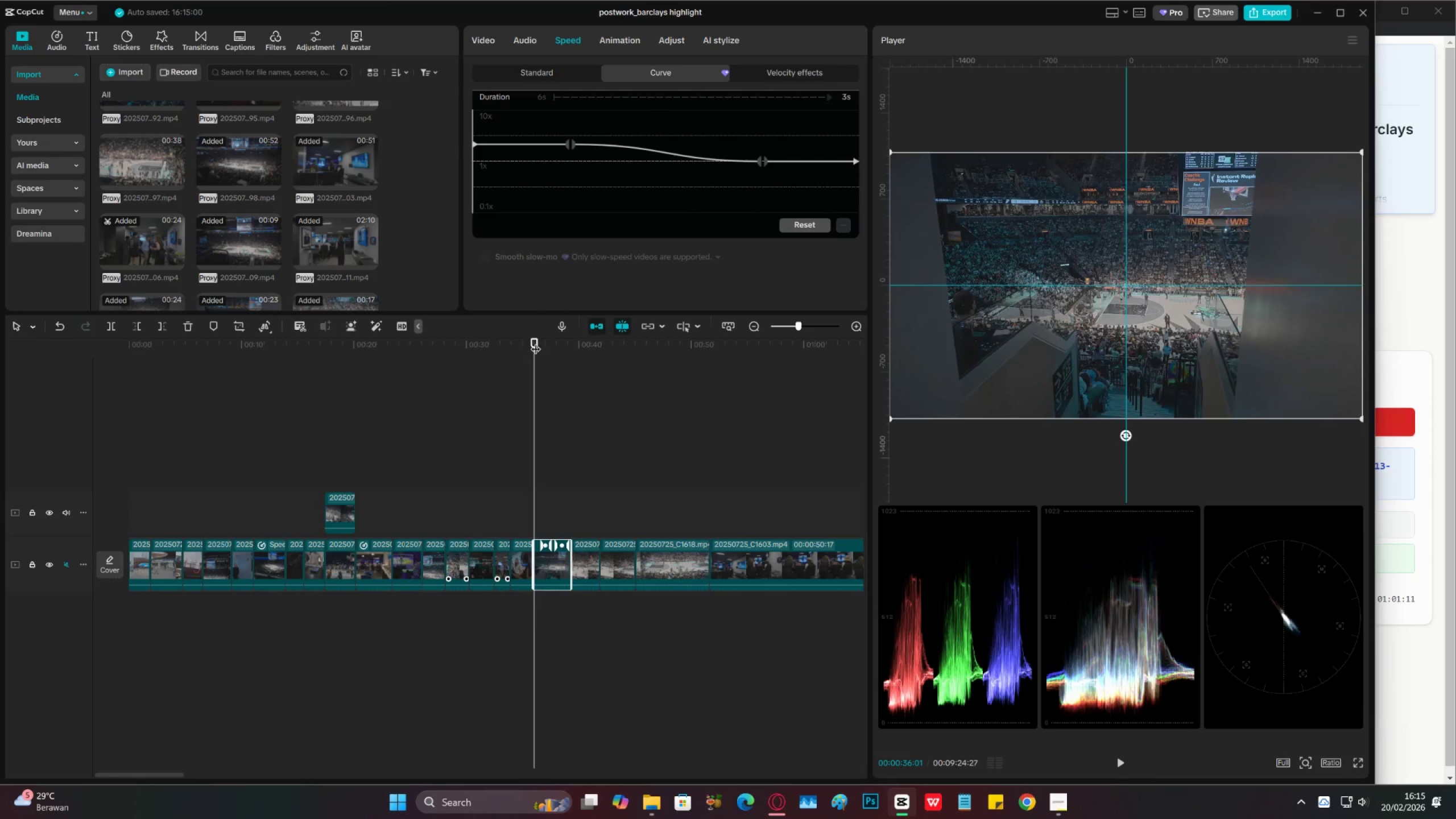 
key(Space)
 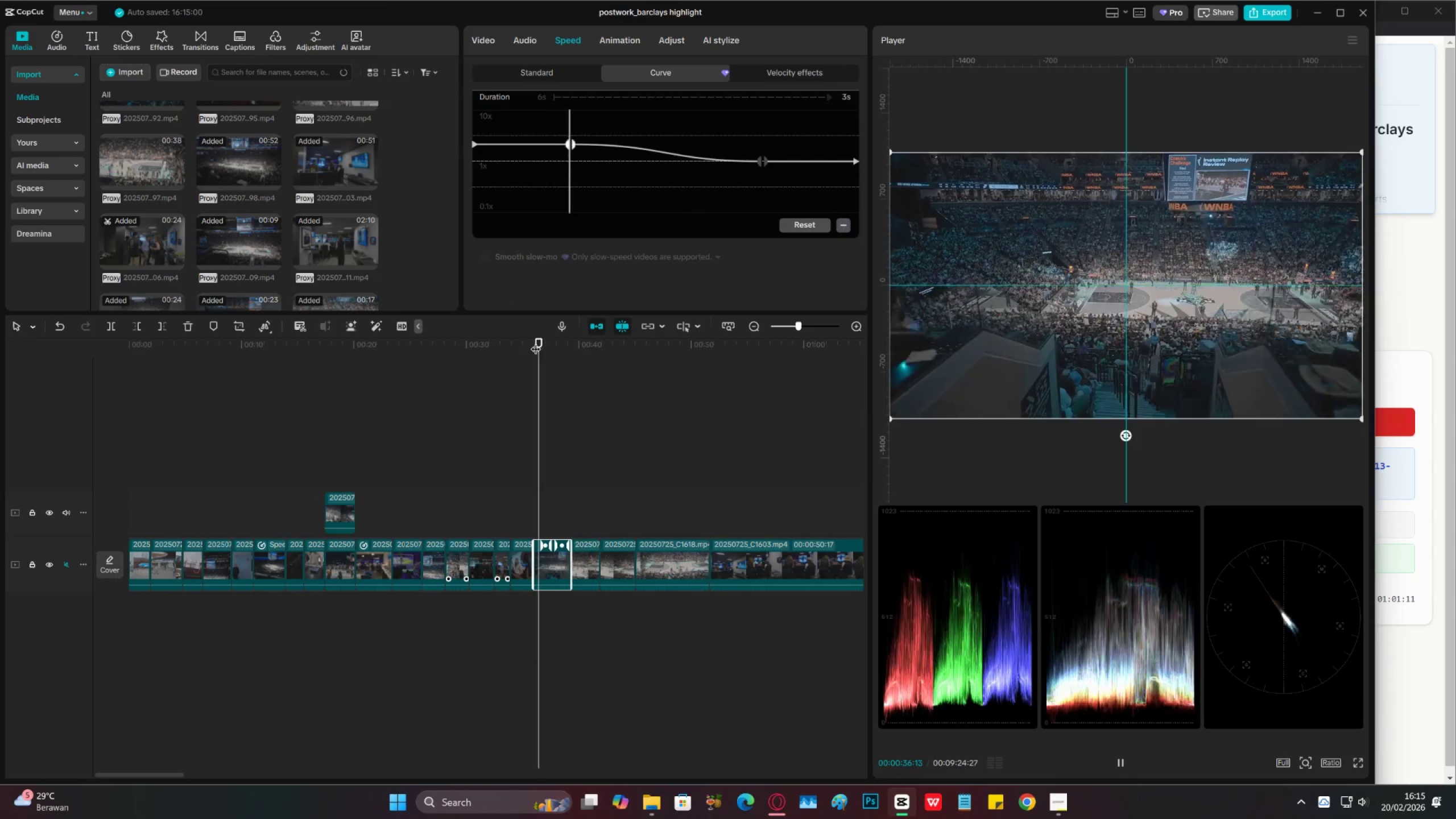 
key(Space)
 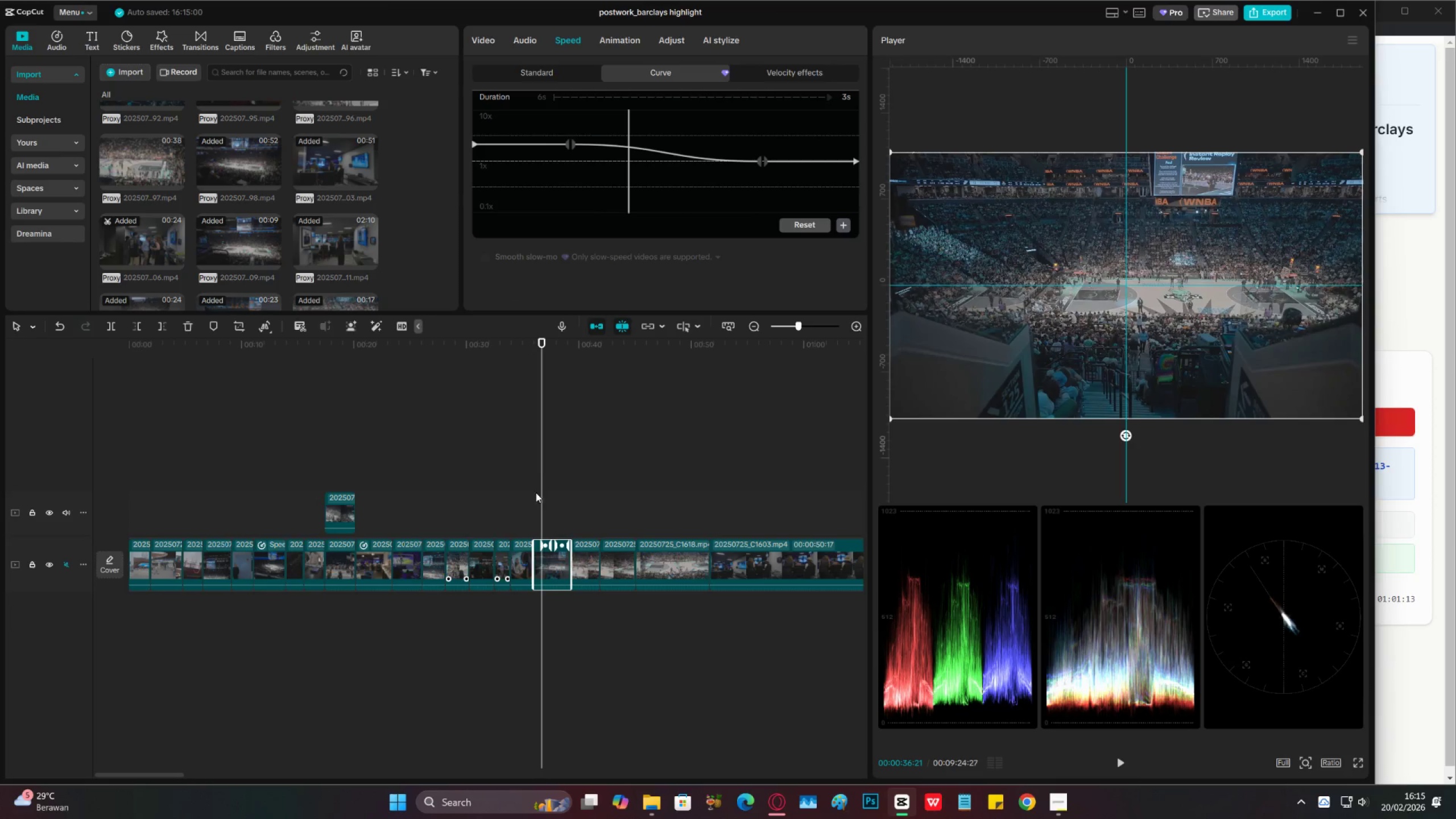 
scroll: coordinate [597, 208], scroll_direction: up, amount: 7.0
 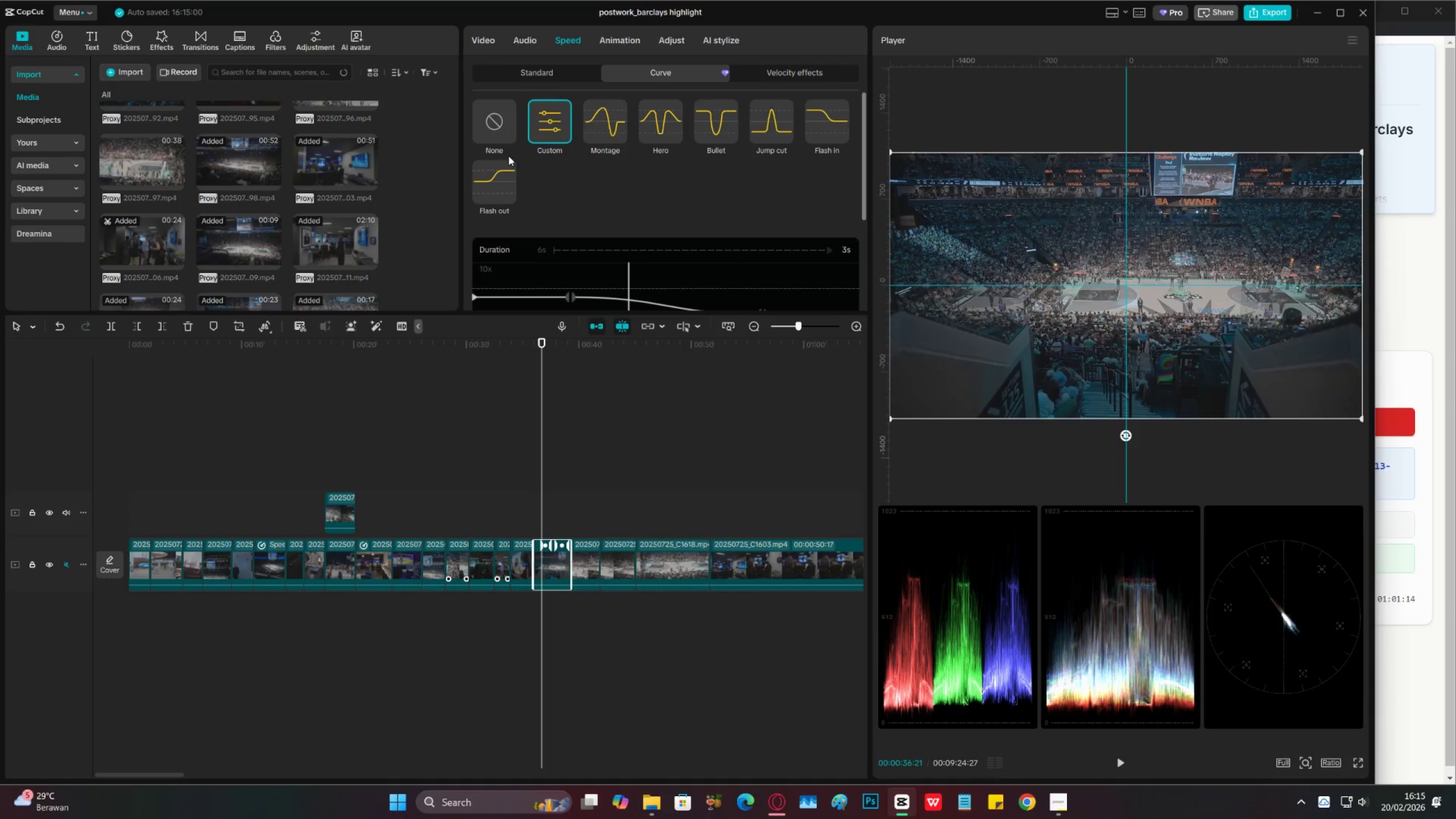 
left_click([502, 123])
 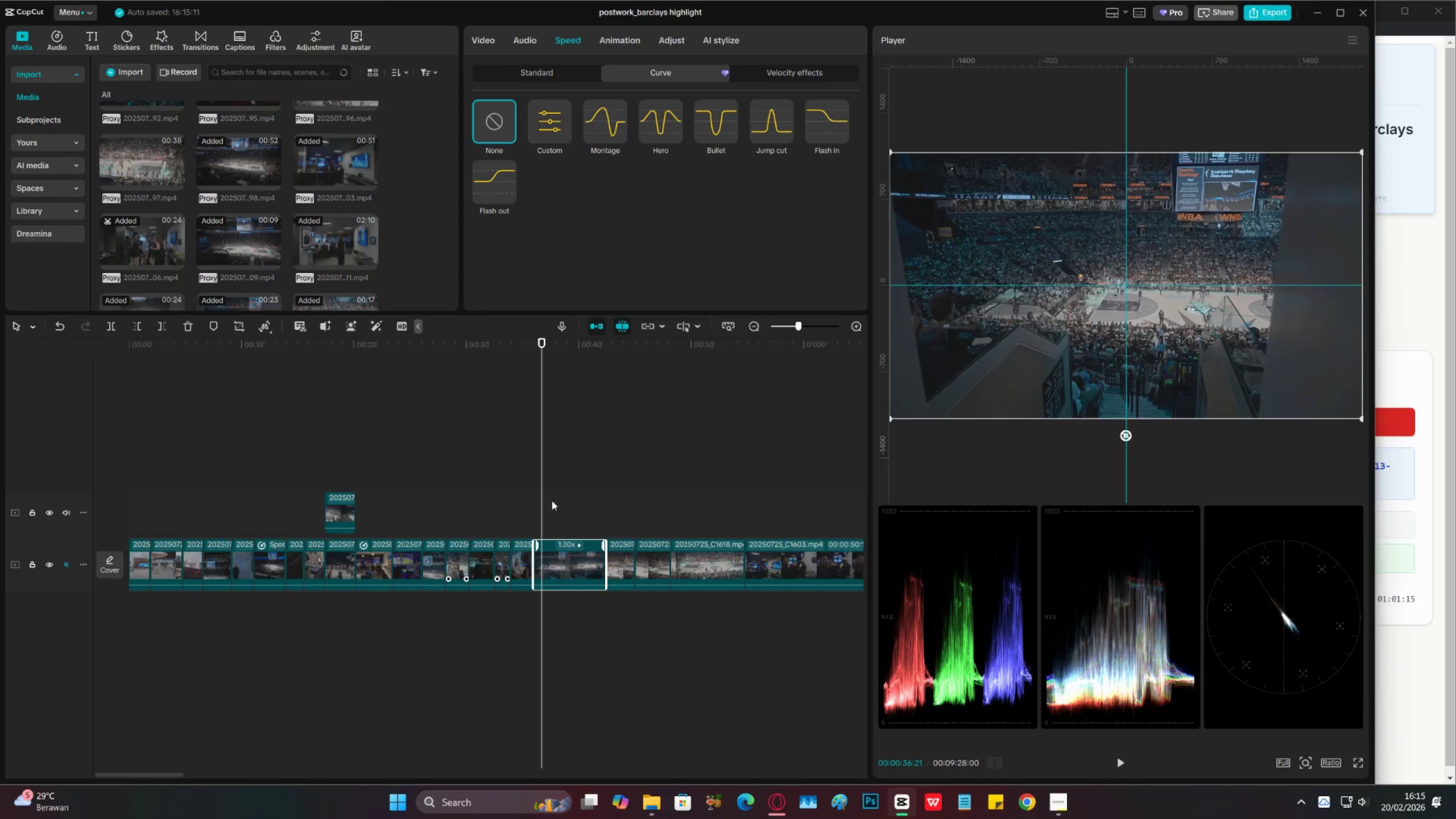 
left_click_drag(start_coordinate=[541, 491], to_coordinate=[552, 489])
 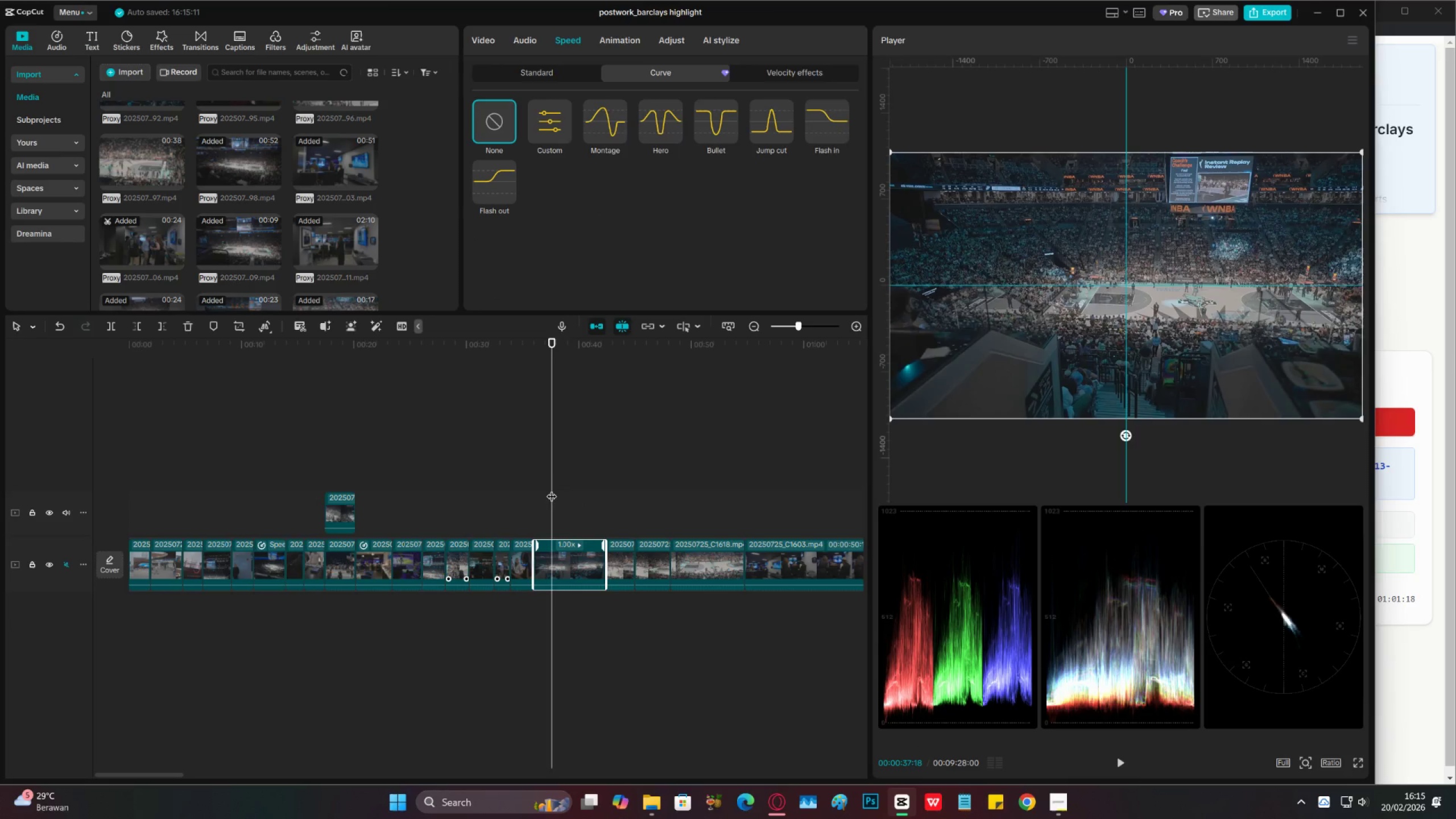 
key(C)
 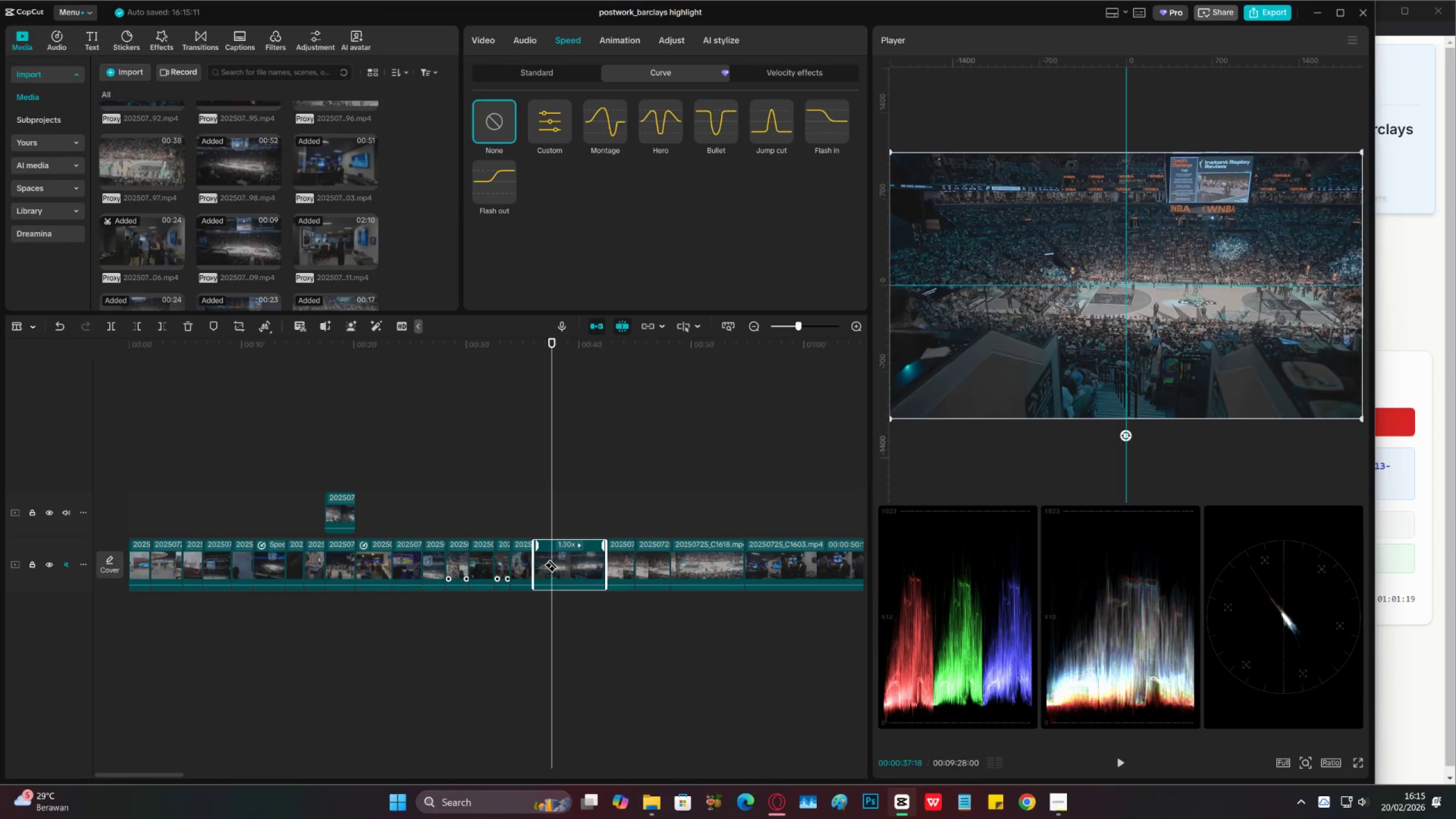 
left_click([551, 559])
 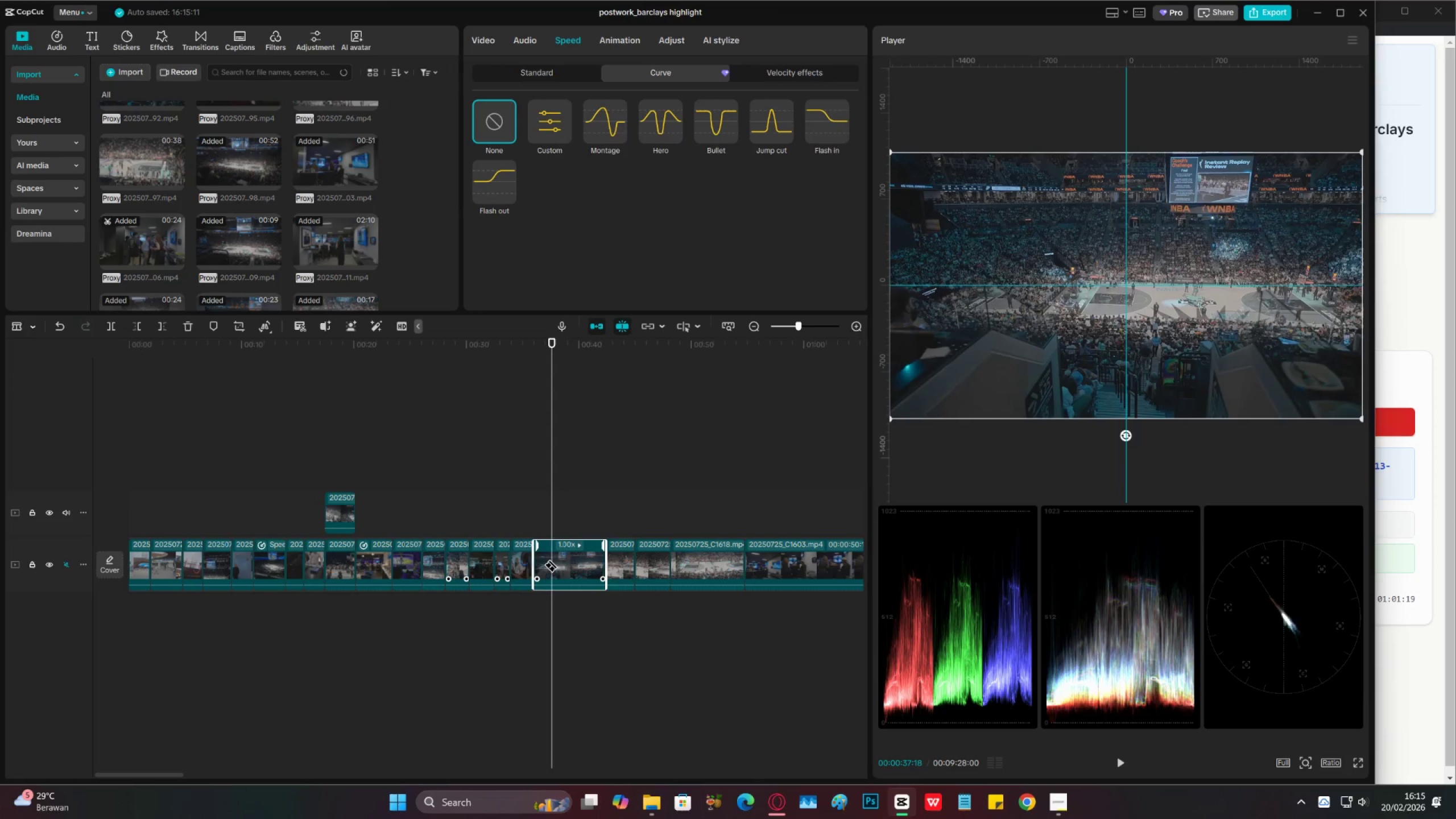 
key(V)
 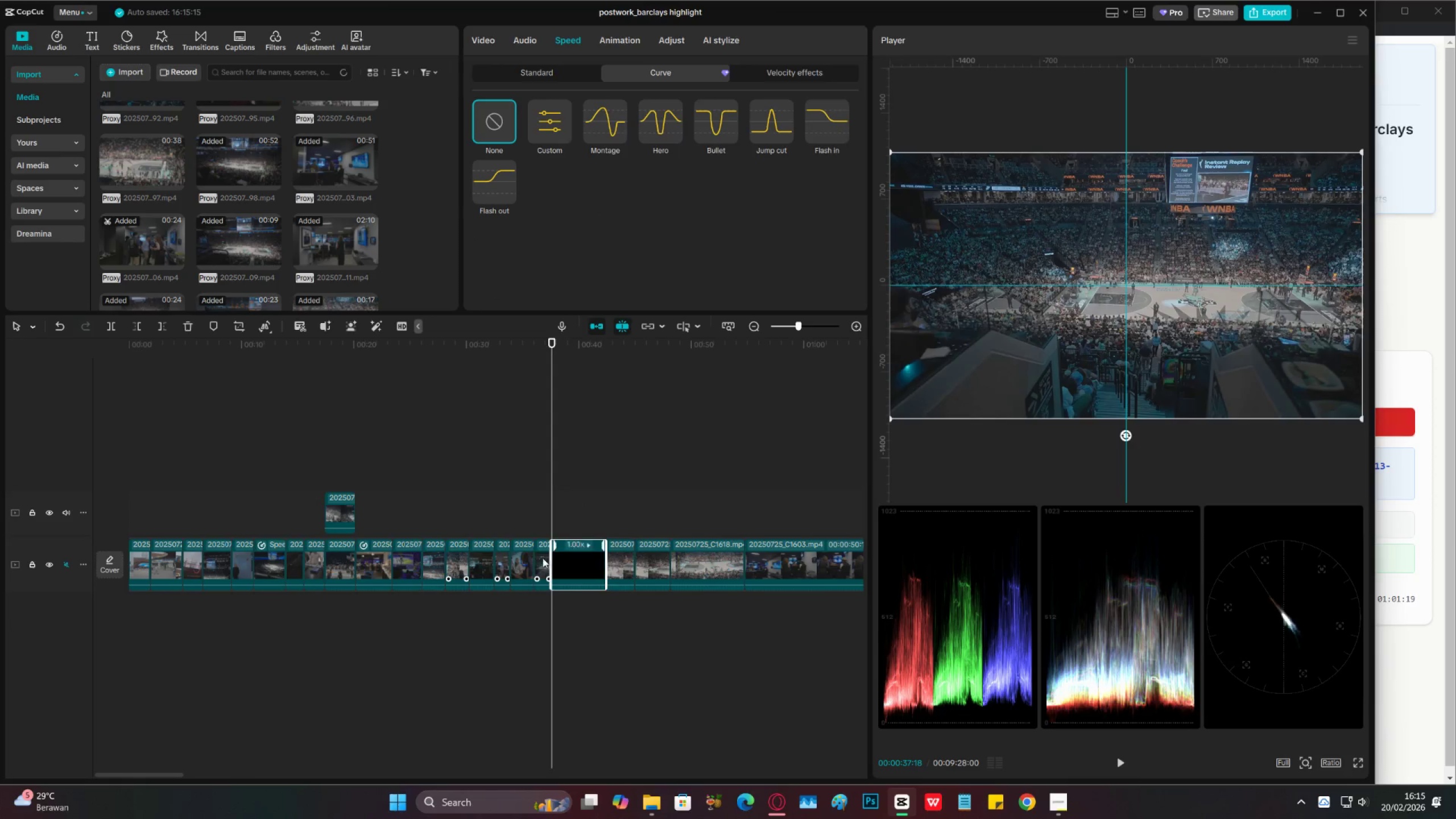 
double_click([543, 558])
 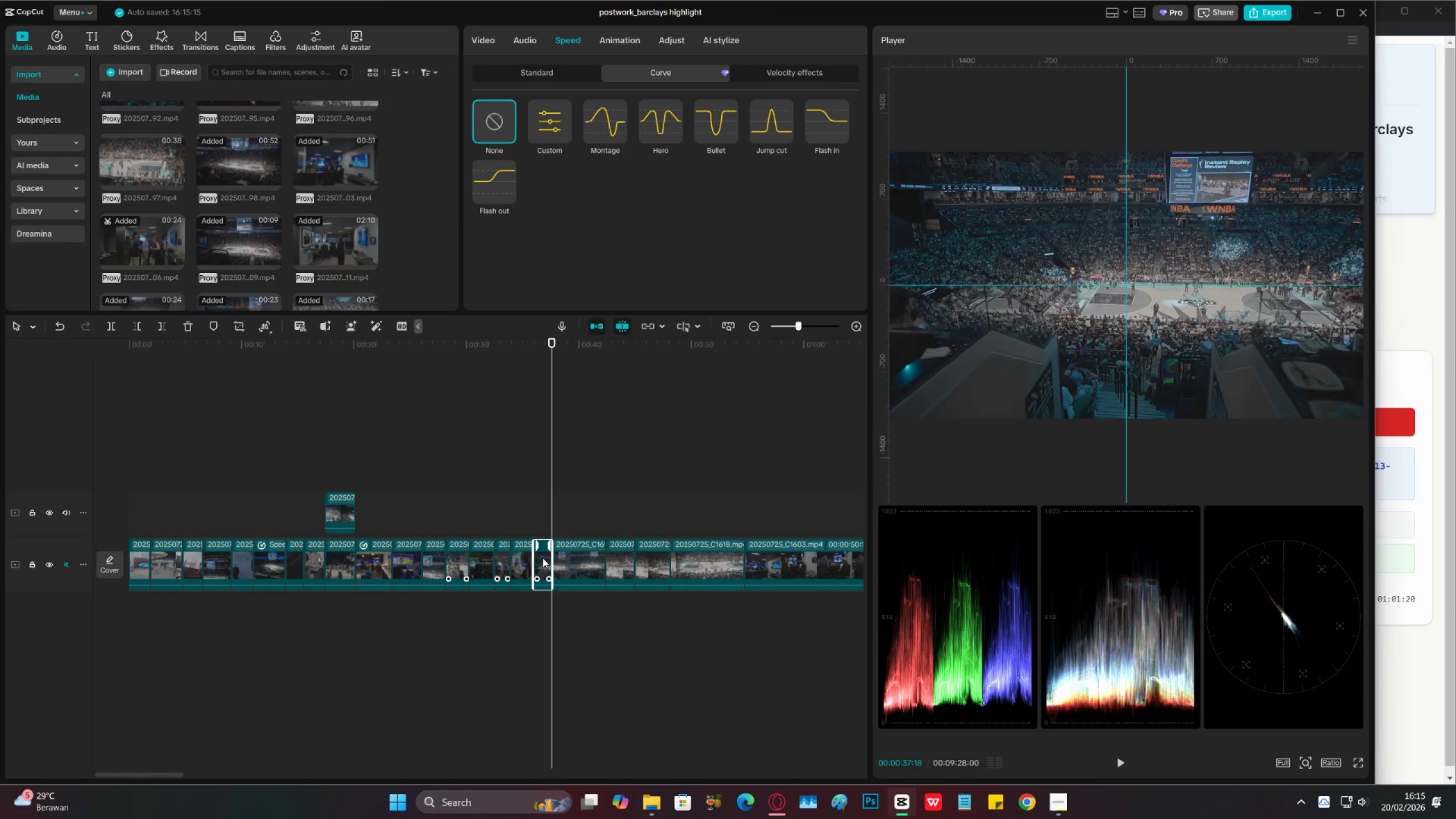 
key(X)
 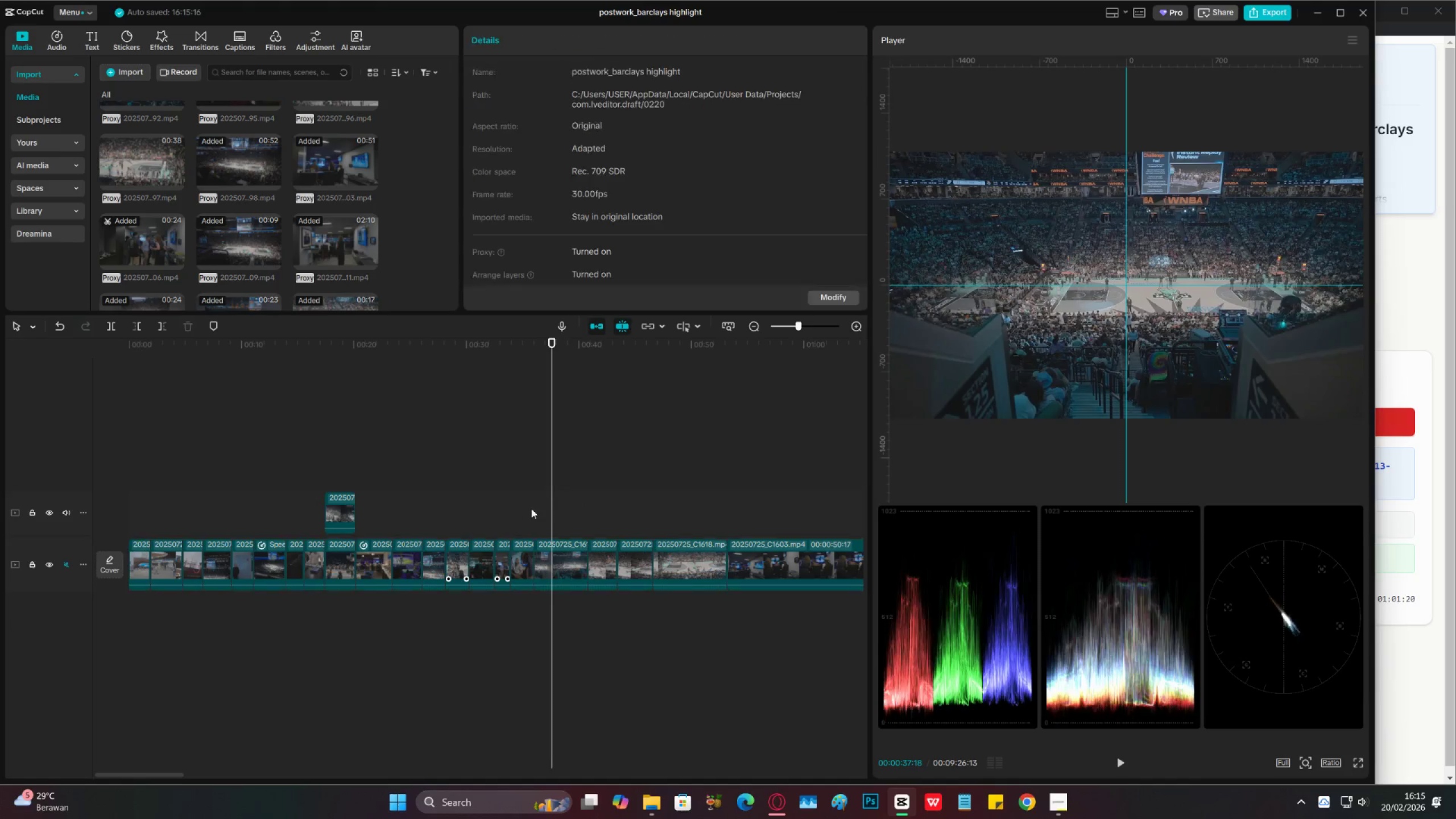 
left_click([531, 508])
 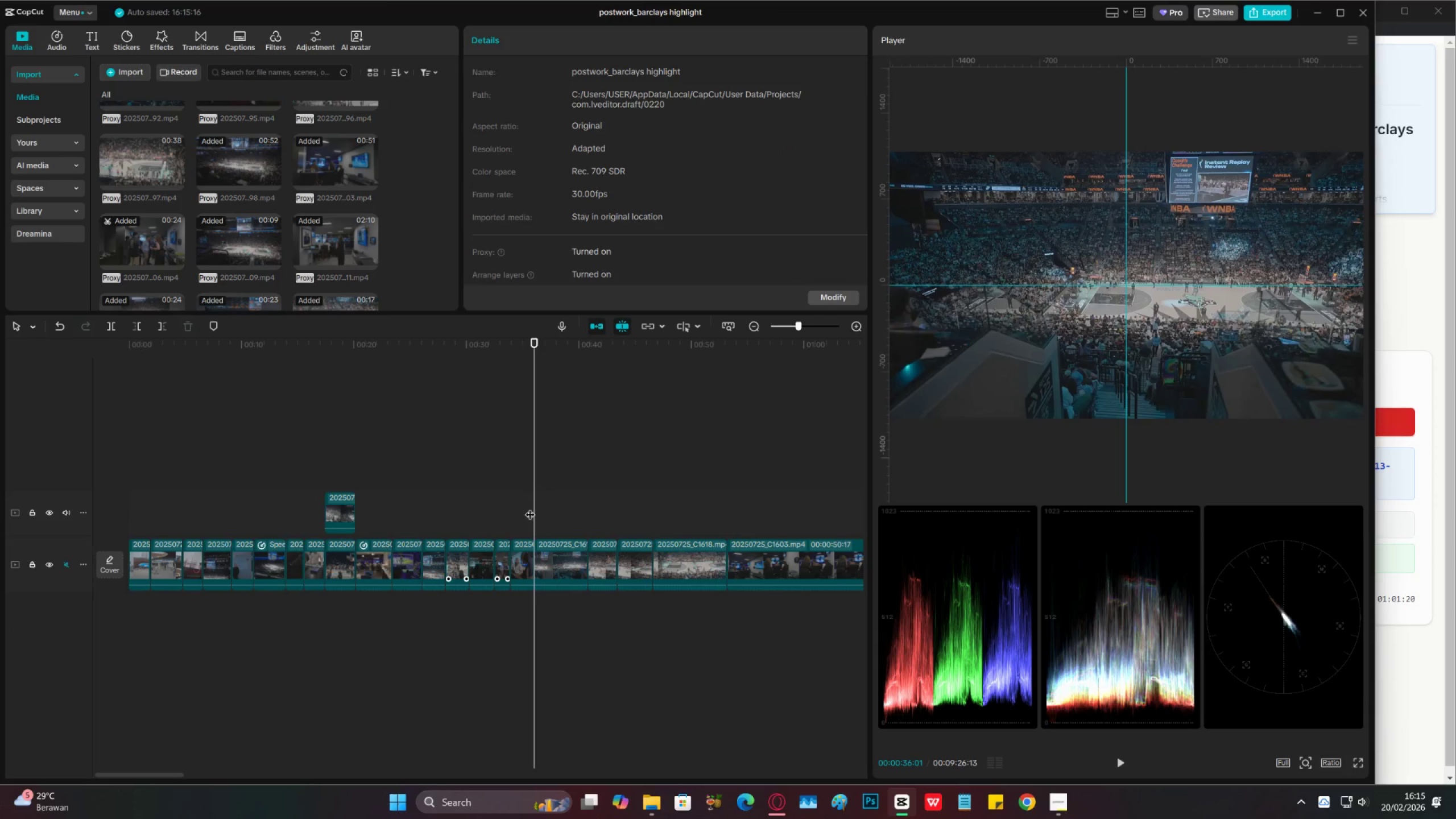 
key(Control+S)
 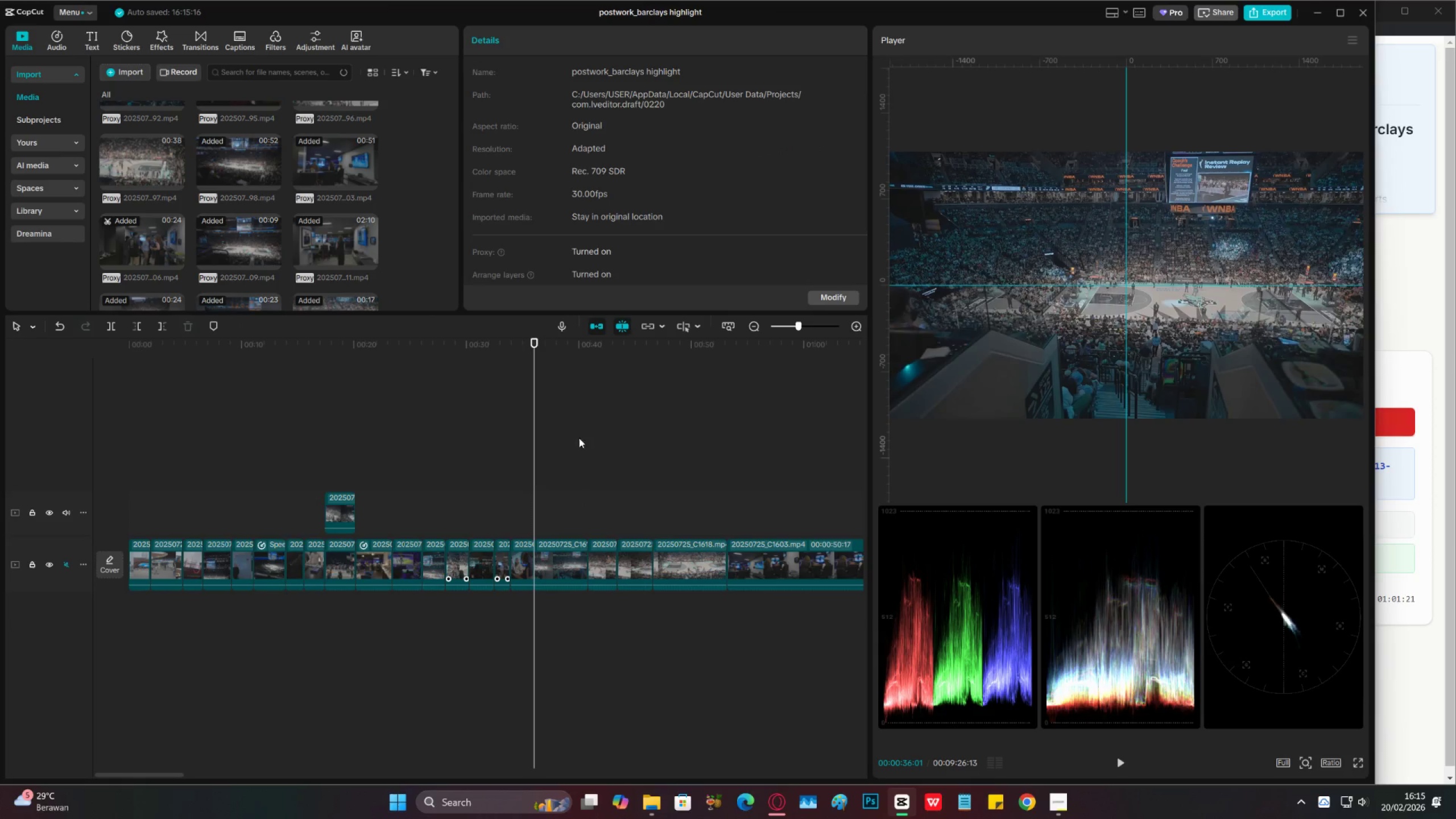 
key(Control+S)
 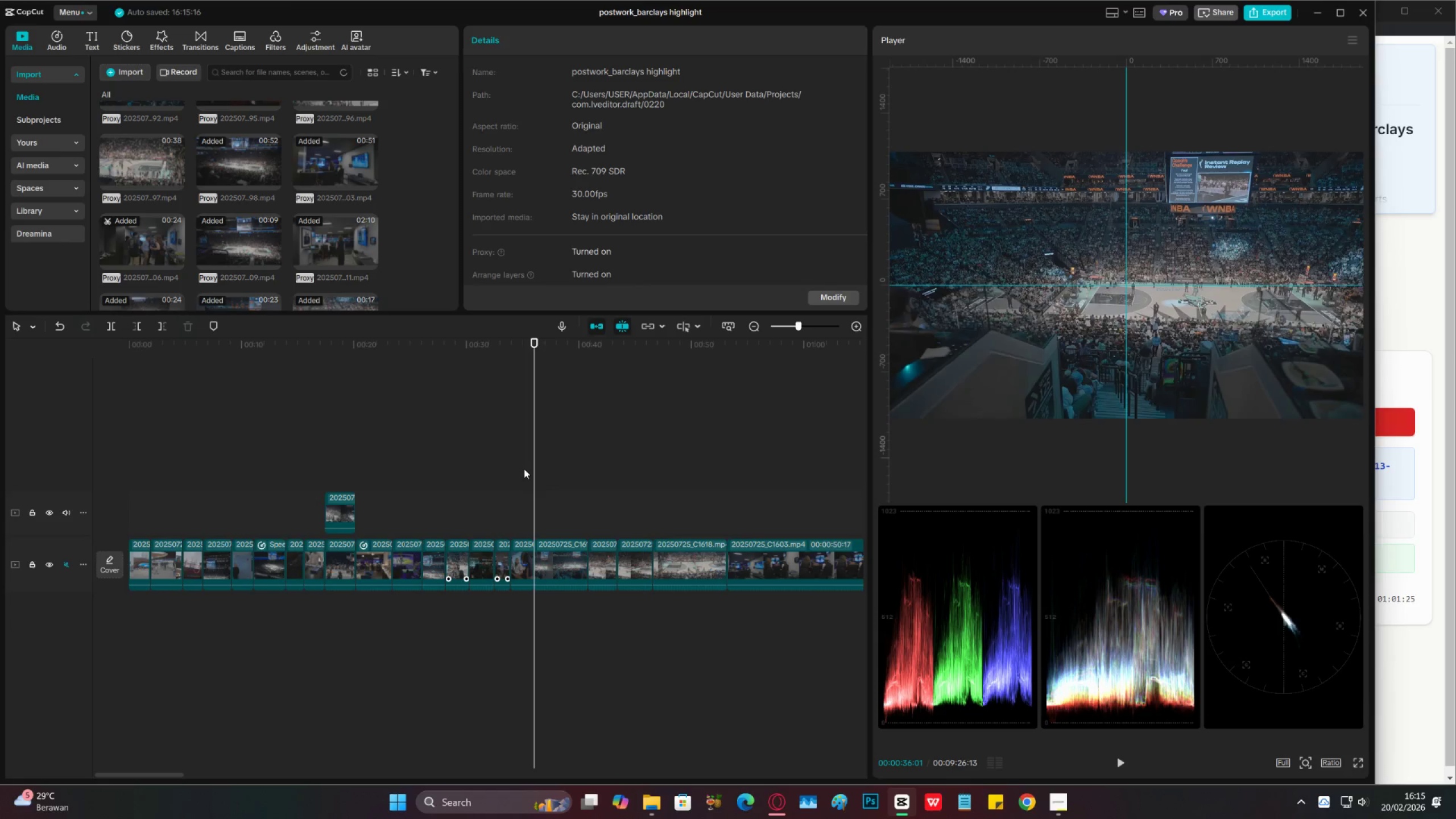 
wait(8.89)
 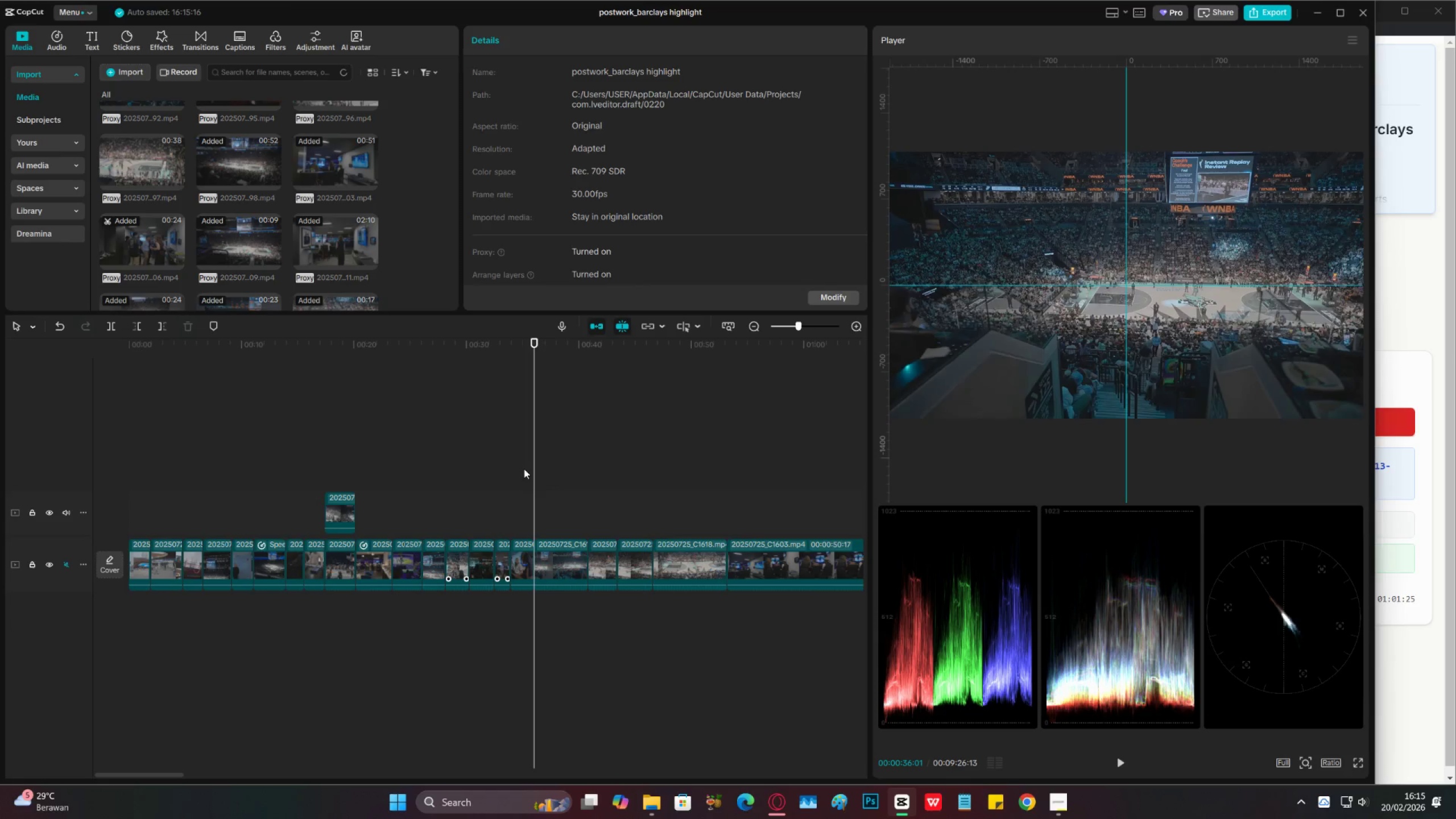 
left_click([560, 564])
 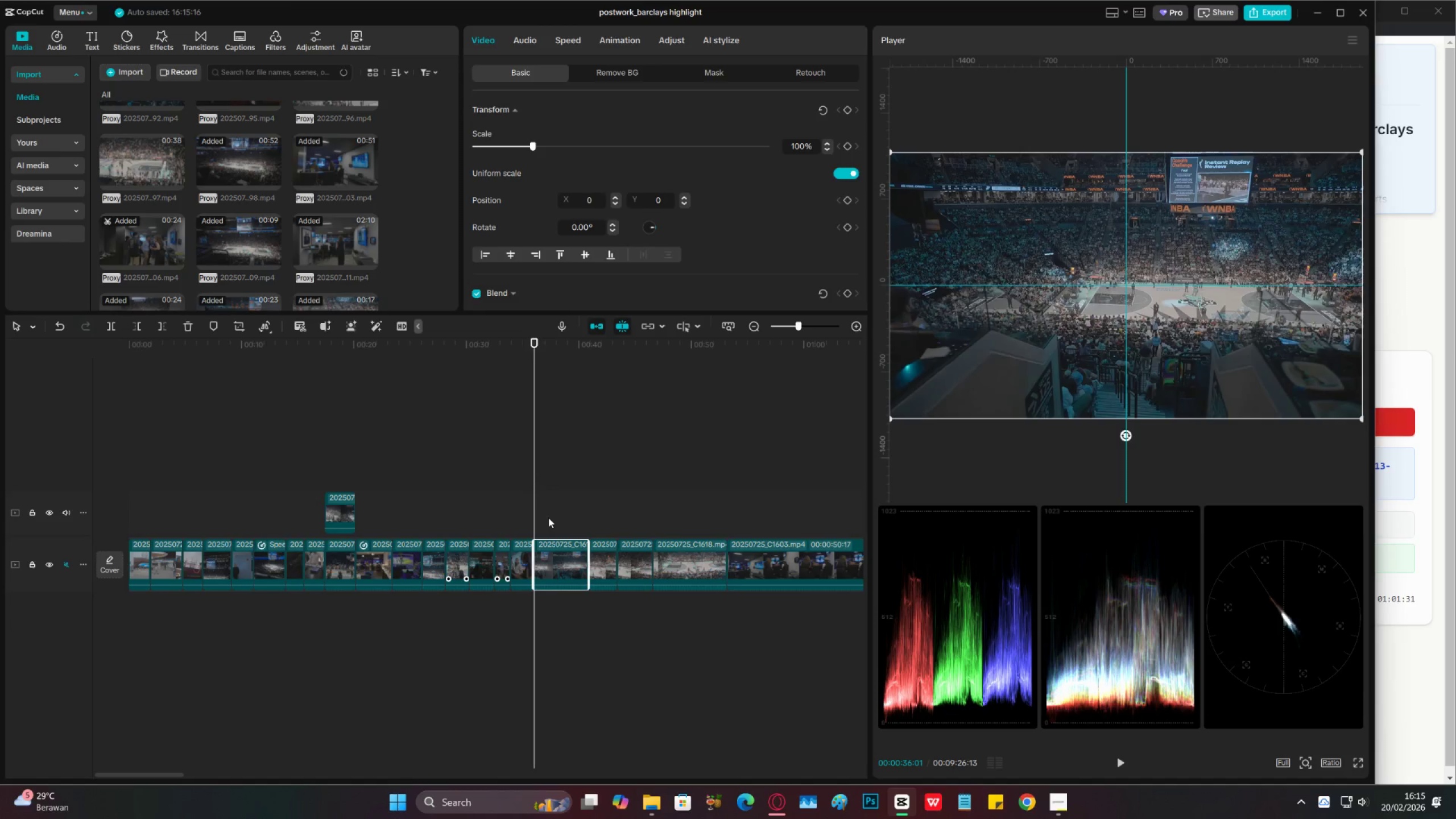 
left_click([553, 515])
 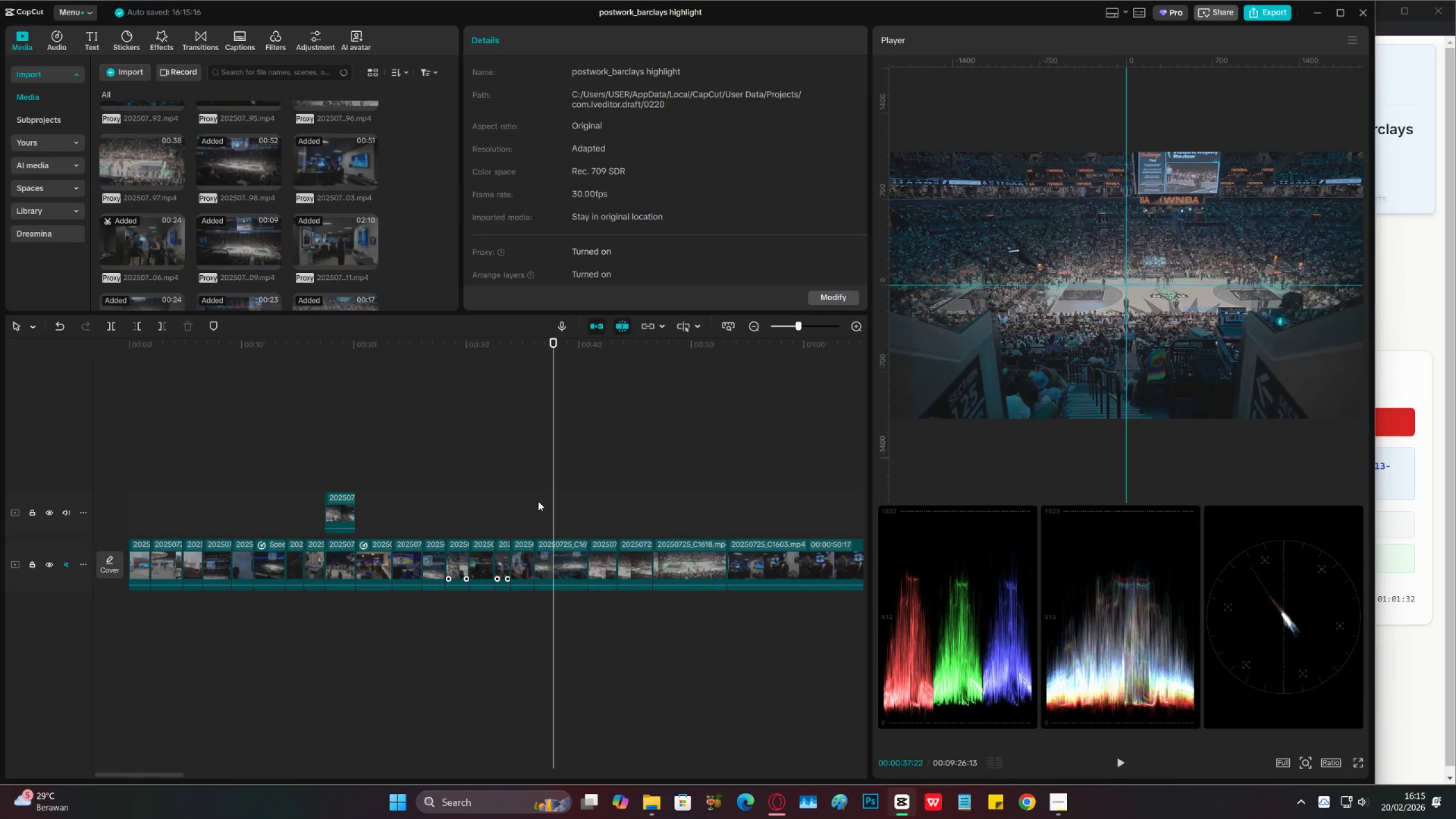 
left_click([538, 500])
 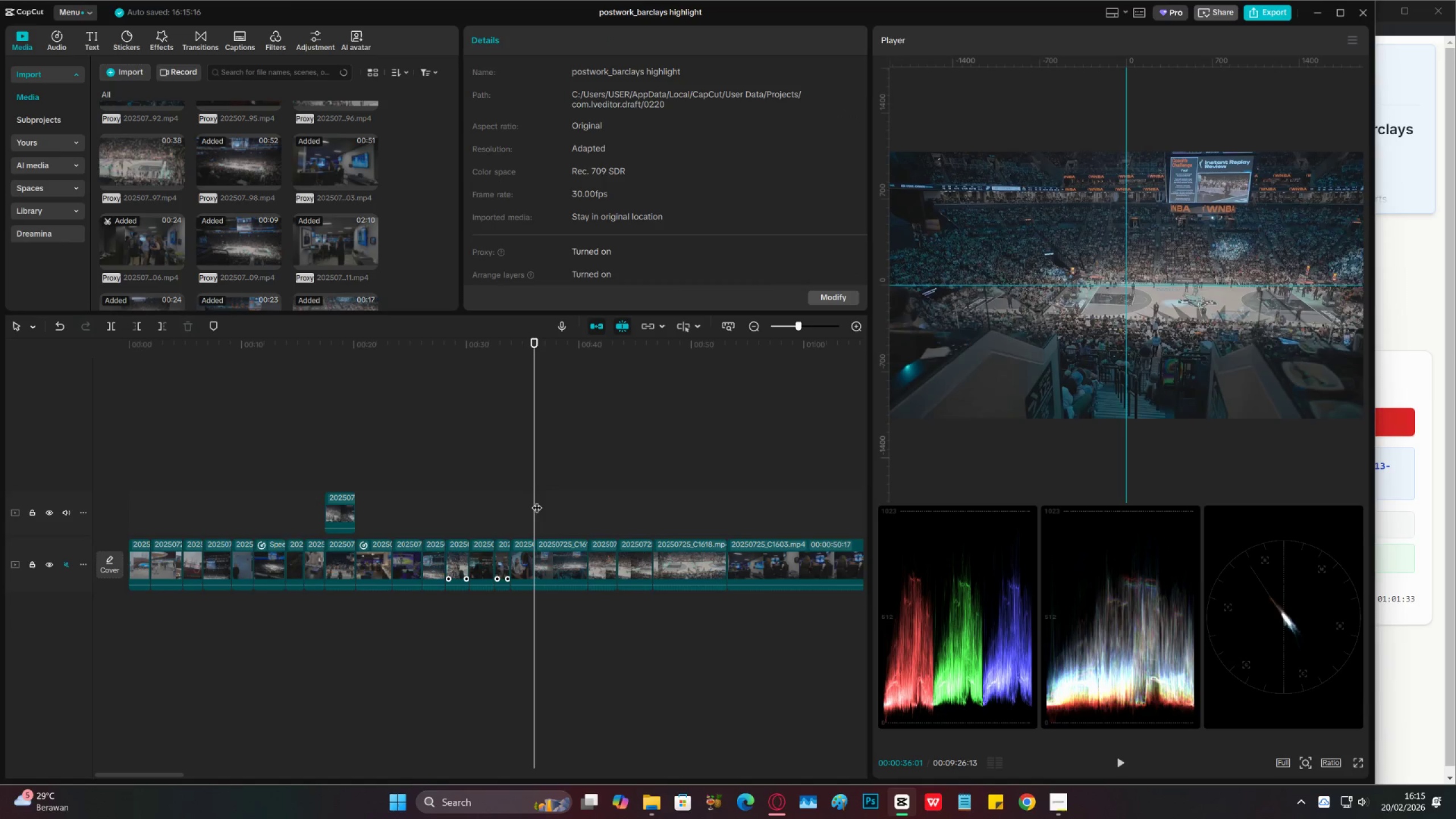 
key(Space)
 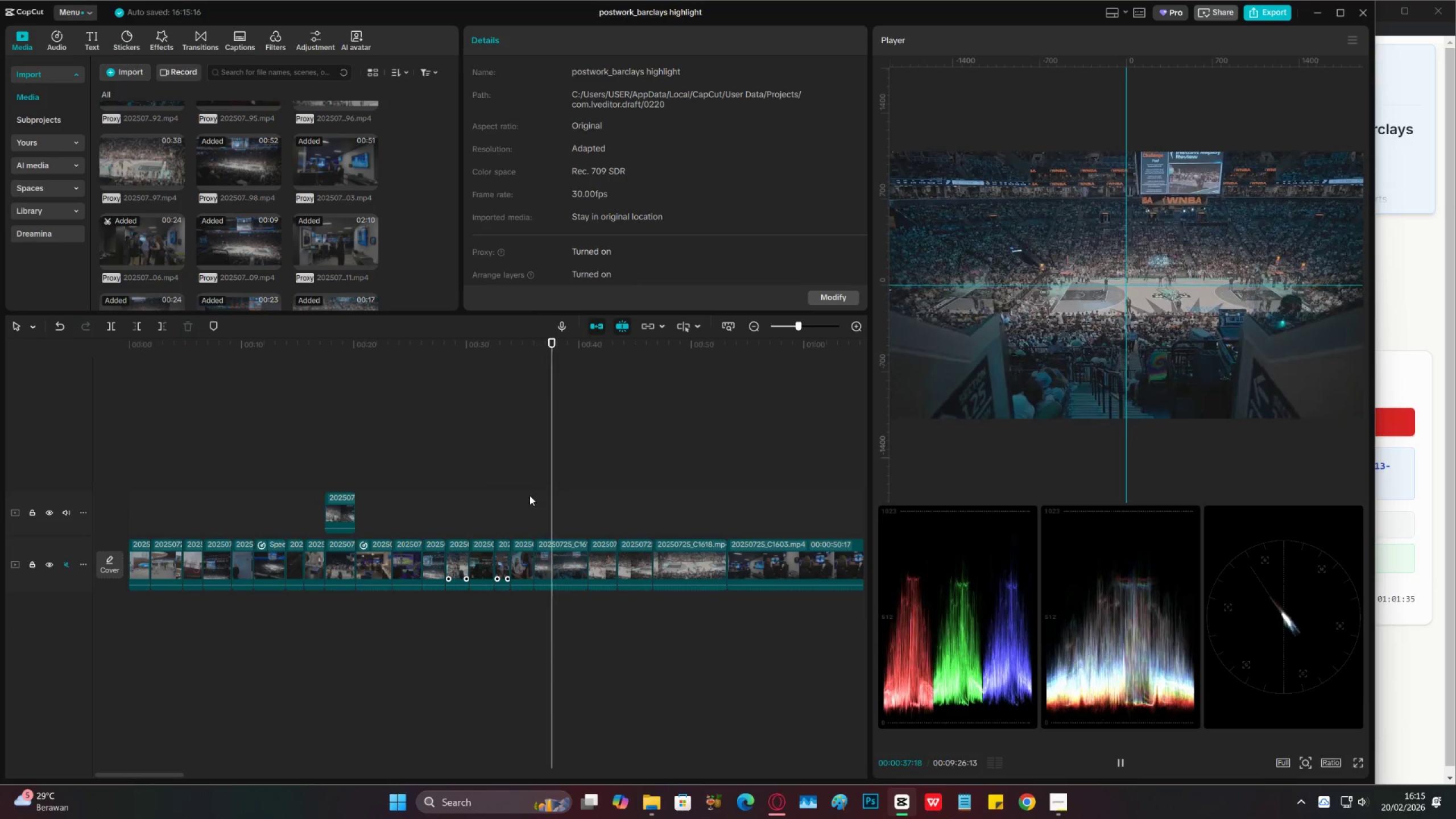 
key(Space)
 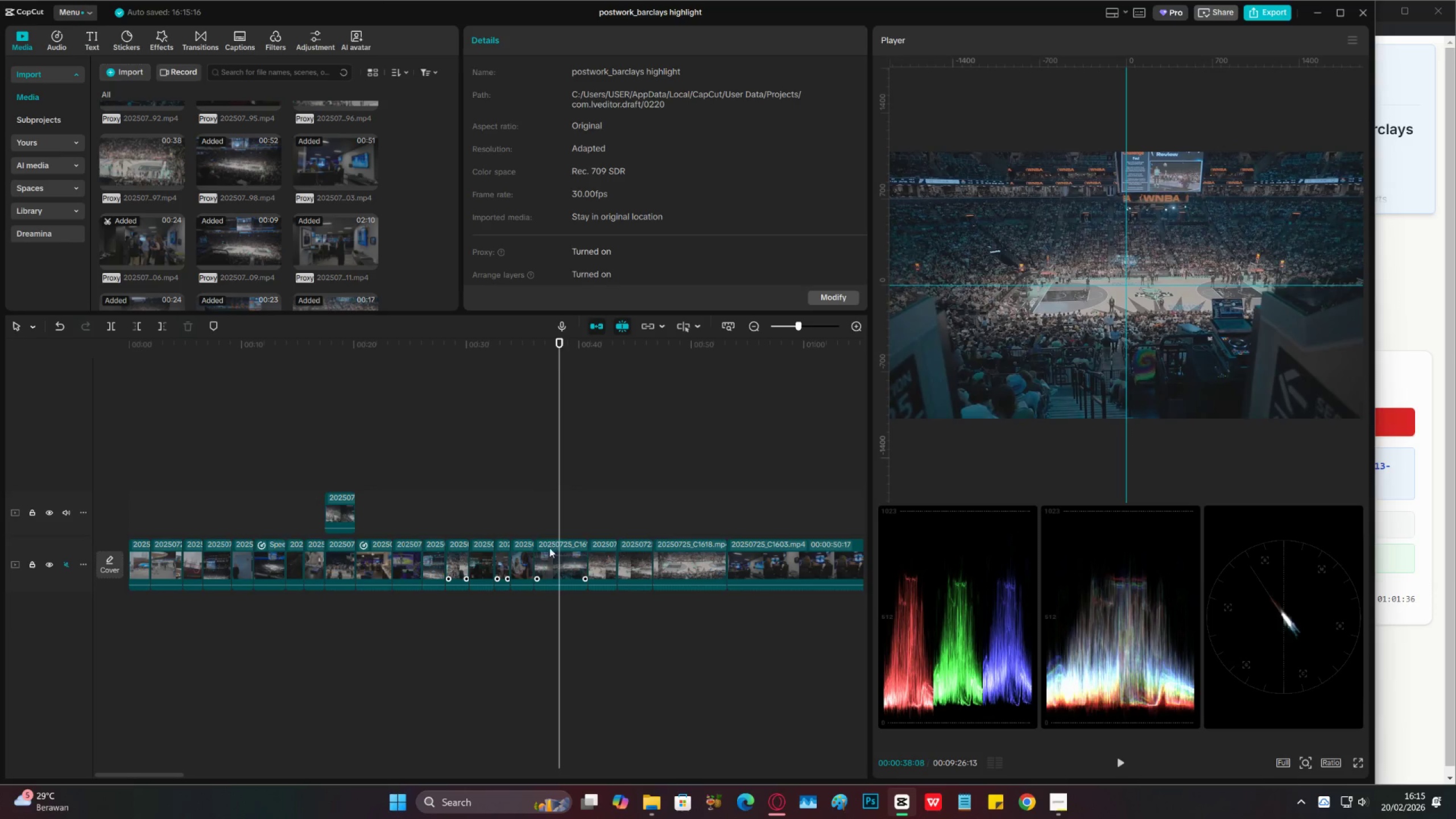 
left_click([549, 553])
 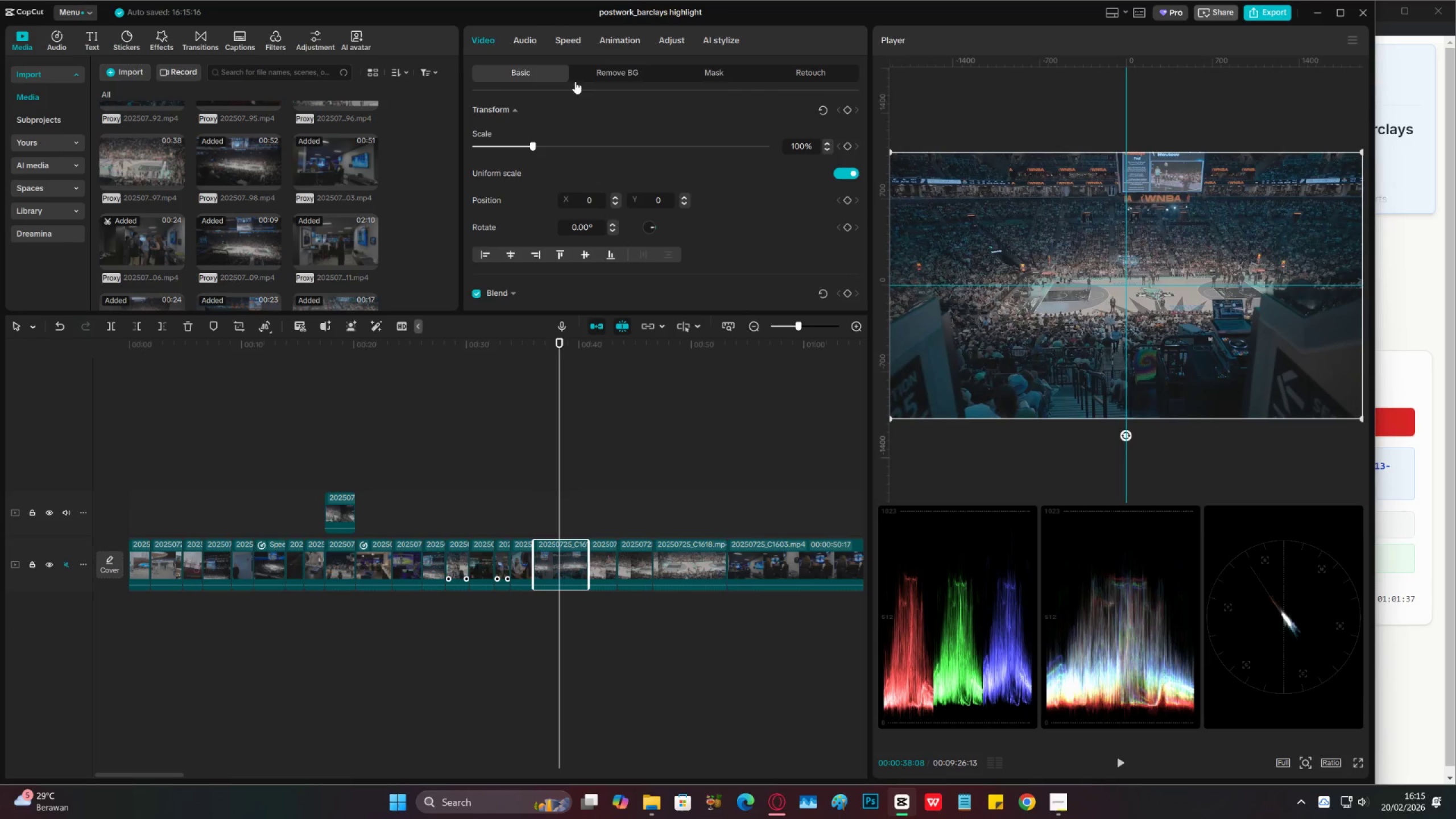 
left_click([569, 43])
 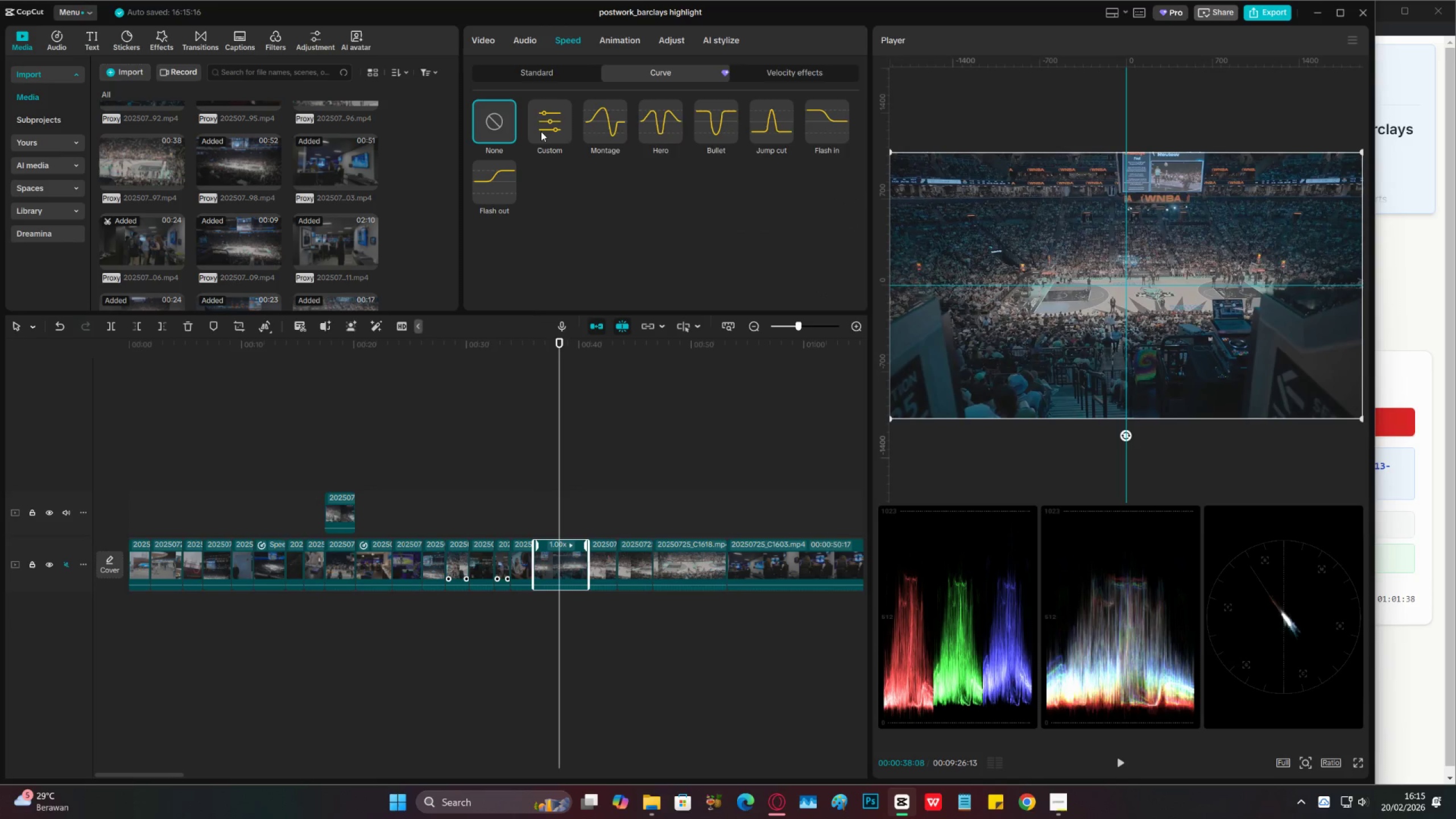 
left_click([545, 130])
 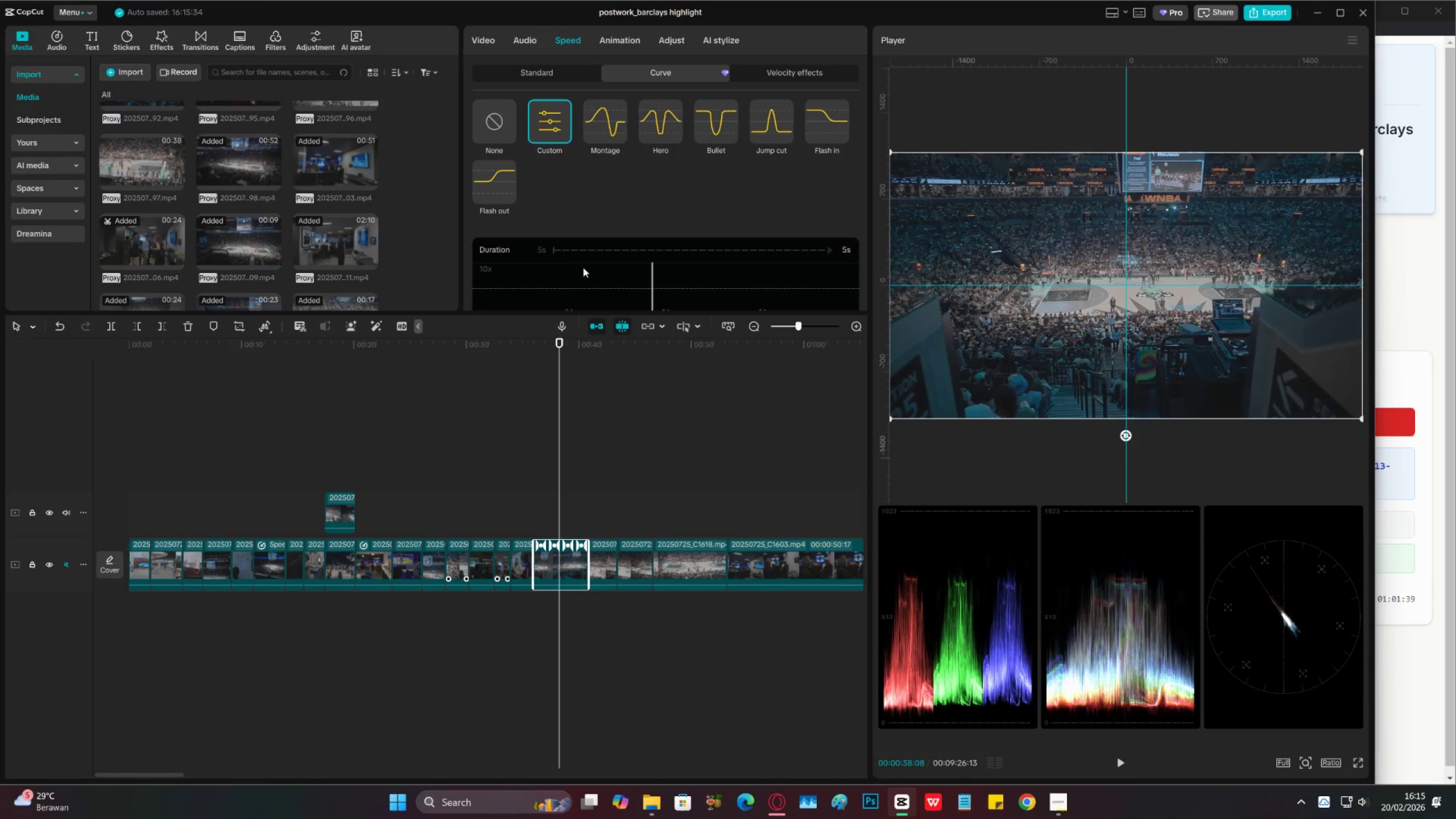 
scroll: coordinate [489, 231], scroll_direction: down, amount: 2.0
 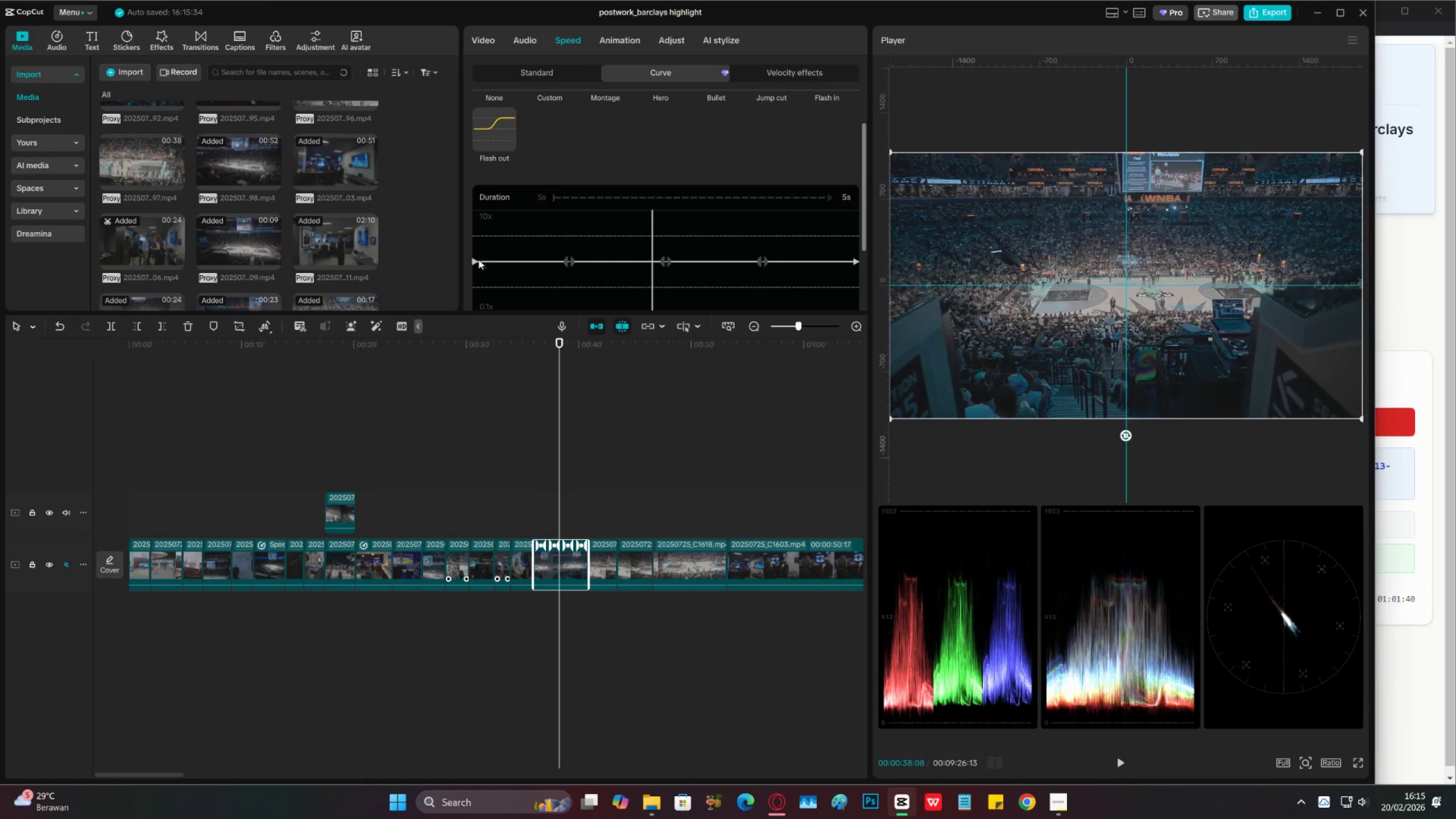 
left_click_drag(start_coordinate=[477, 260], to_coordinate=[471, 243])
 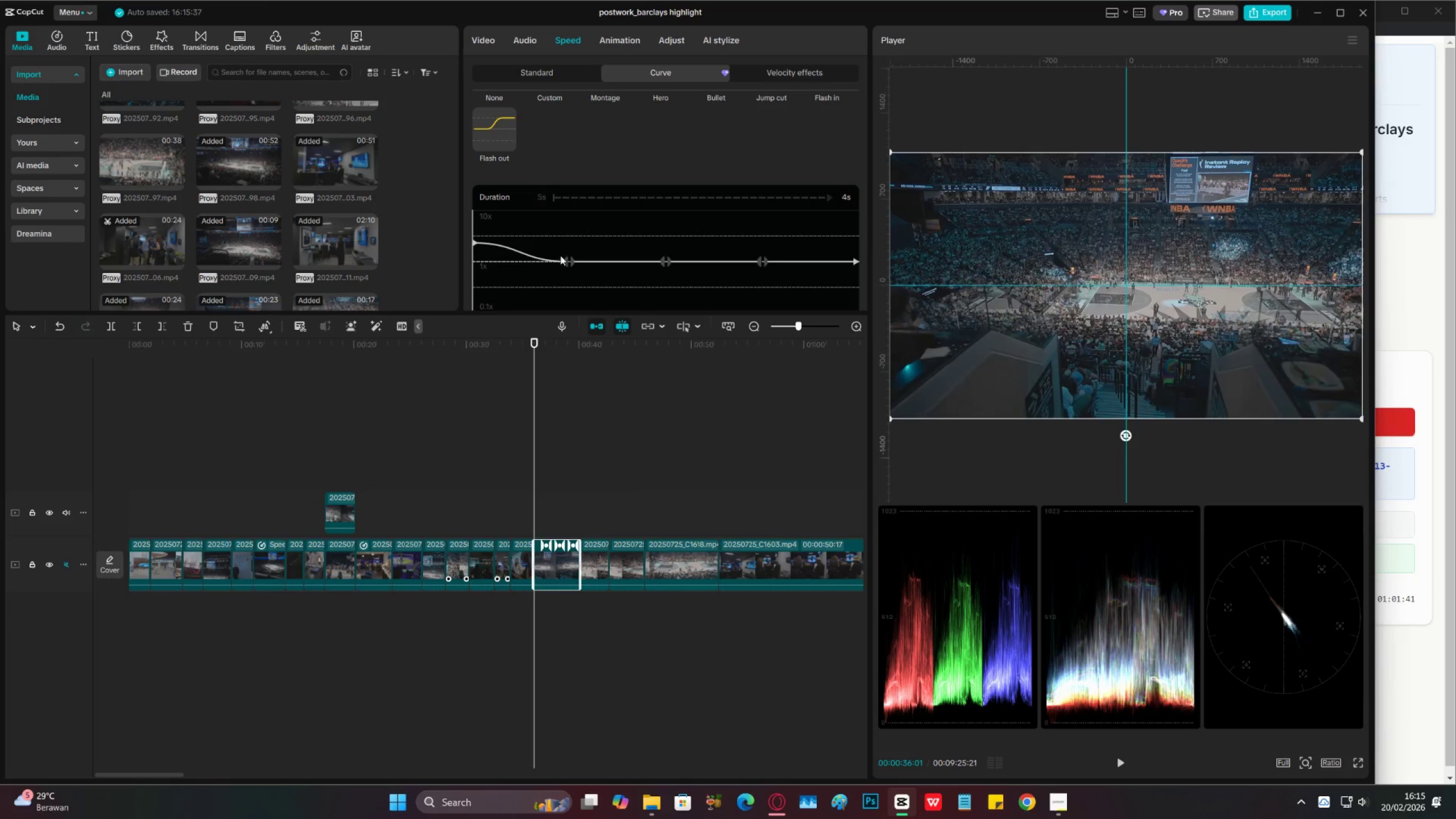 
left_click_drag(start_coordinate=[568, 261], to_coordinate=[569, 245])
 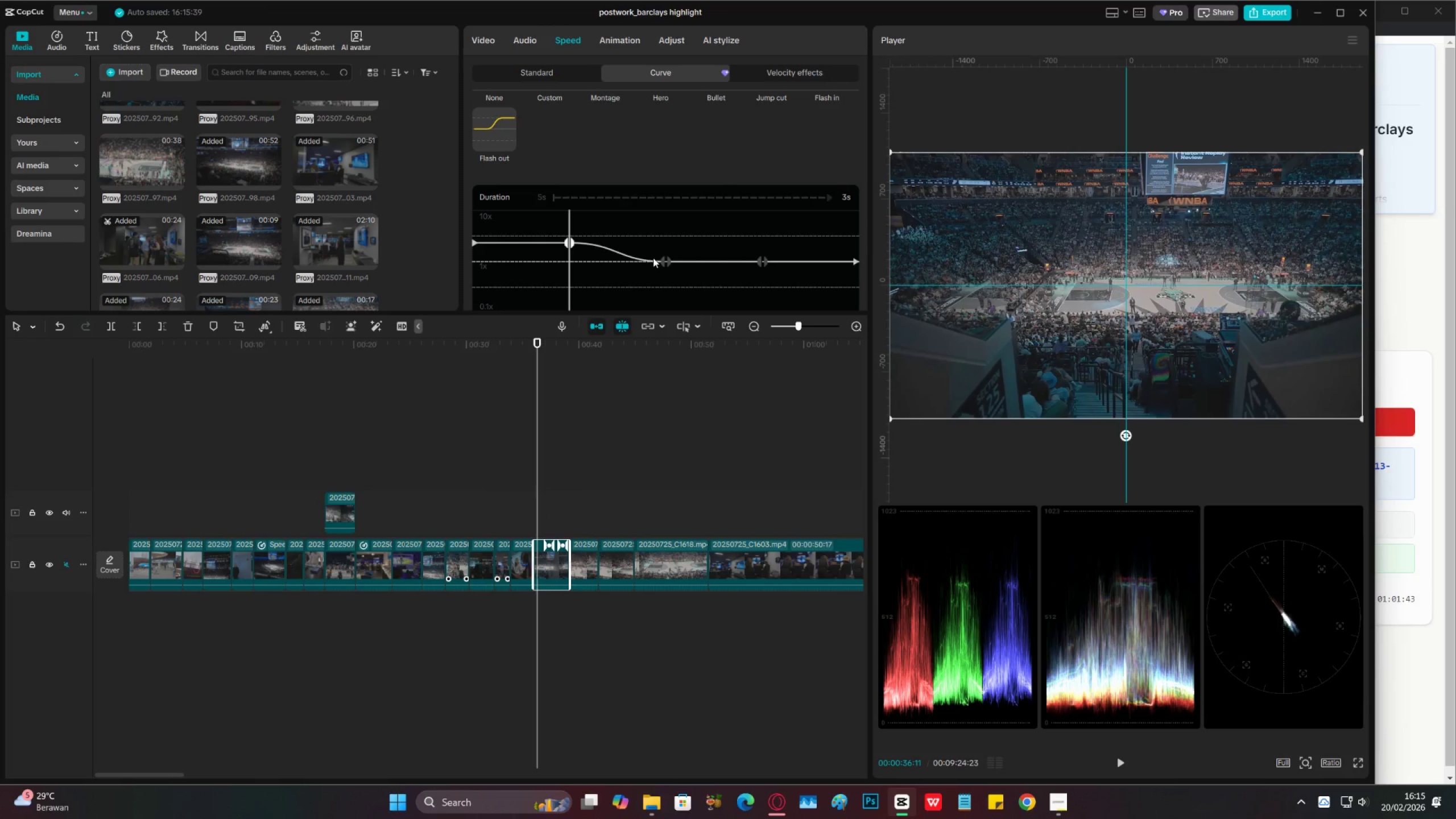 
left_click_drag(start_coordinate=[666, 259], to_coordinate=[717, 257])
 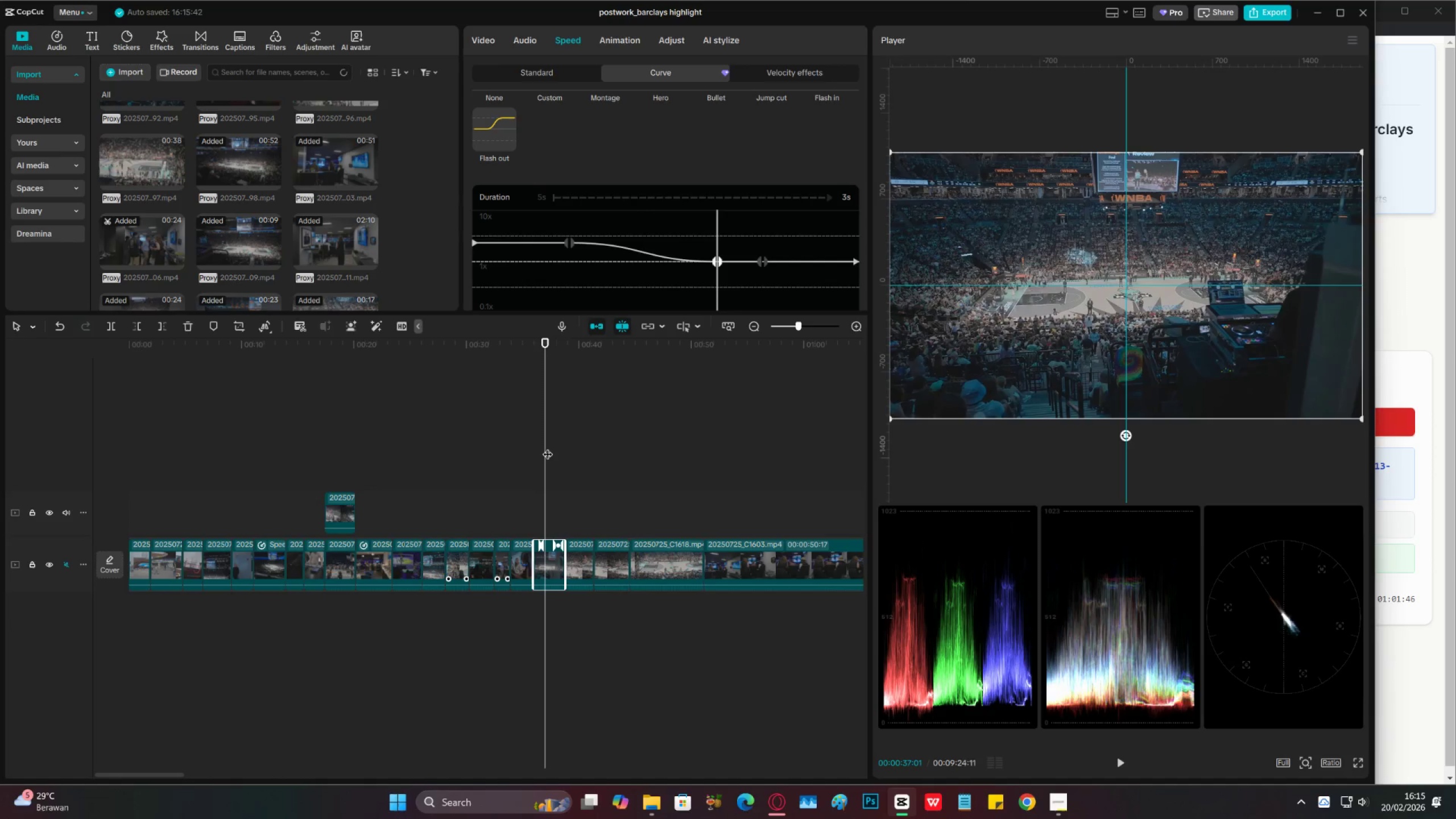 
left_click([533, 460])
 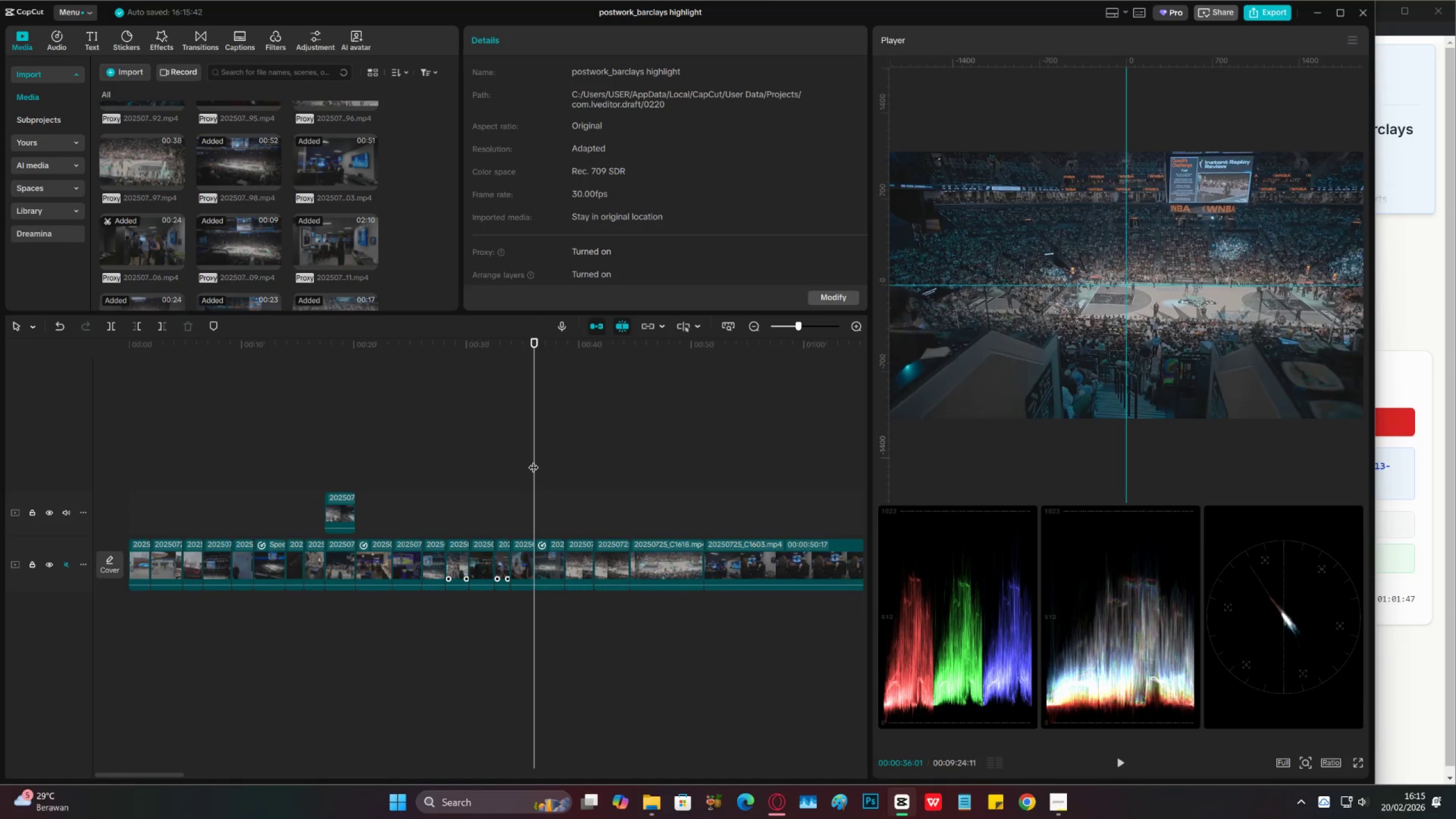 
key(Space)
 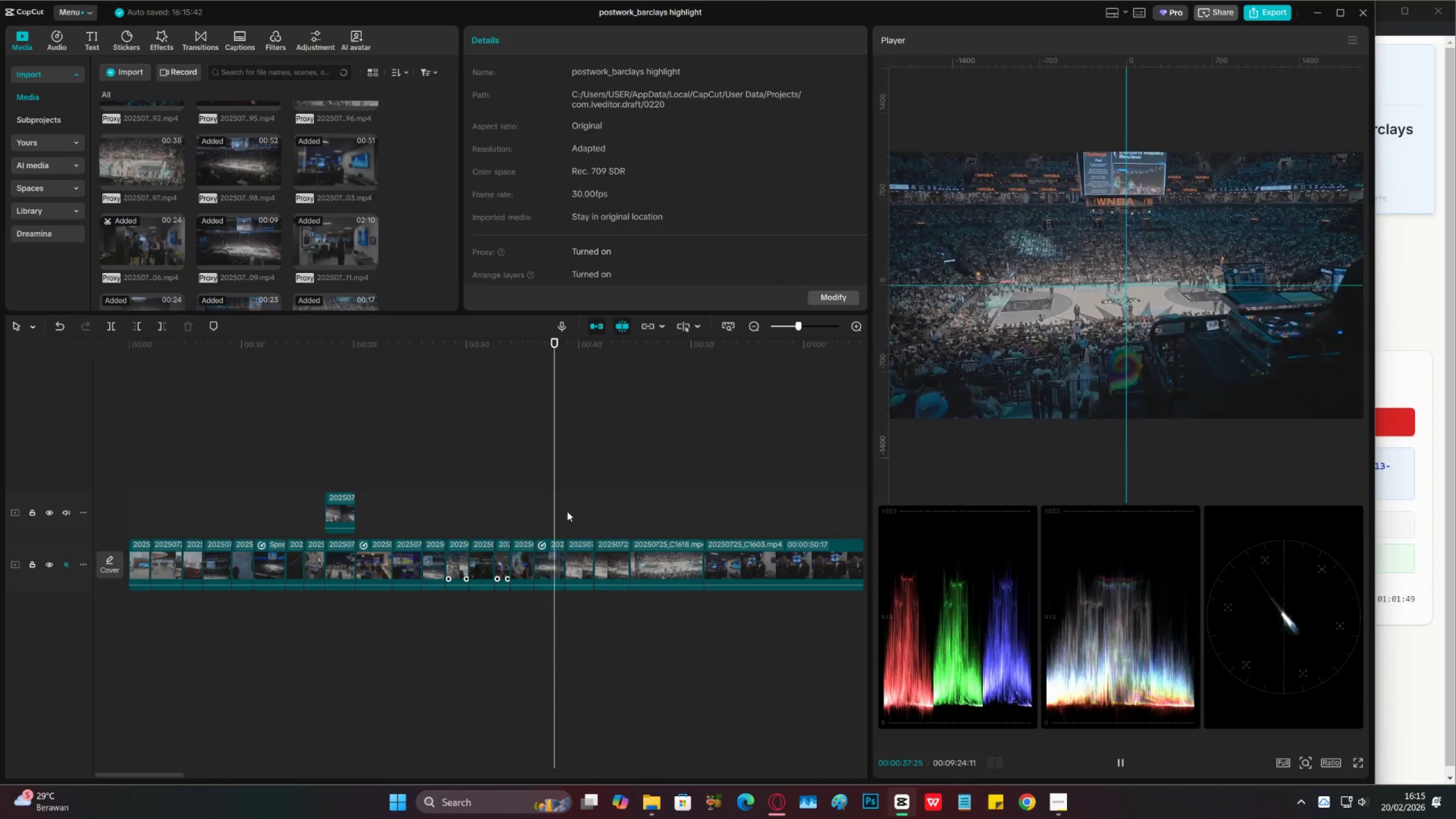 
key(Space)
 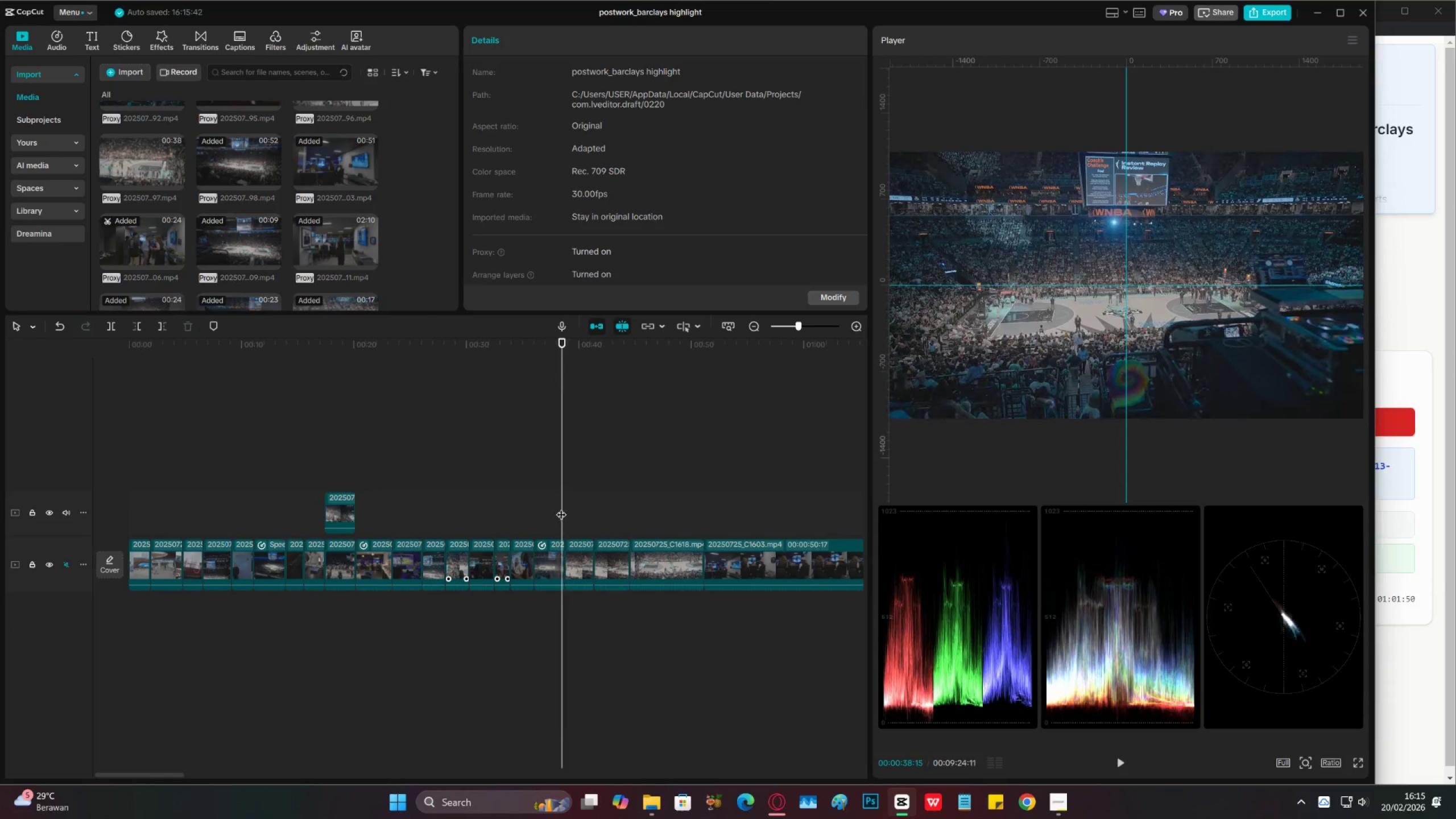 
key(Space)
 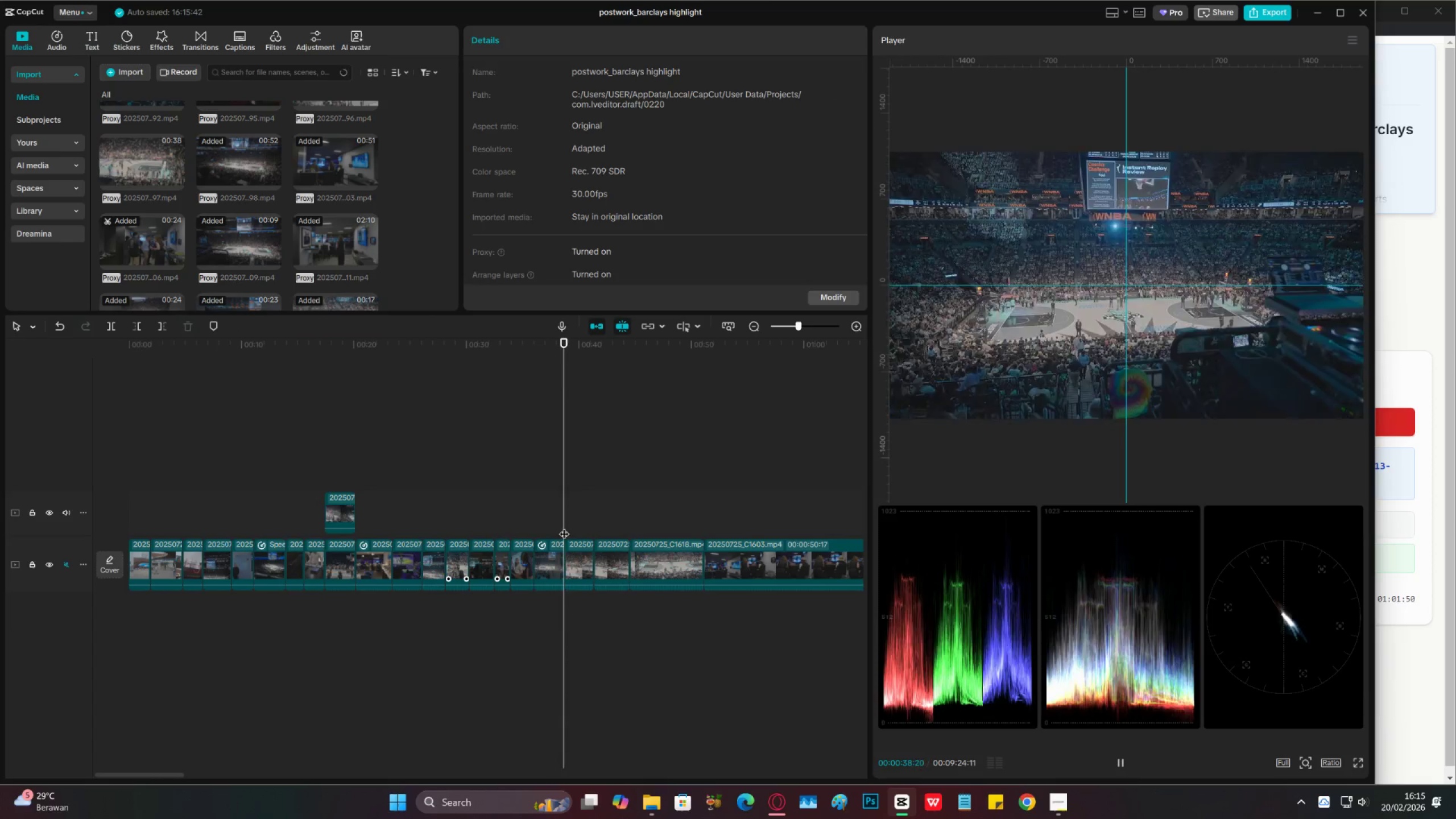 
key(Space)
 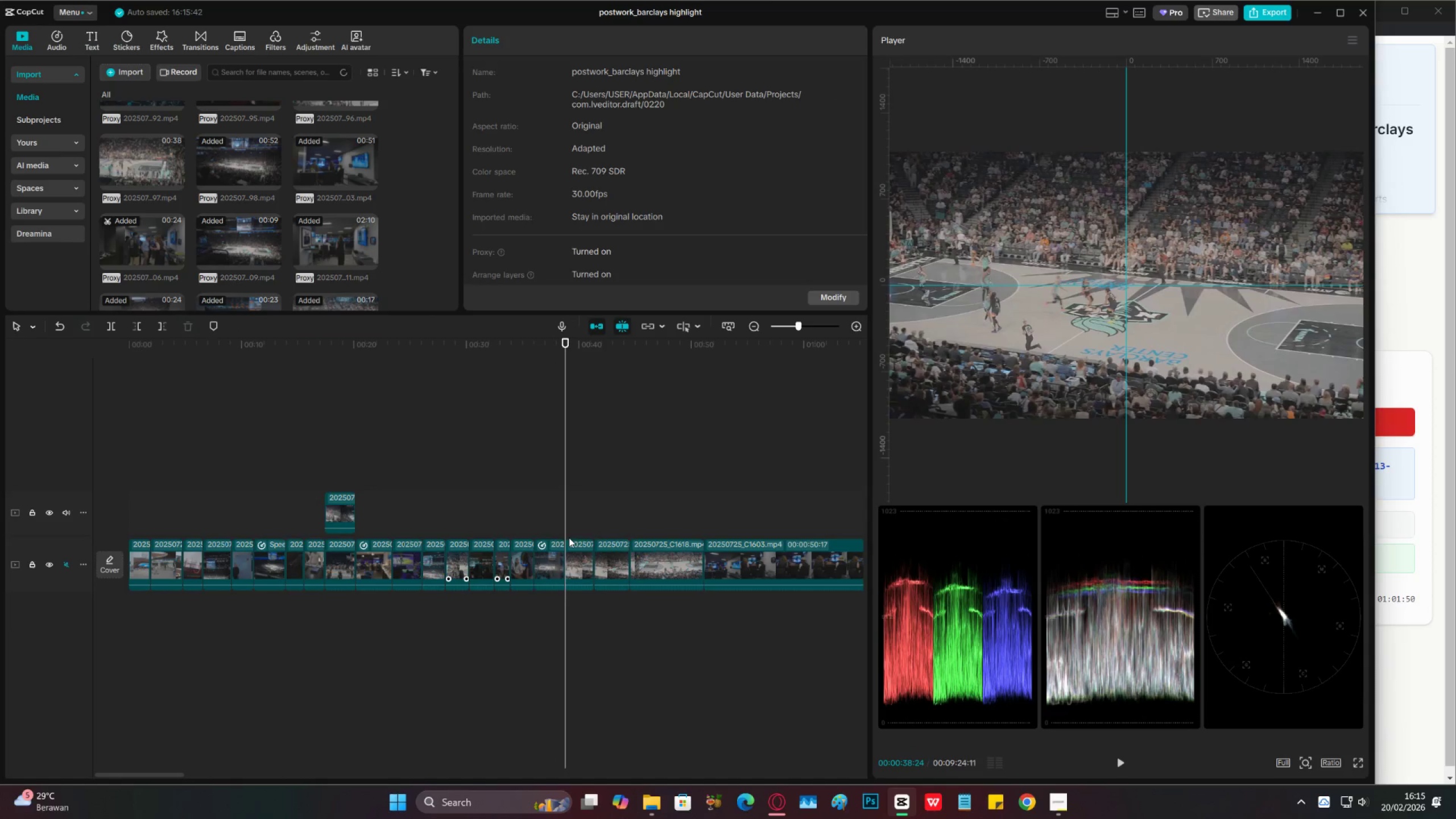 
key(Space)
 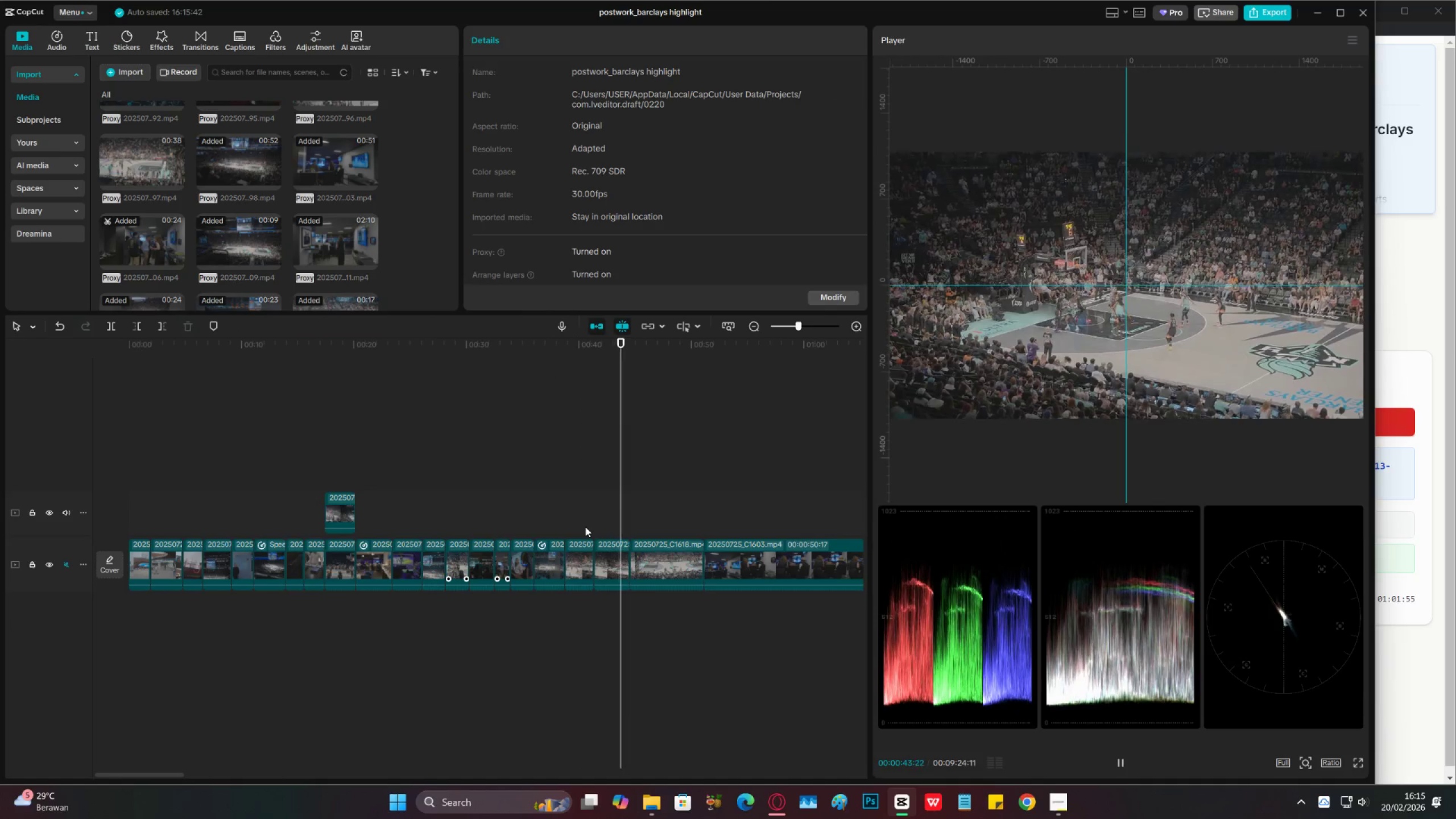 
wait(6.62)
 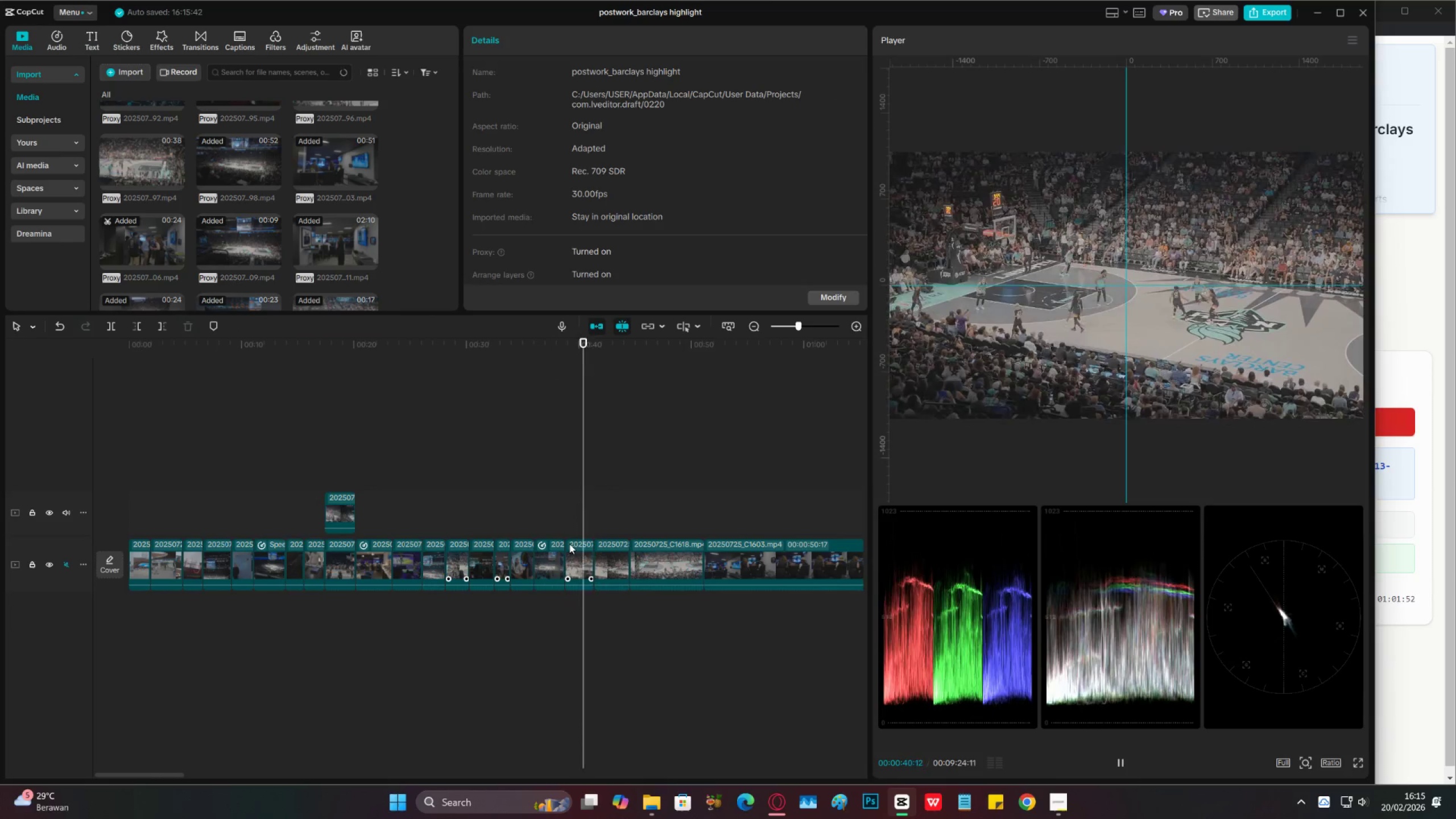 
key(Space)
 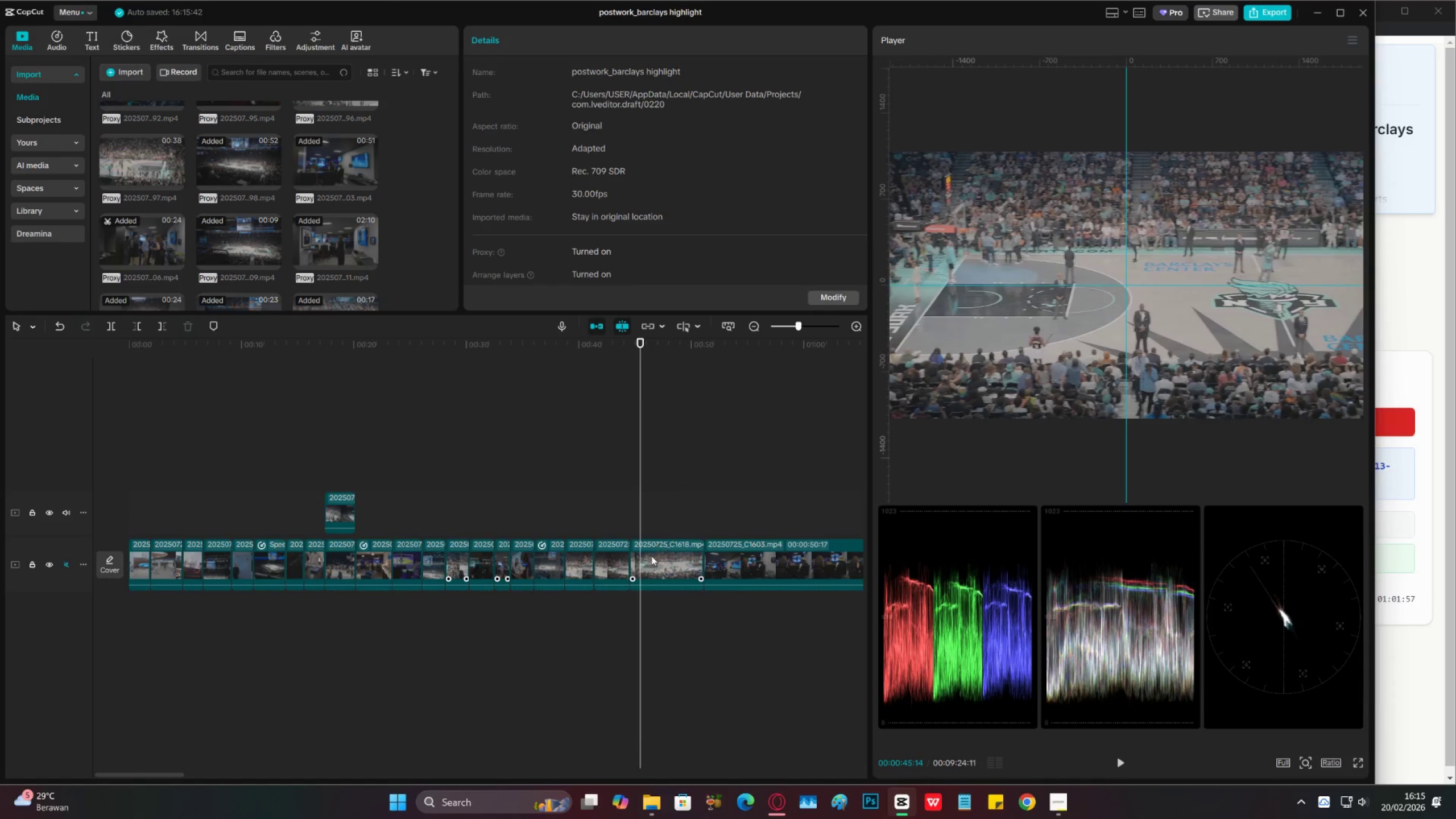 
left_click_drag(start_coordinate=[651, 556], to_coordinate=[570, 560])
 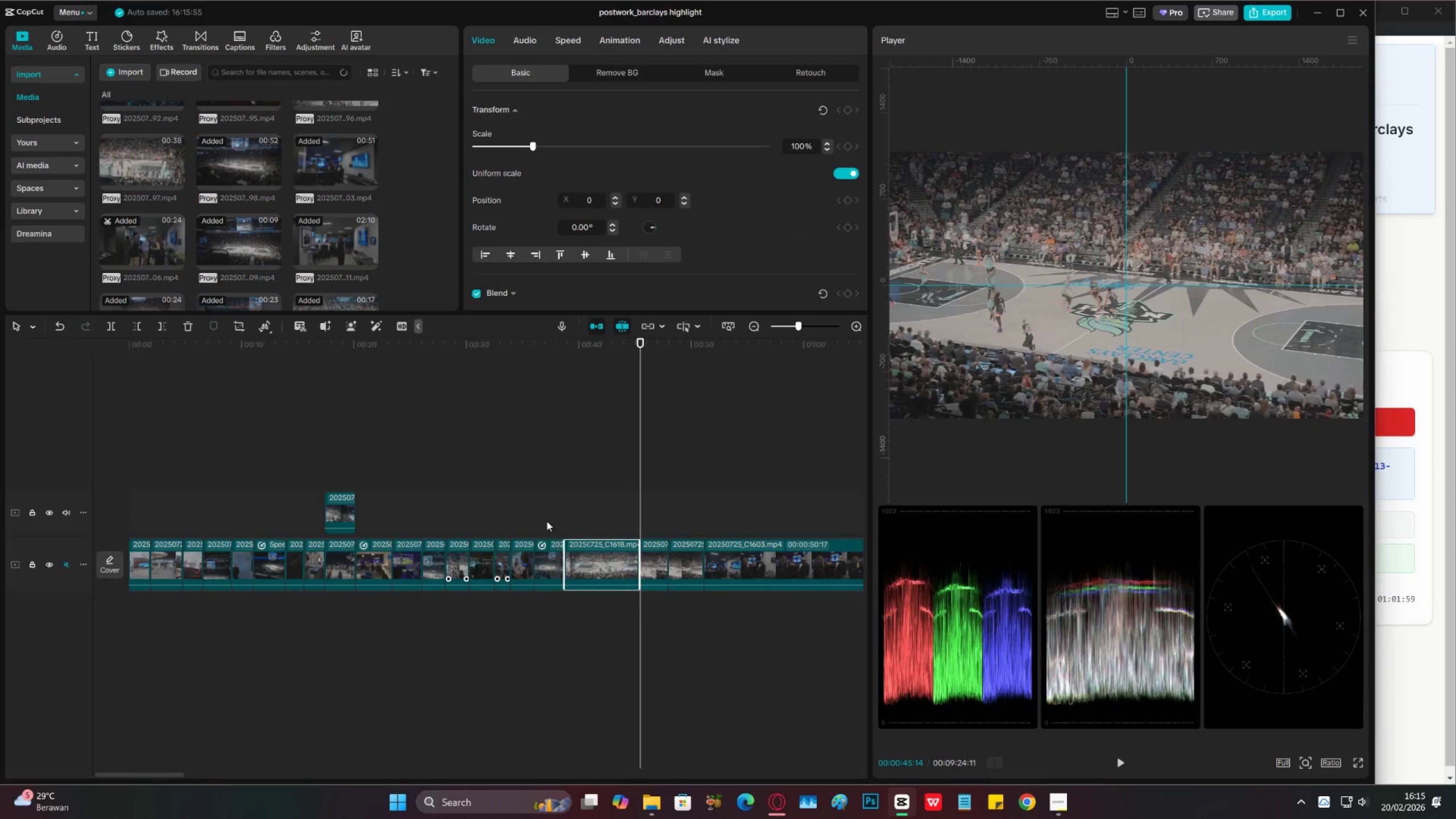 
left_click([547, 520])
 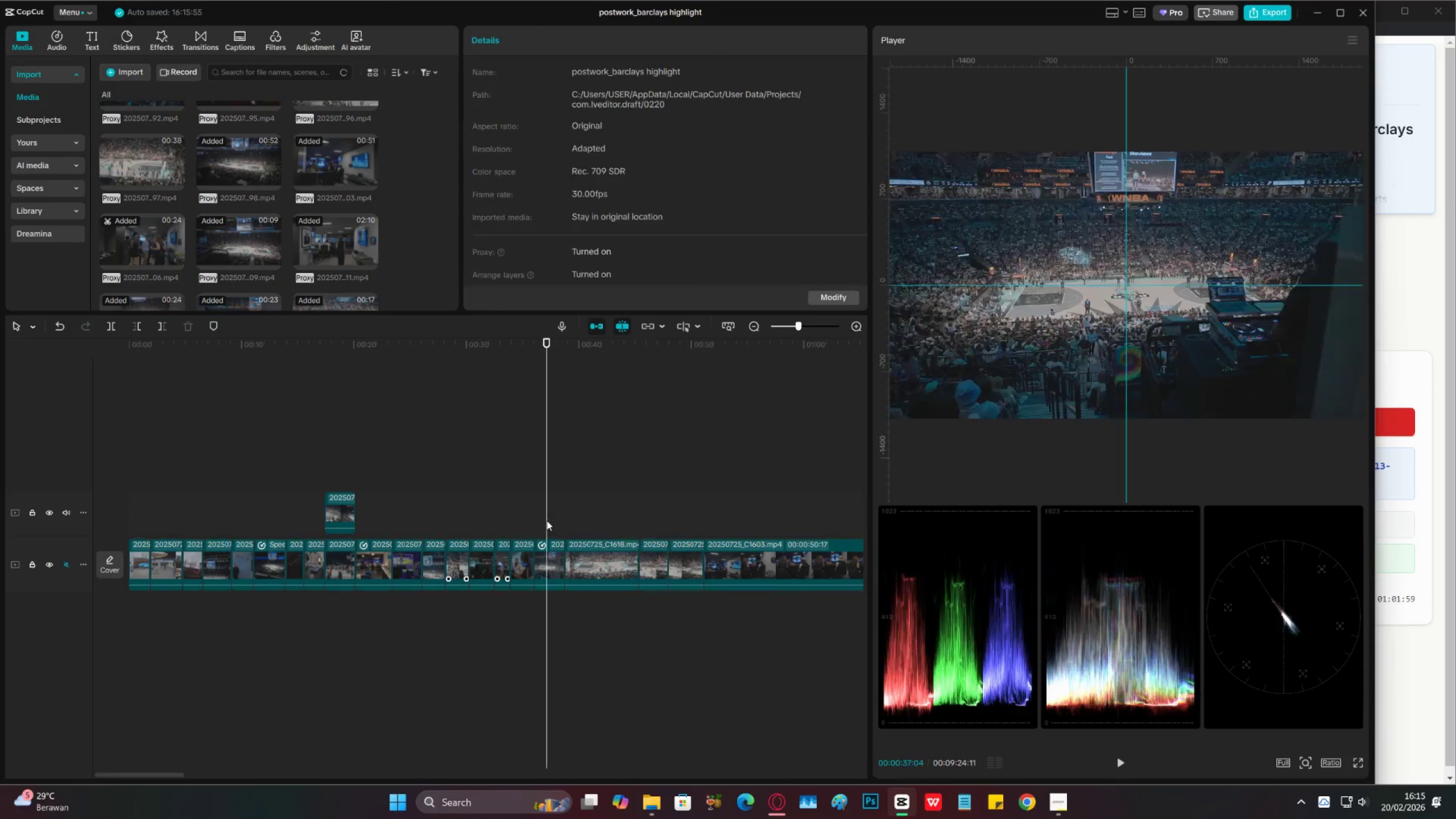 
key(Space)
 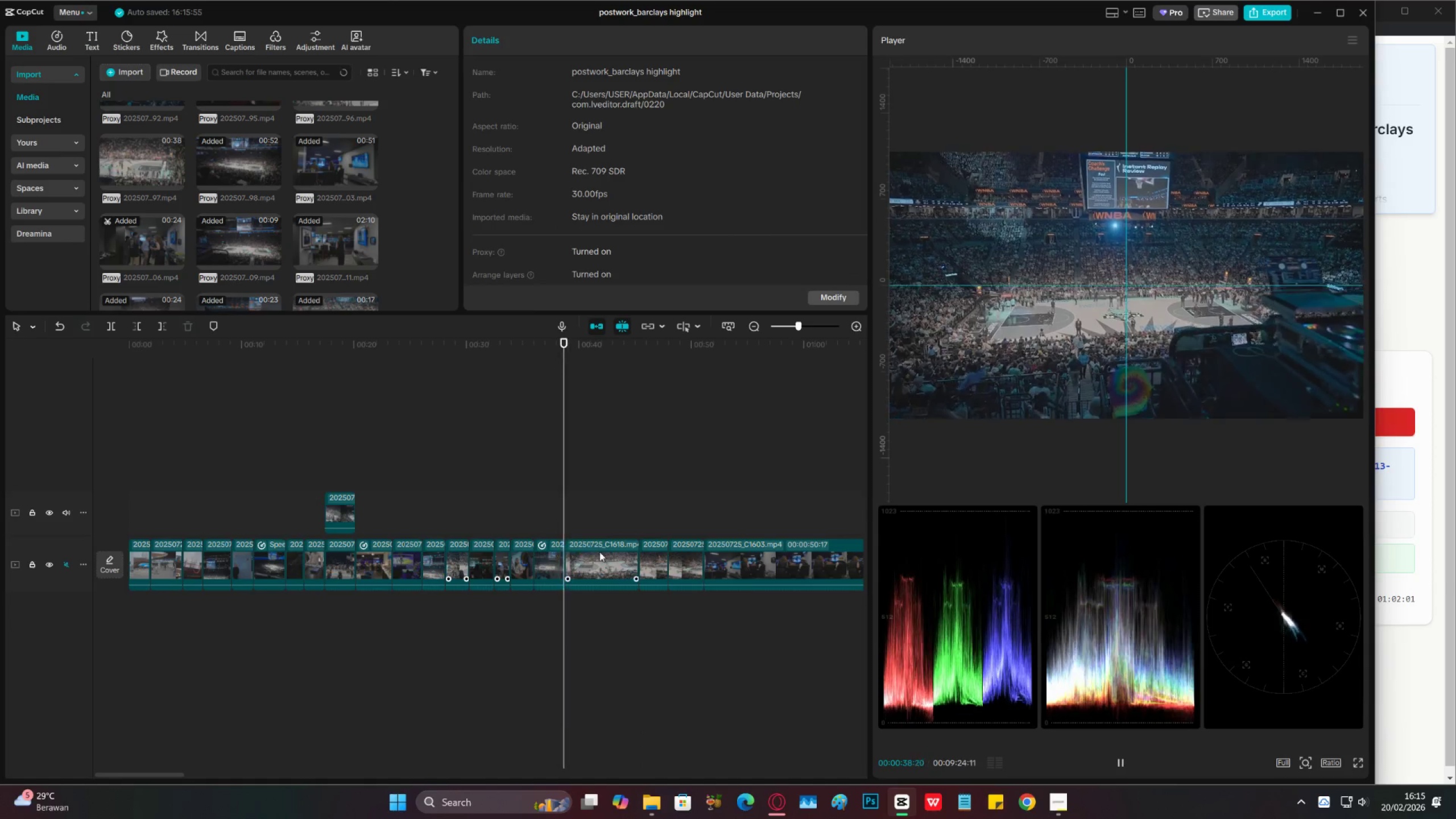 
left_click([603, 528])
 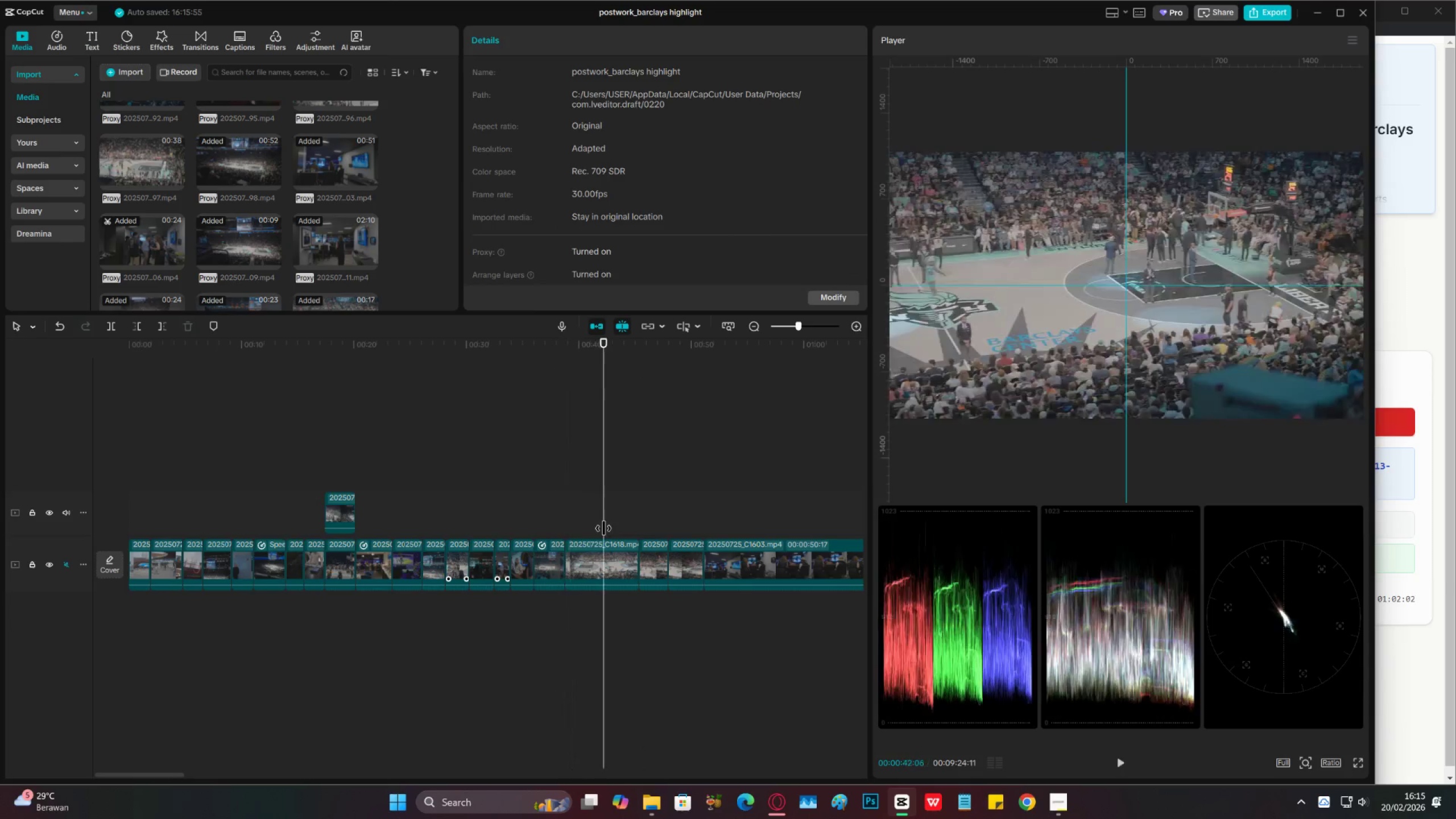 
left_click_drag(start_coordinate=[604, 528], to_coordinate=[580, 528])
 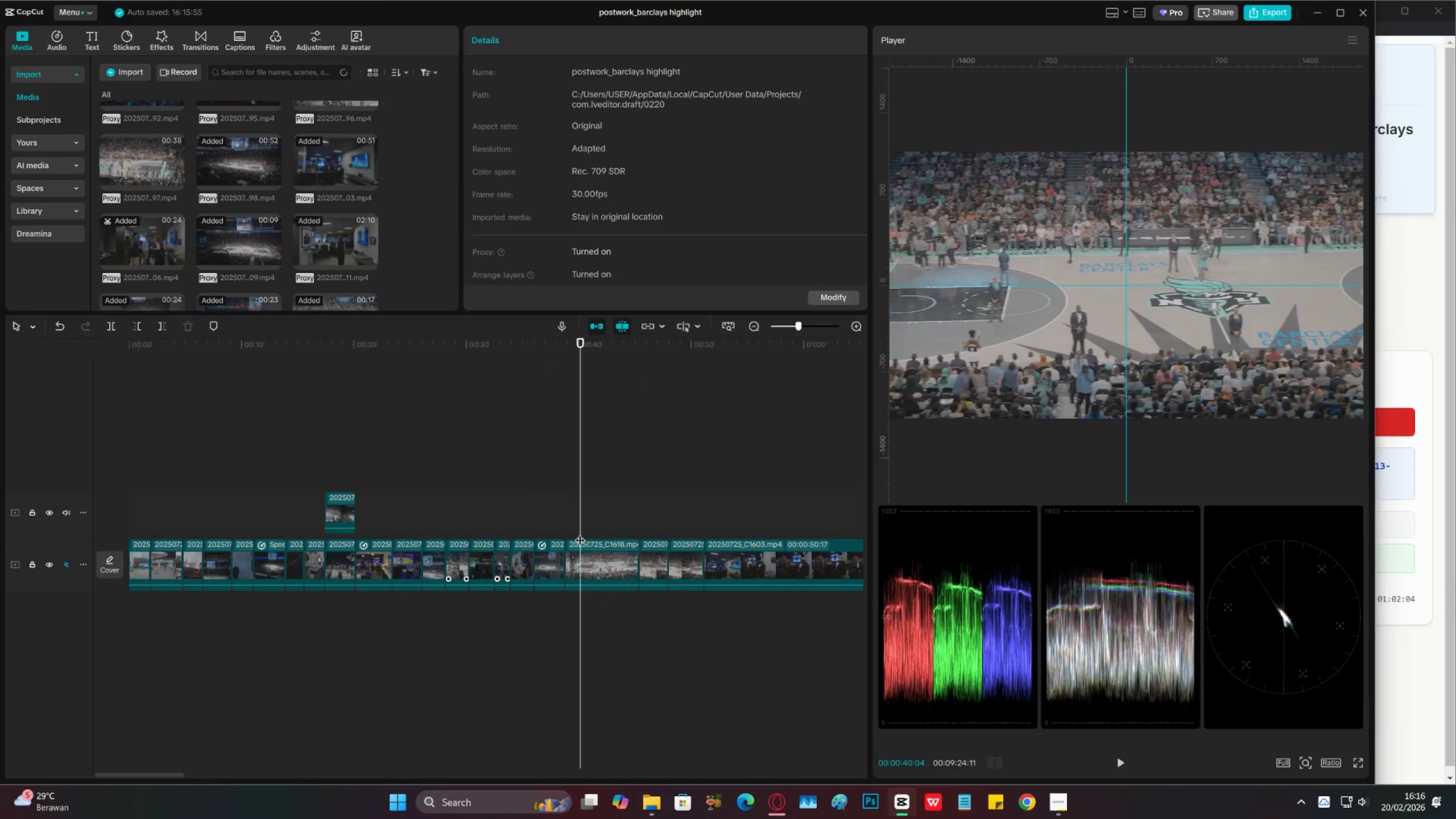 
key(C)
 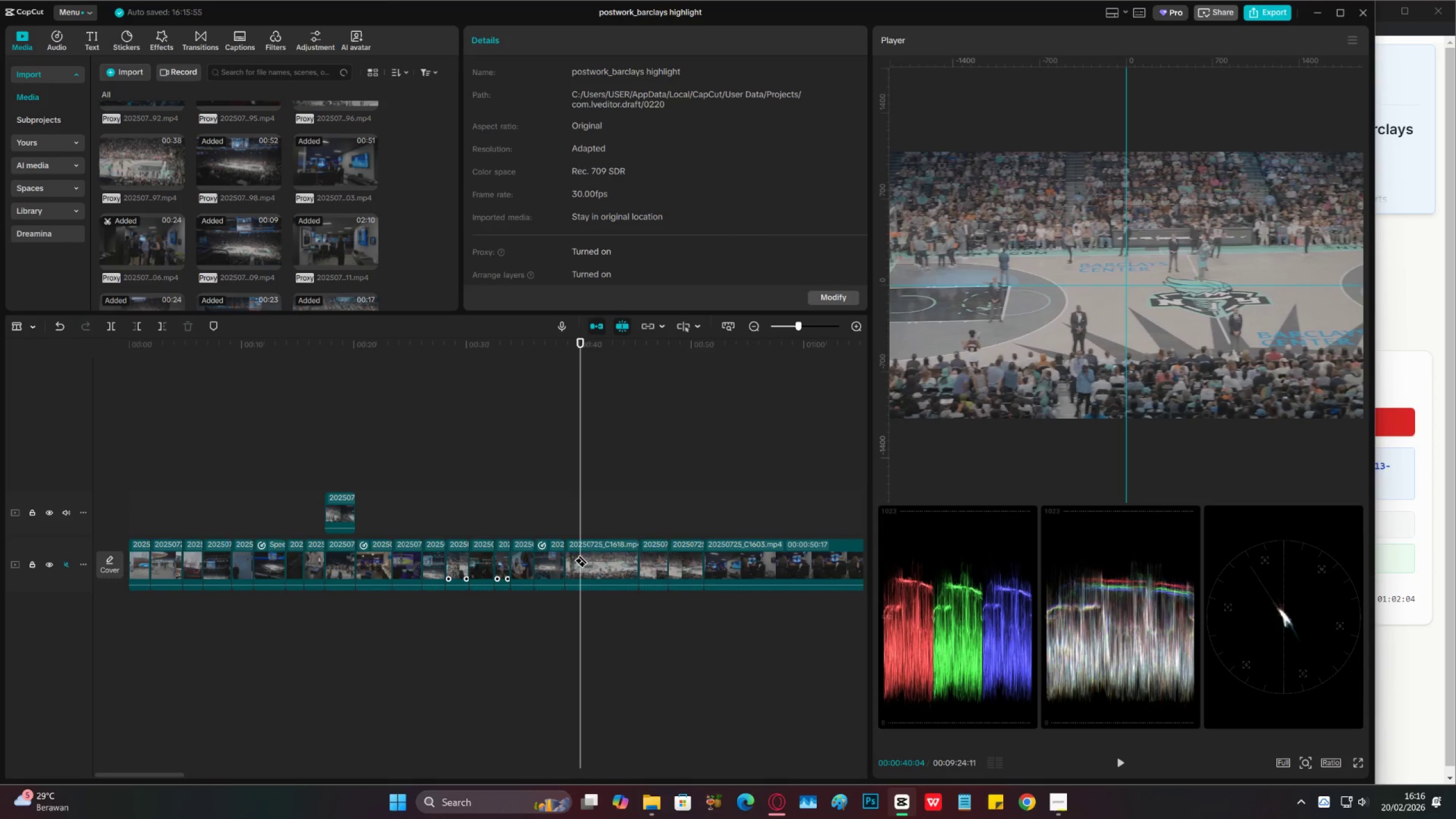 
left_click([581, 555])
 